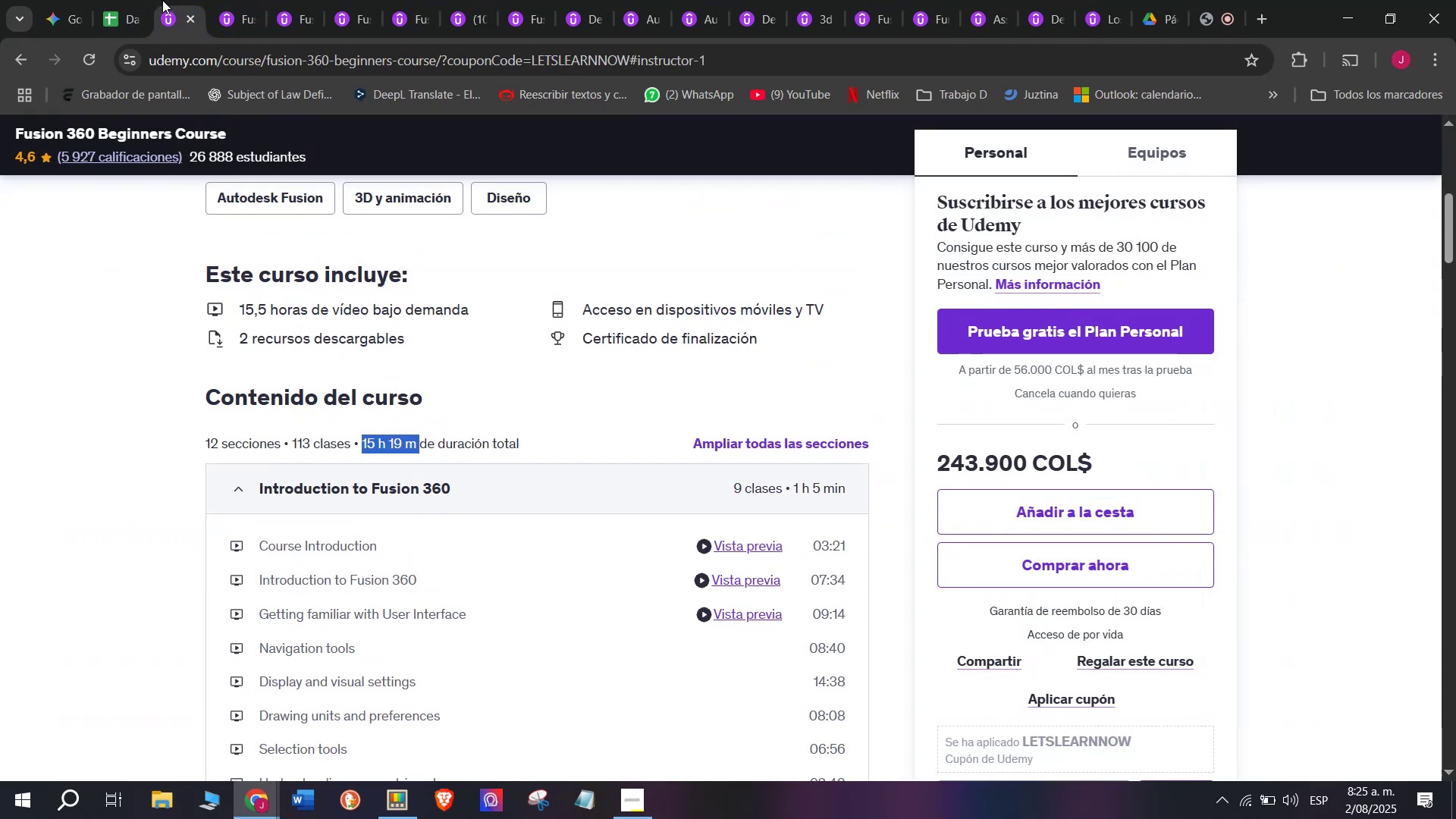 
left_click([162, 0])
 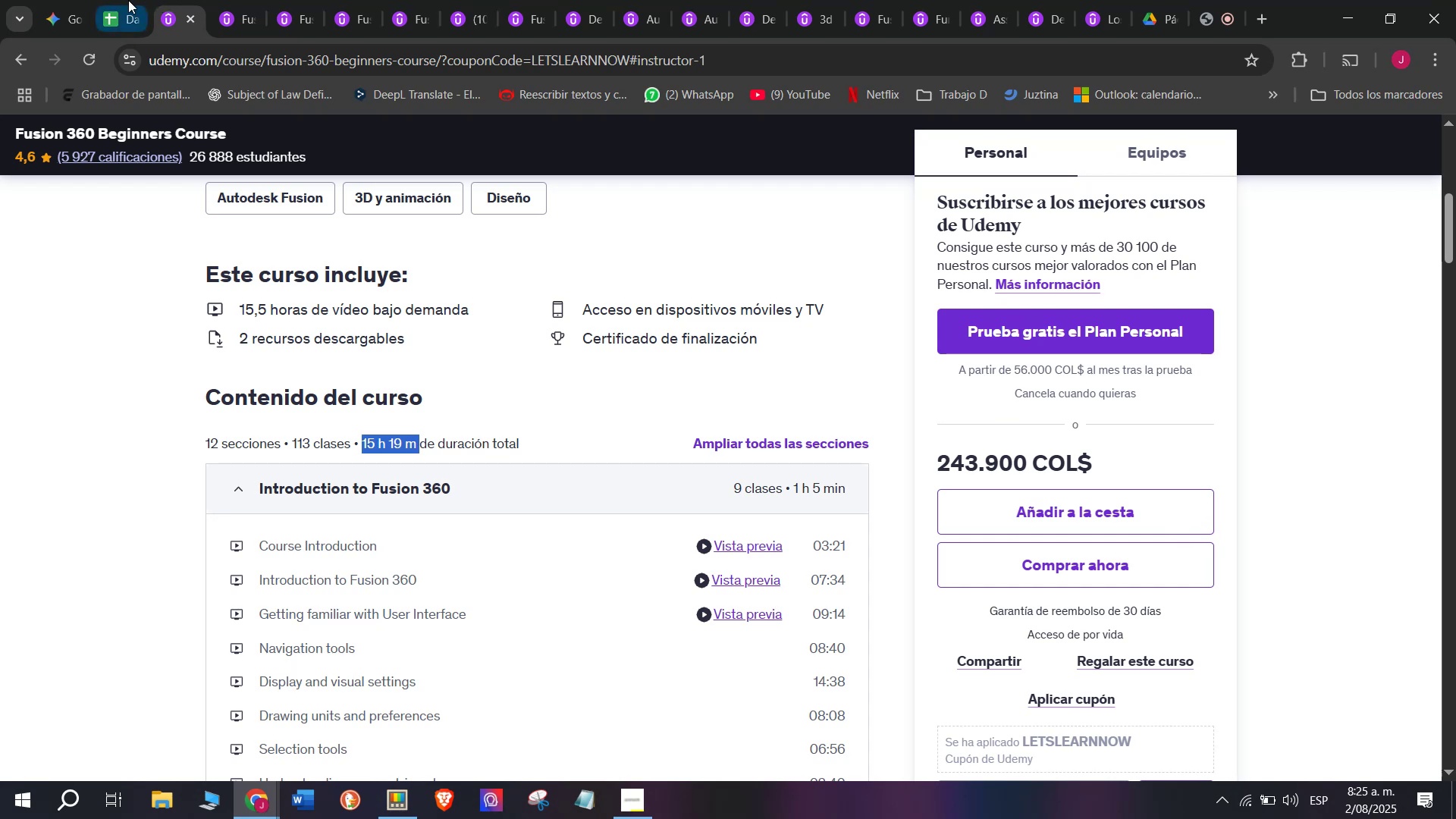 
left_click([127, 0])
 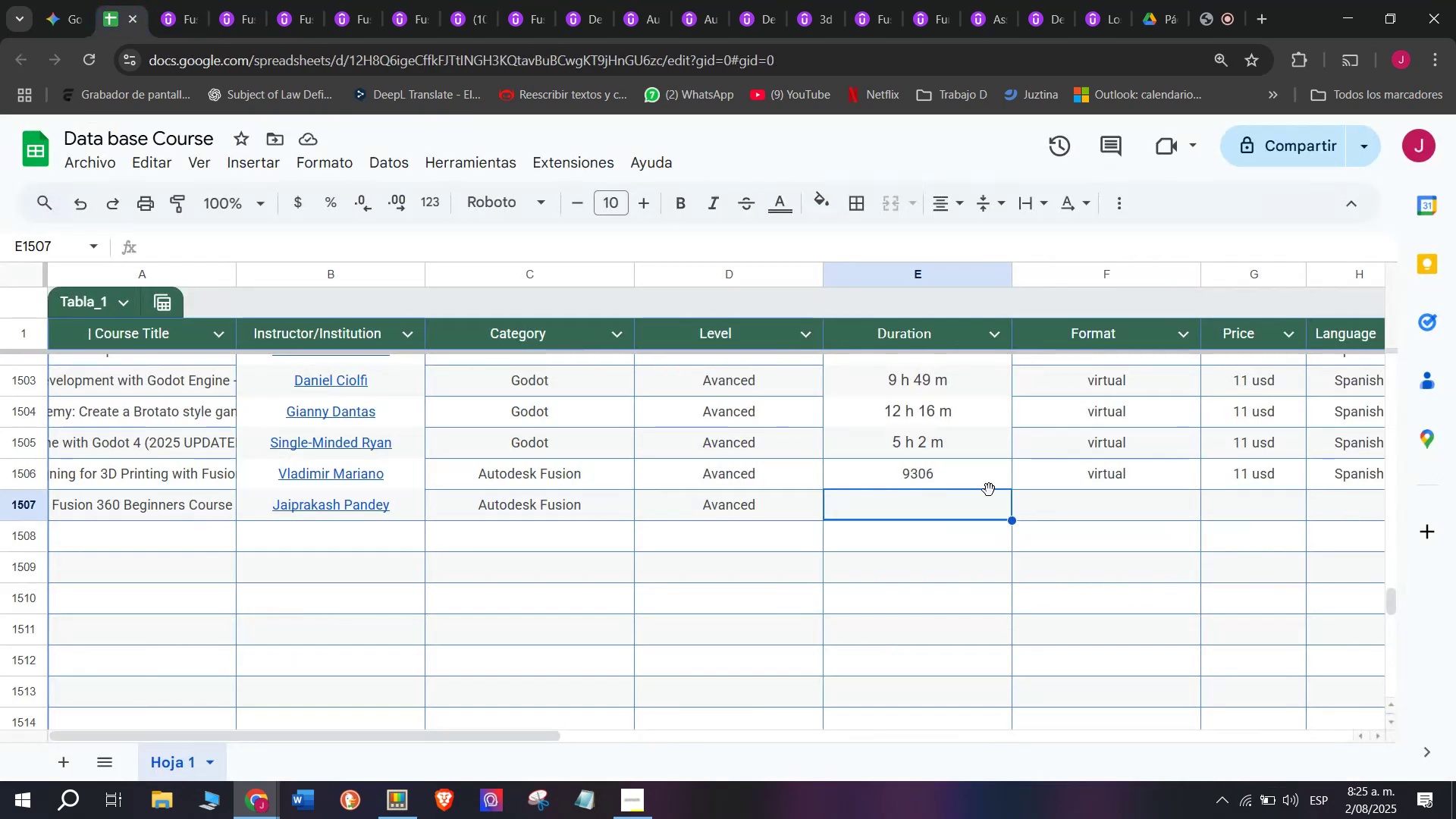 
key(Control+ControlLeft)
 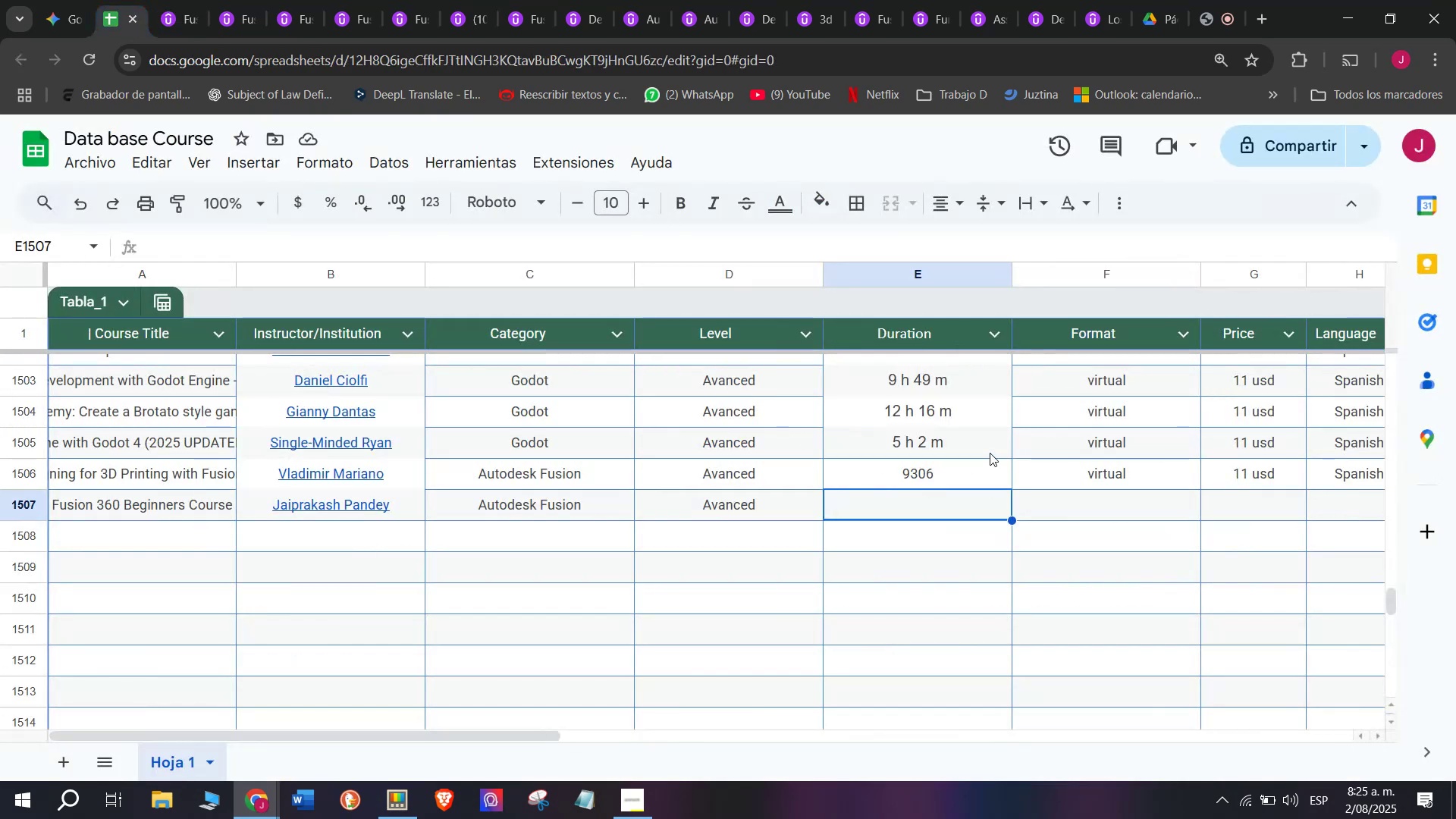 
key(Z)
 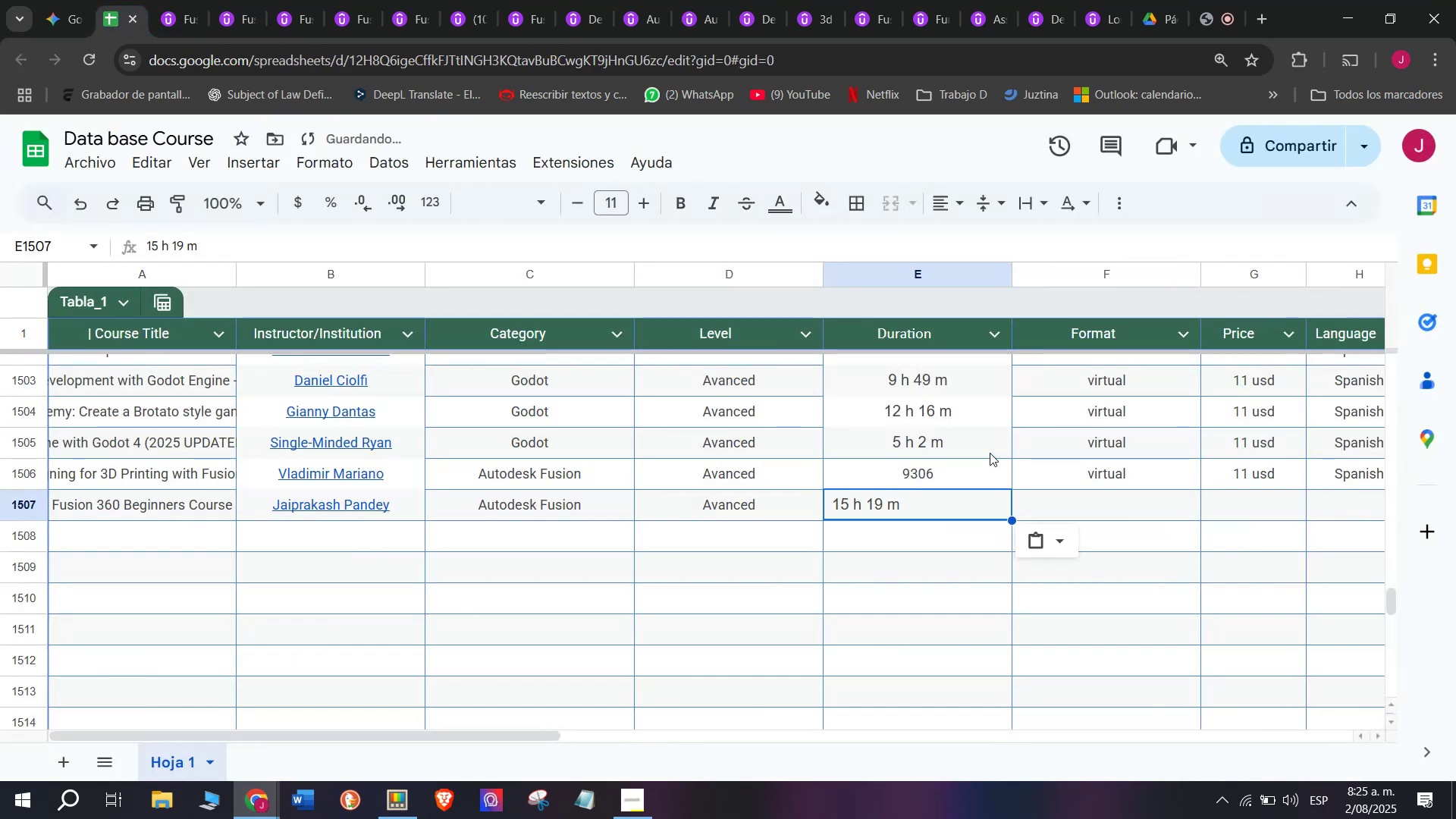 
key(Control+V)
 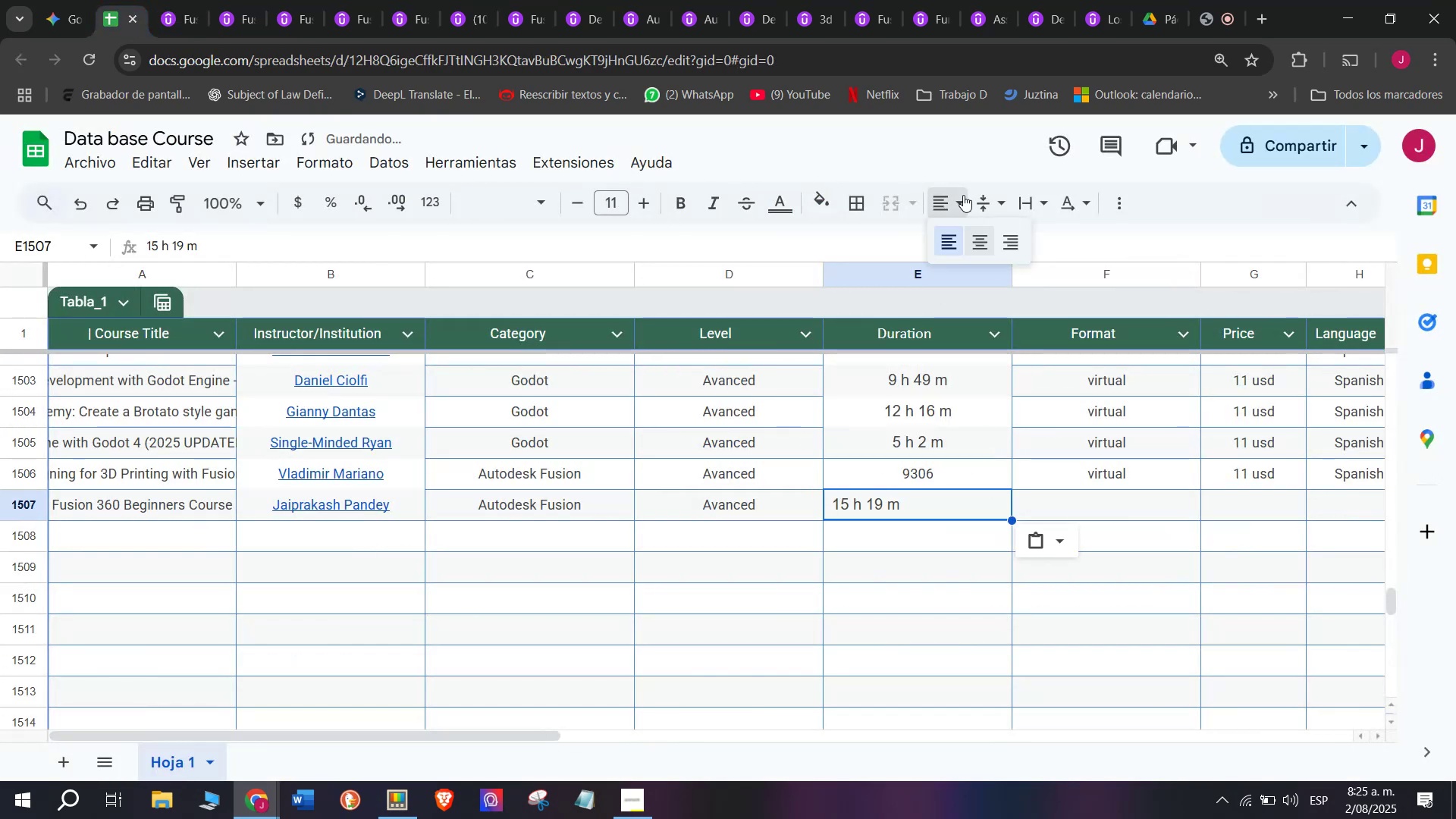 
double_click([977, 249])
 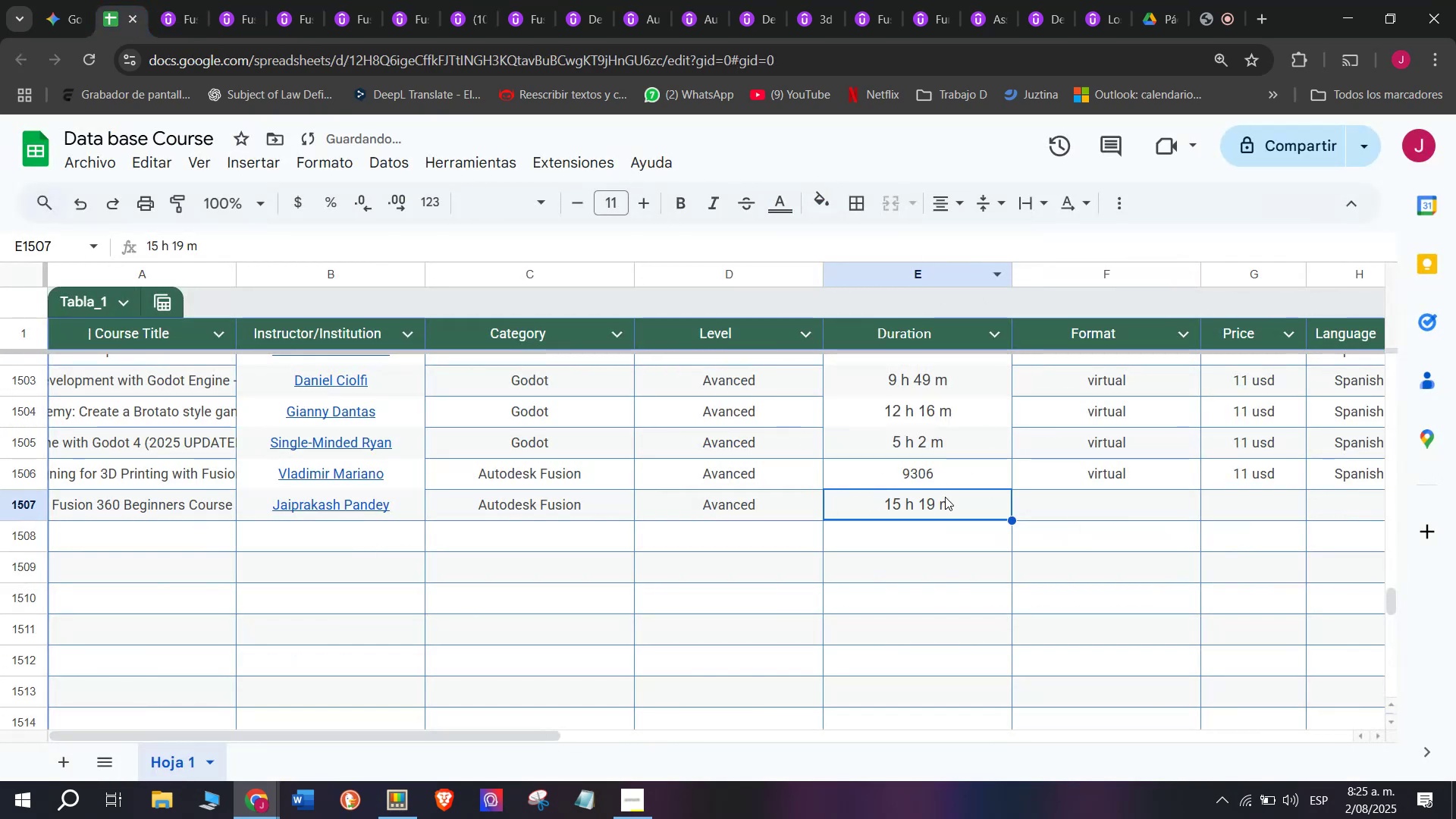 
key(Control+ControlLeft)
 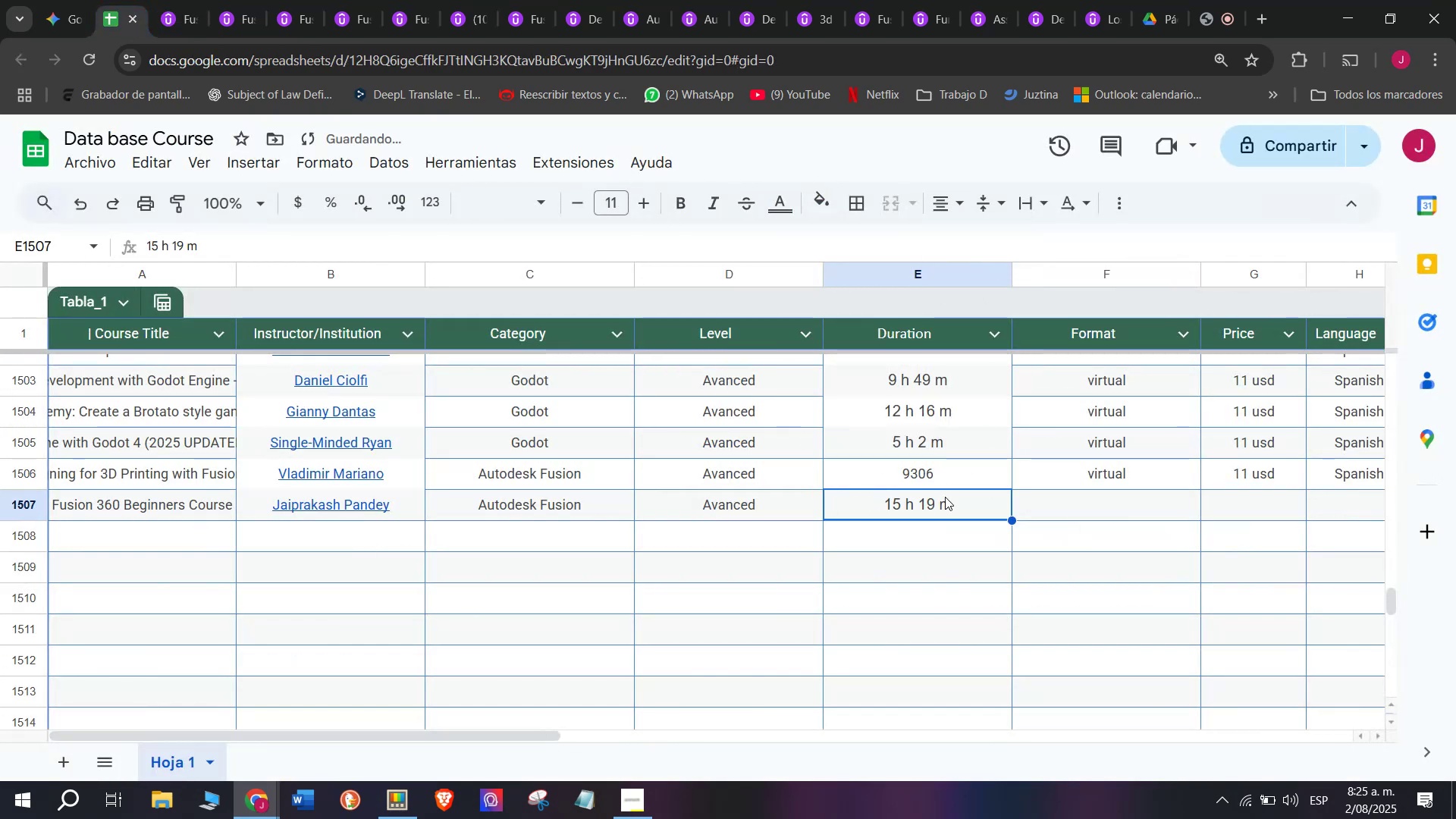 
key(Break)
 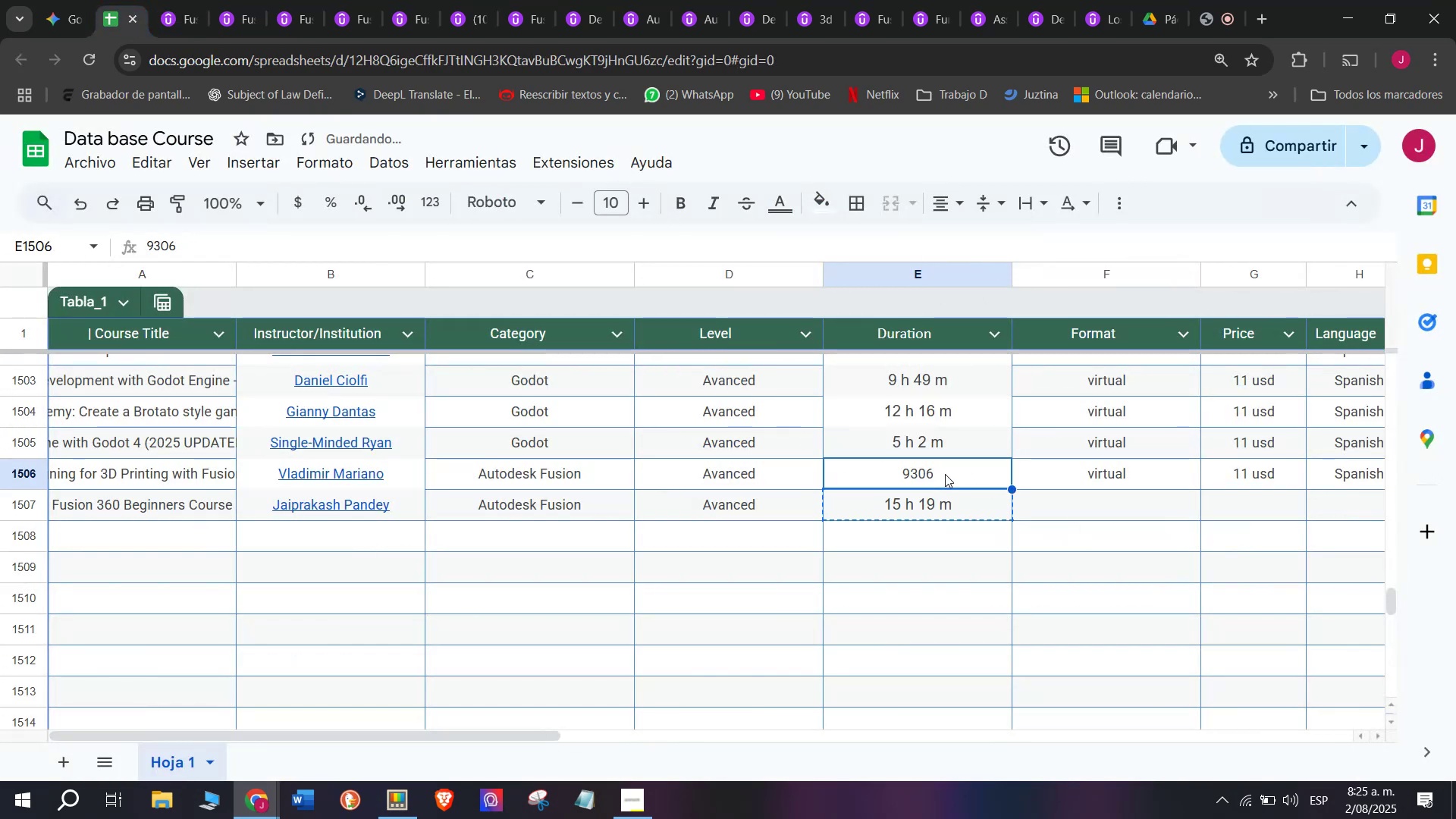 
key(Control+C)
 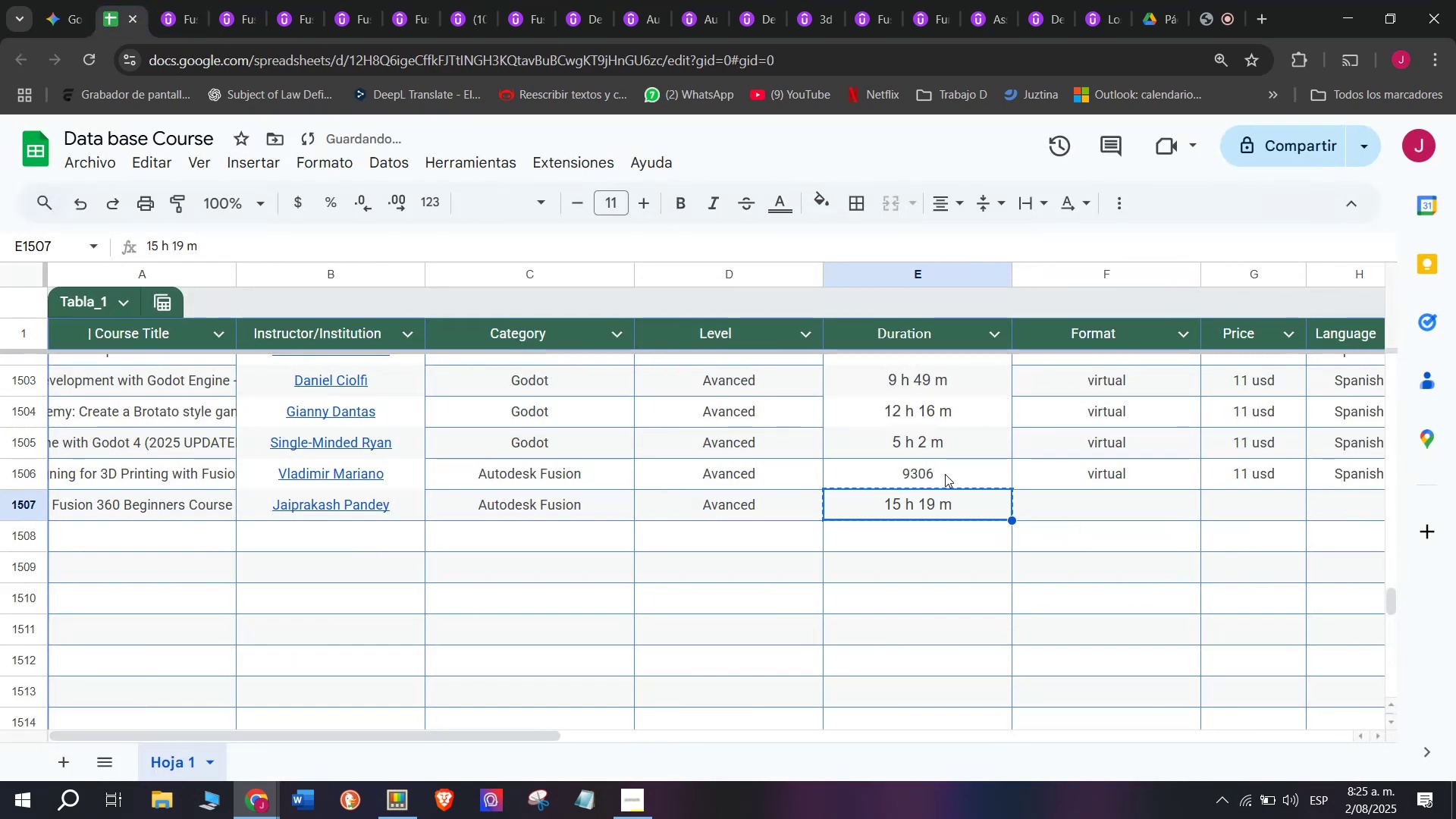 
left_click([945, 474])
 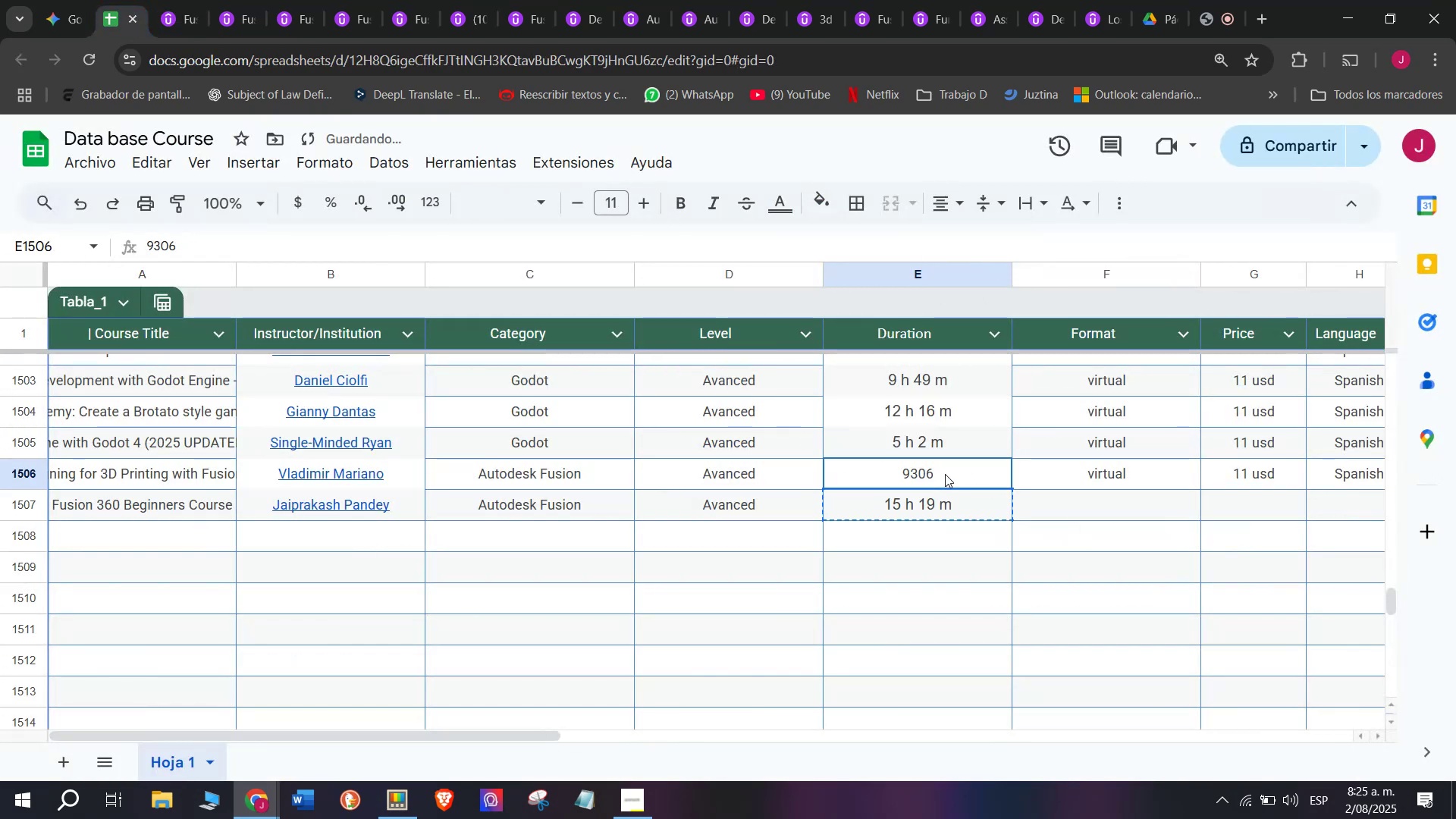 
key(Z)
 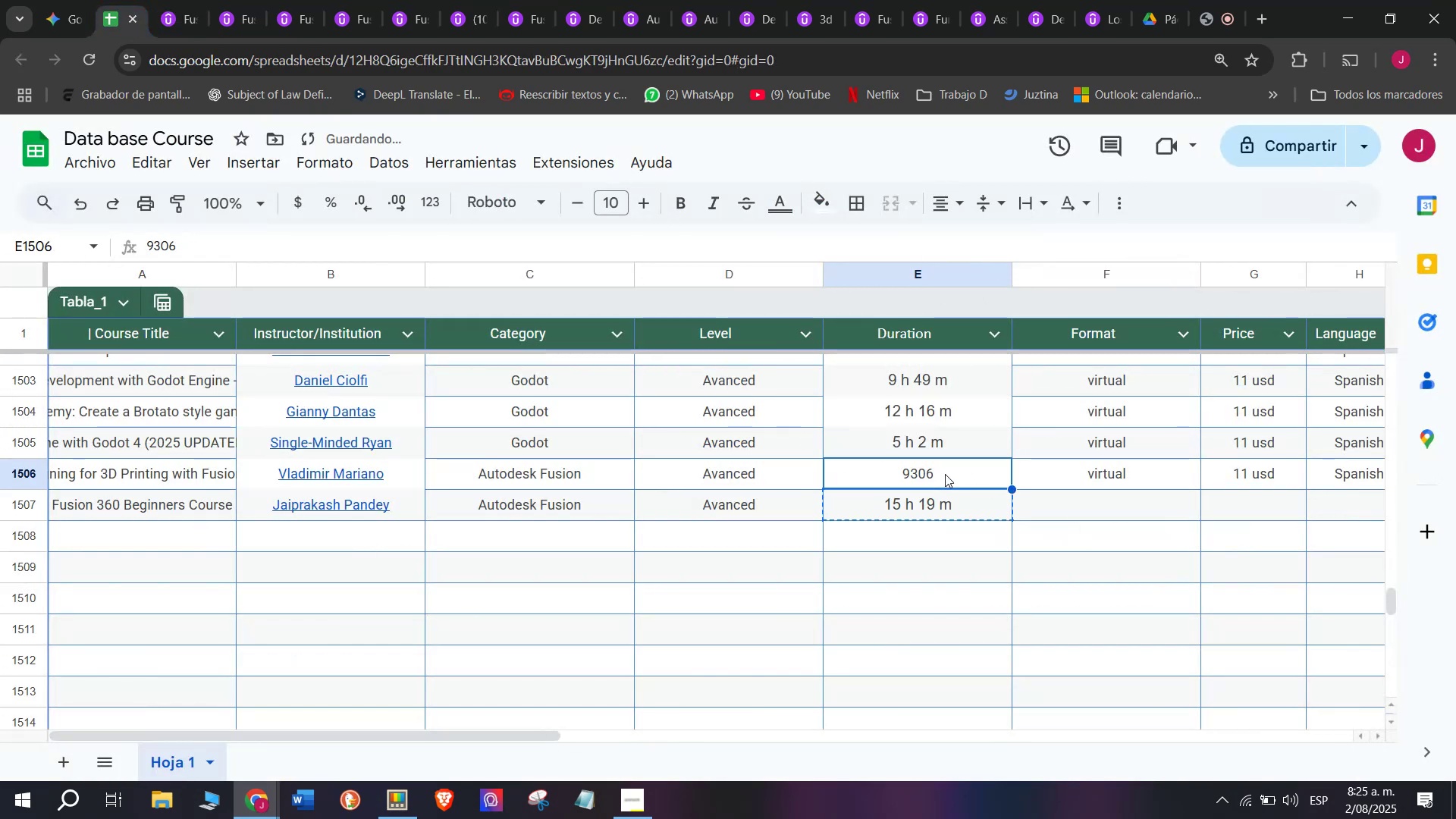 
key(Control+ControlLeft)
 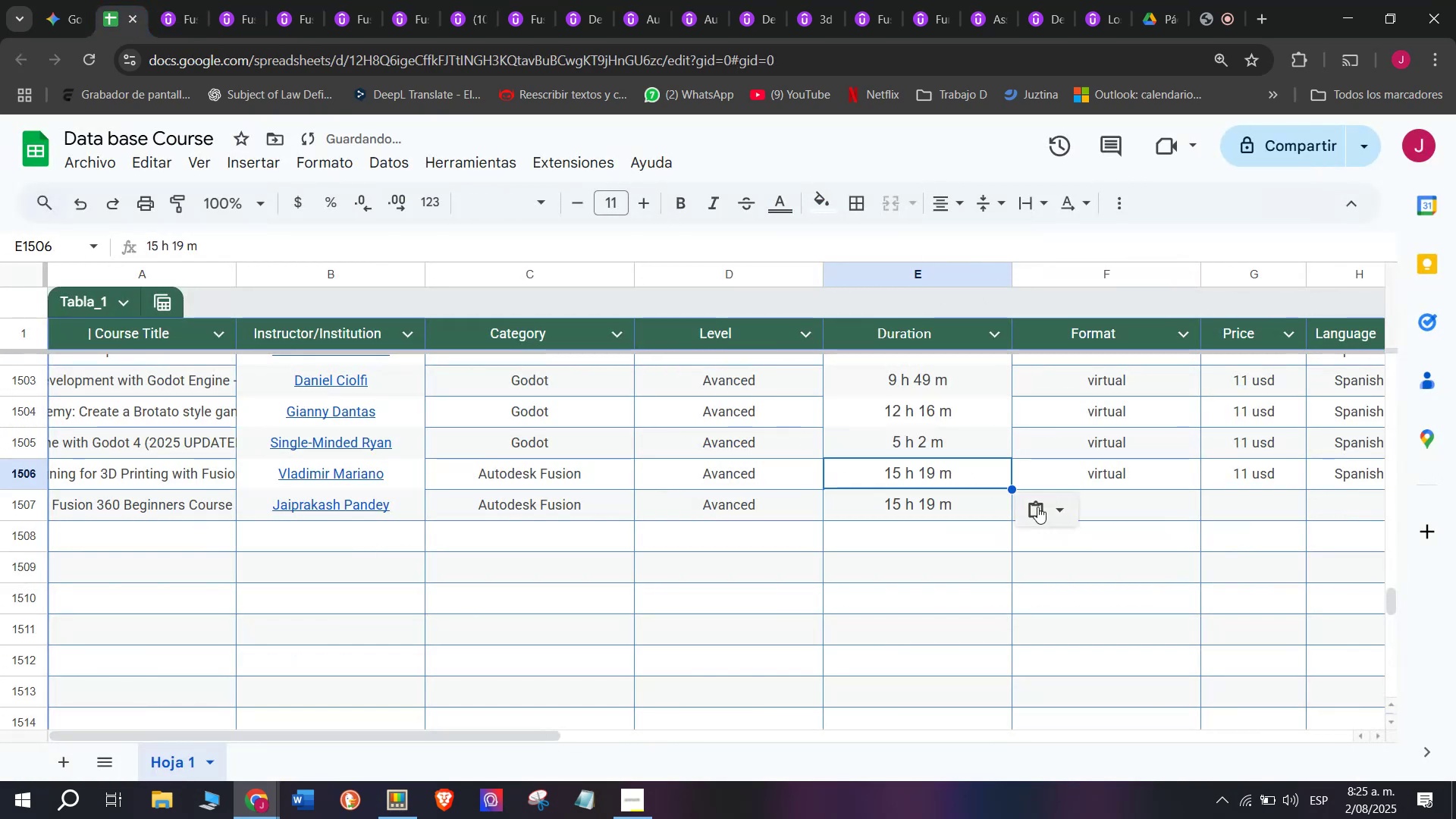 
key(Control+V)
 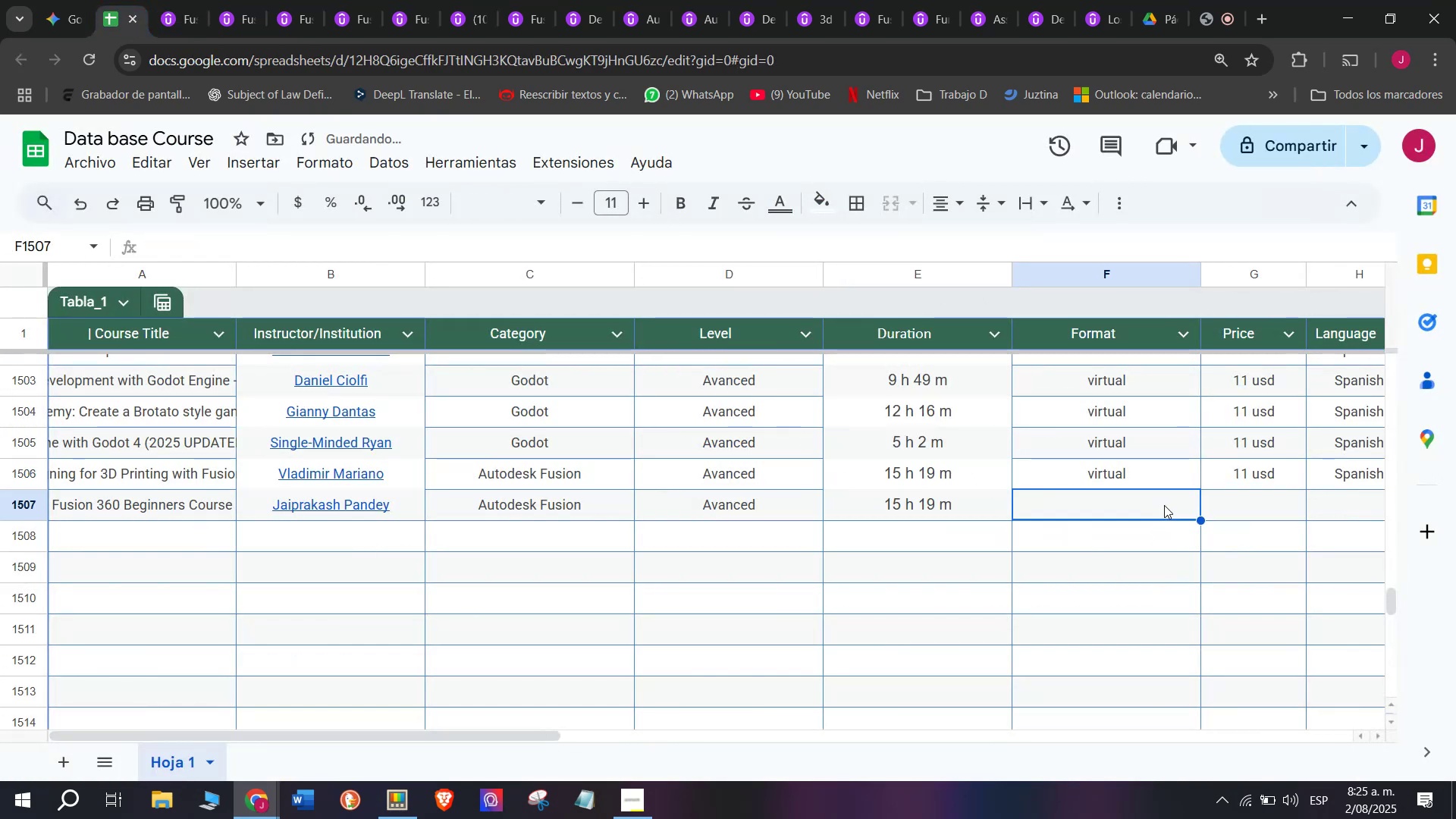 
key(Break)
 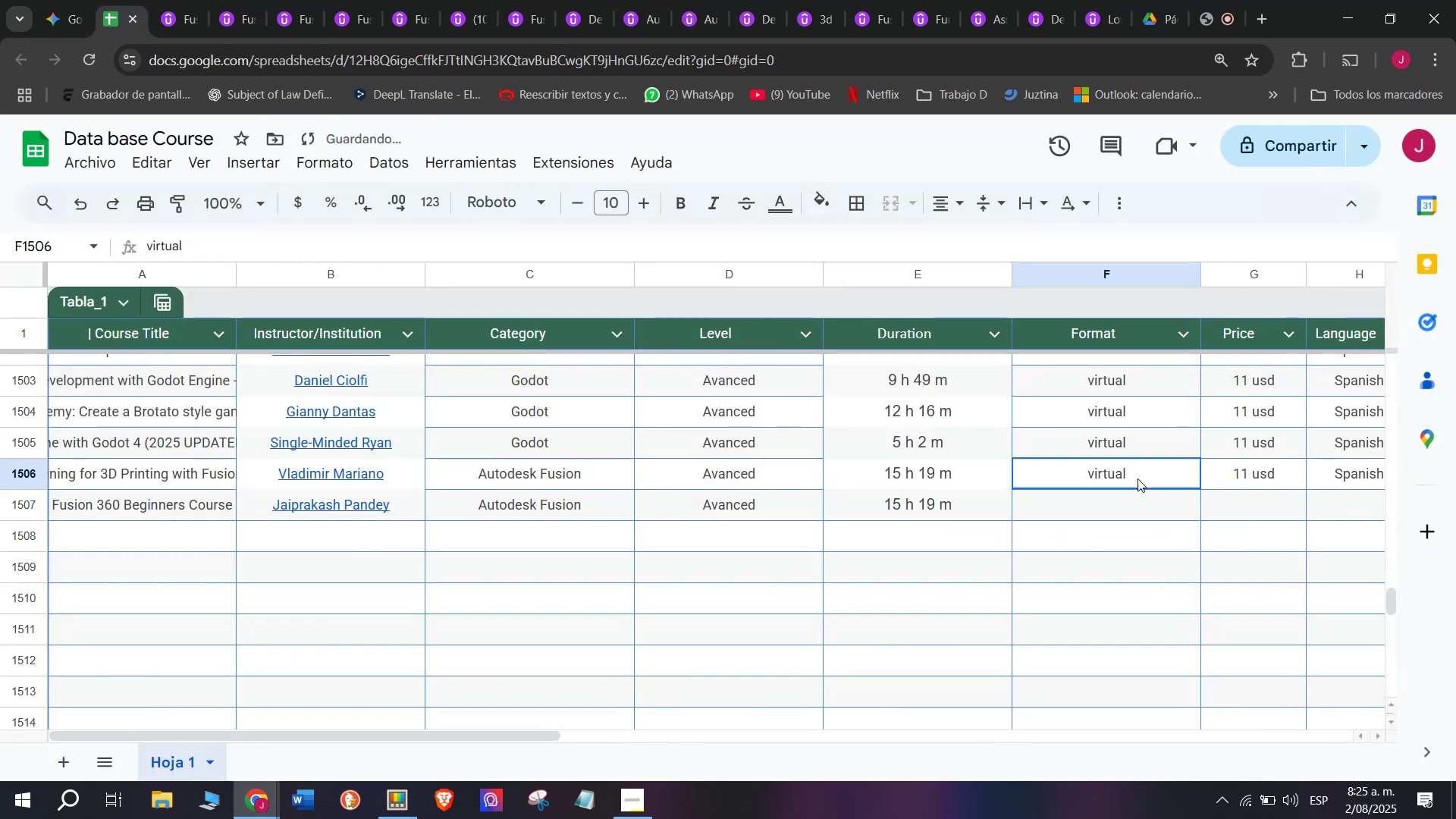 
key(Control+ControlLeft)
 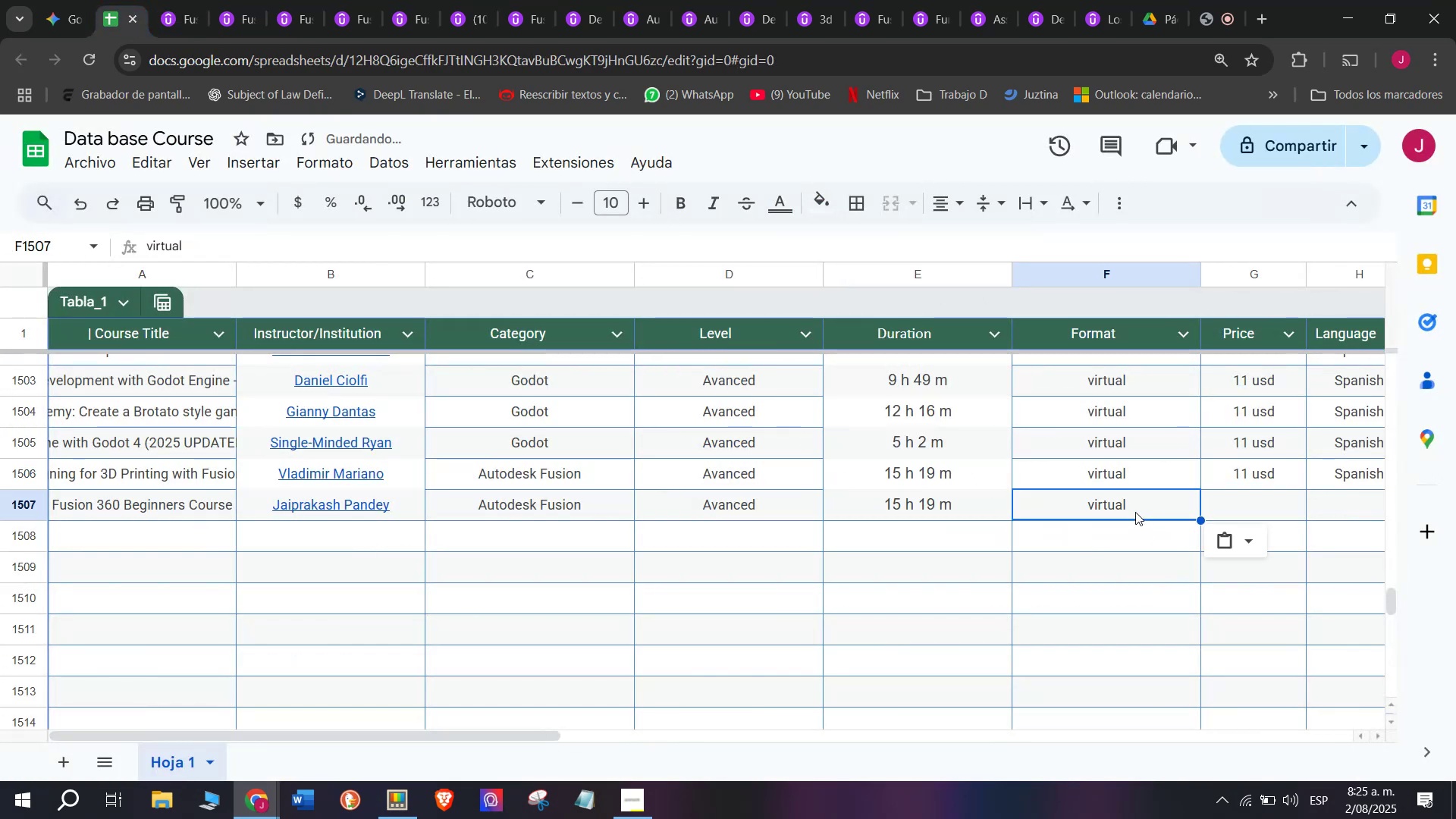 
key(Control+C)
 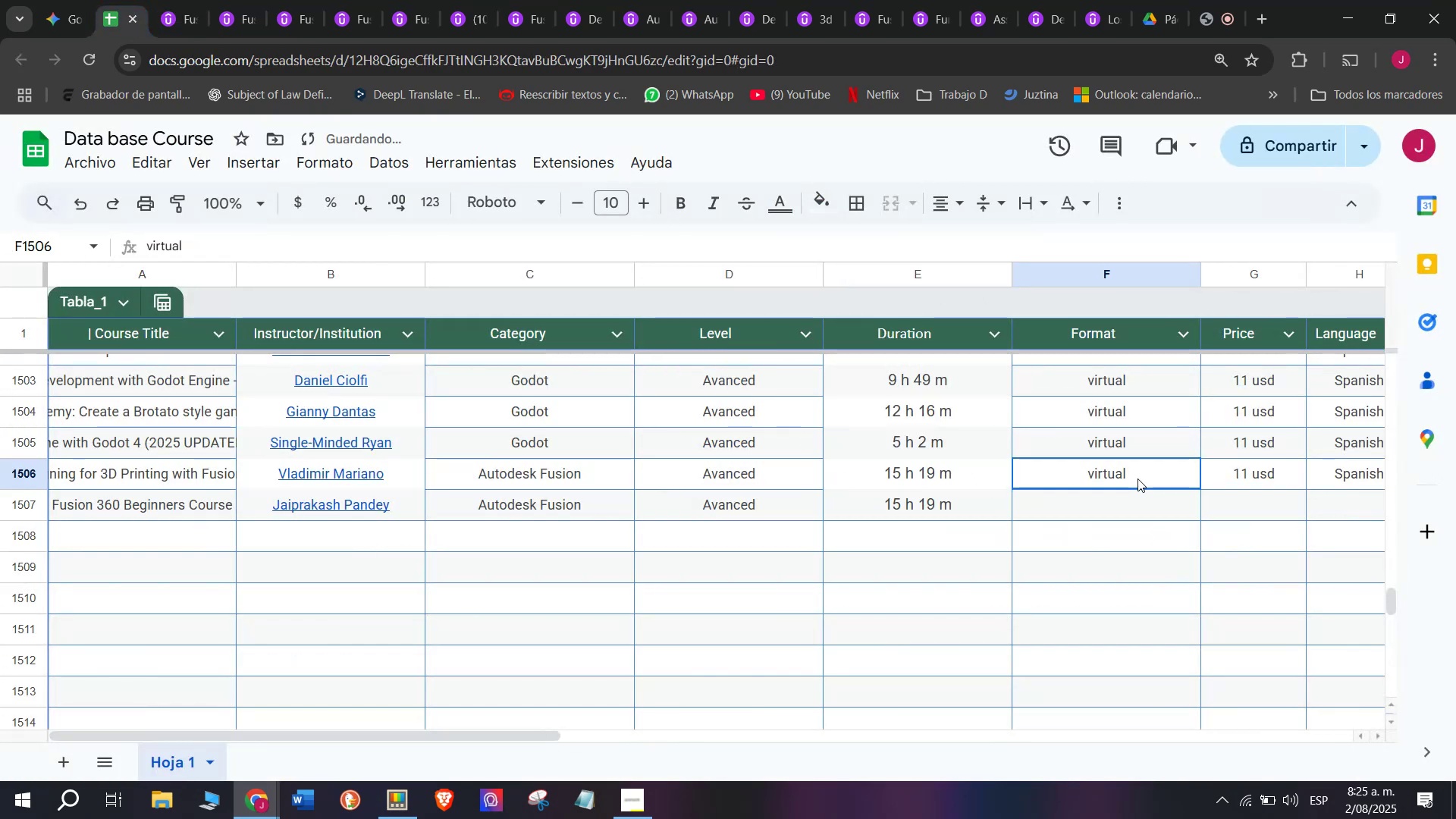 
double_click([1138, 479])
 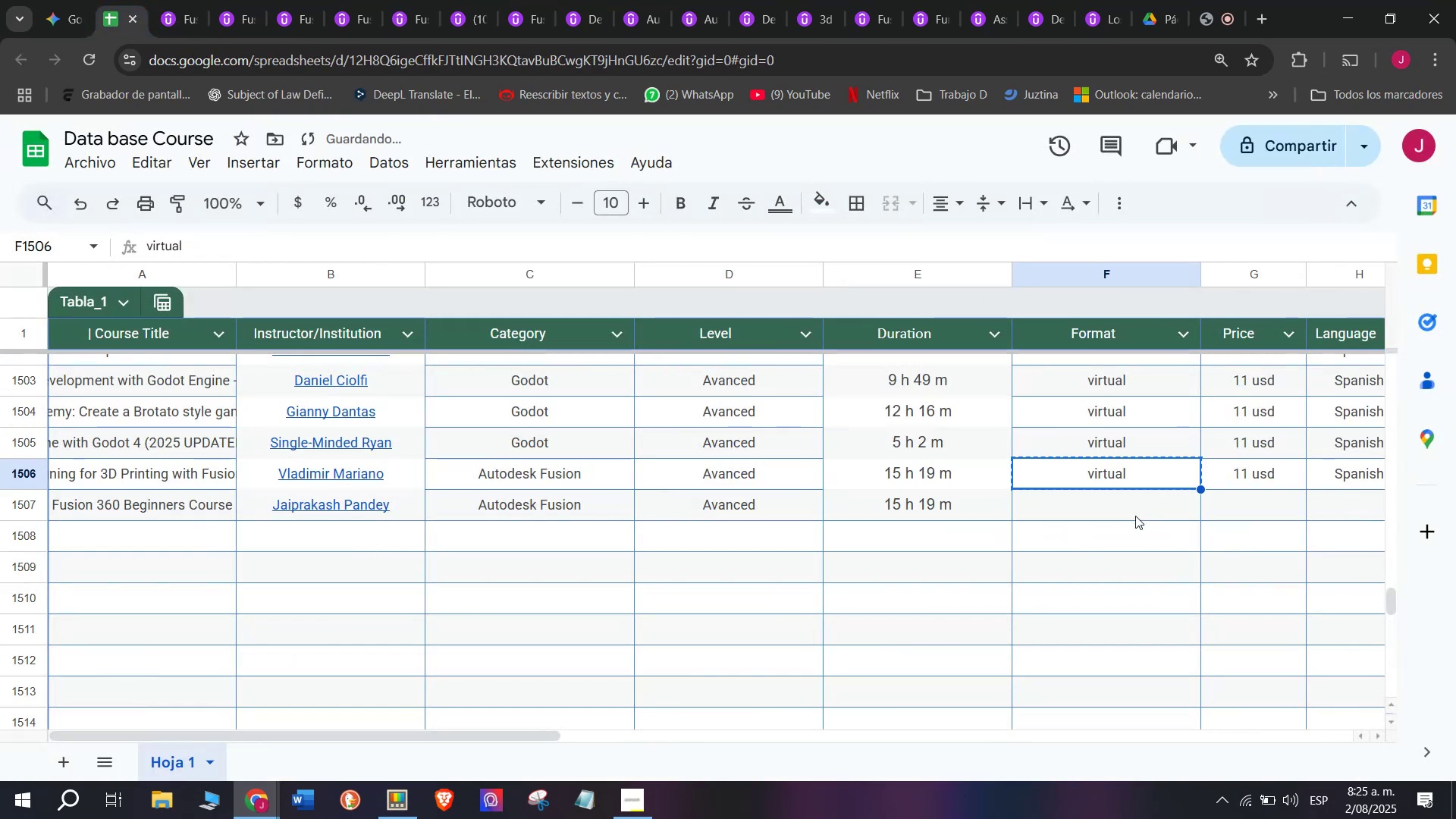 
key(Control+ControlLeft)
 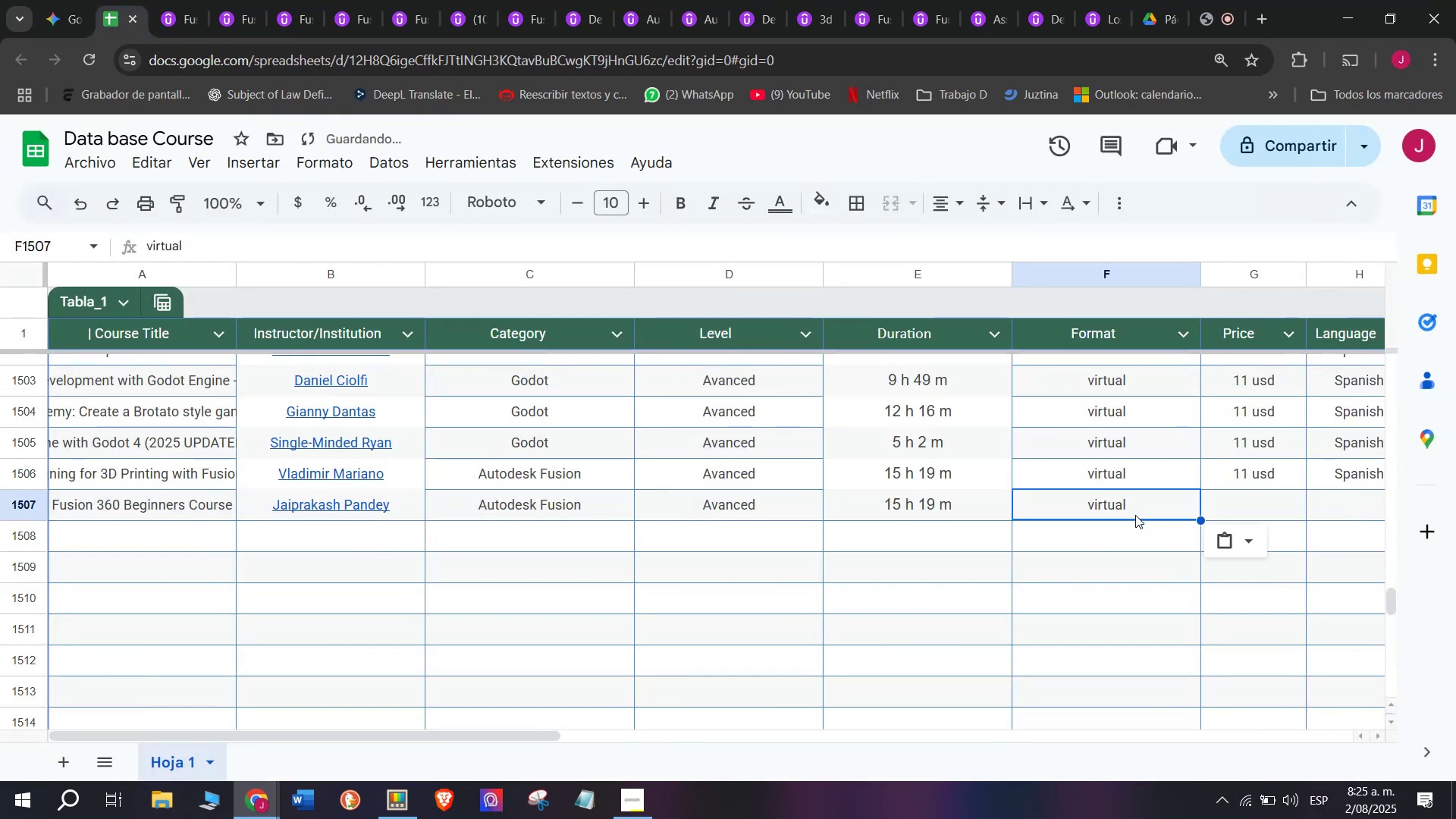 
key(Z)
 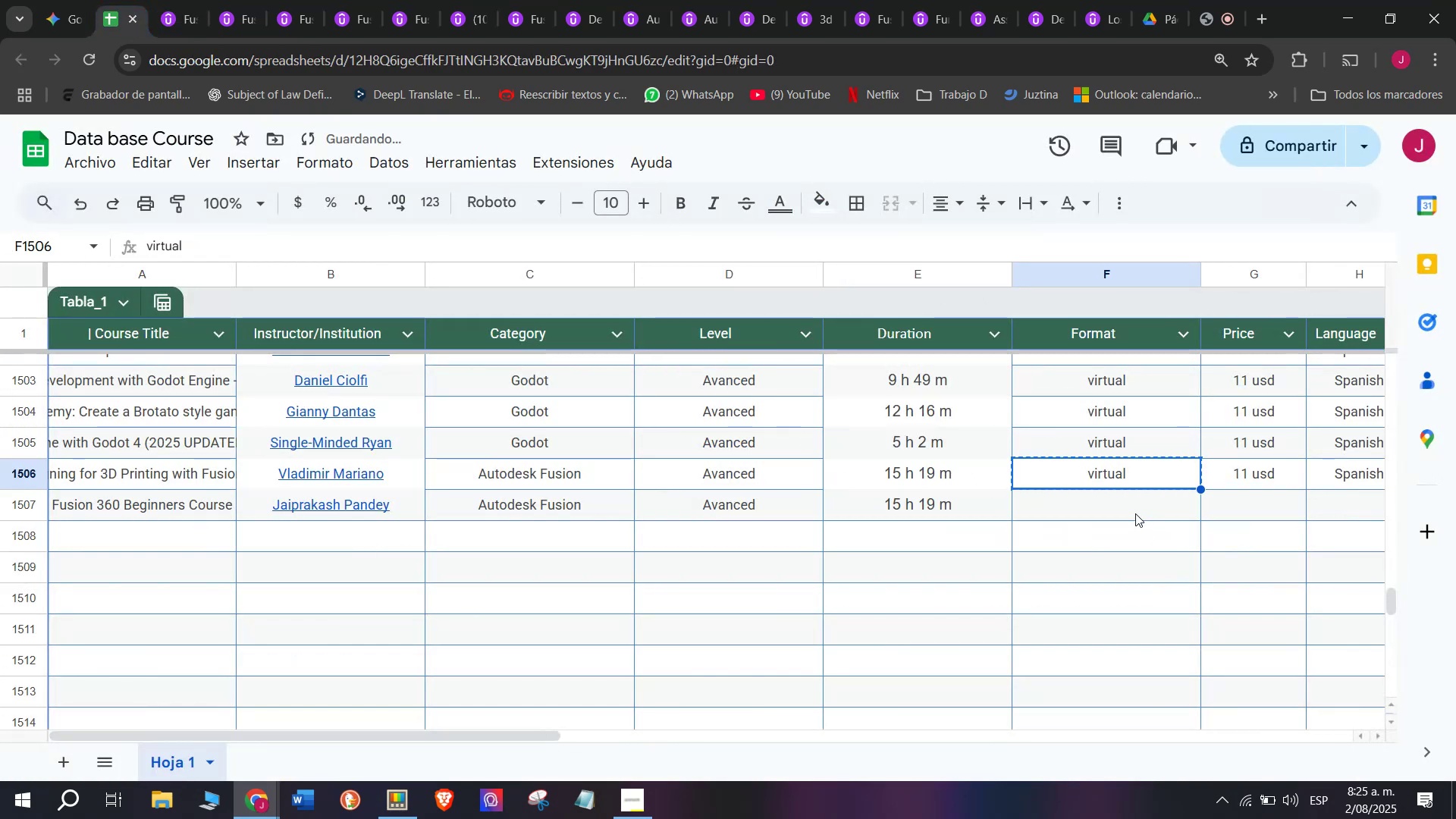 
key(Control+V)
 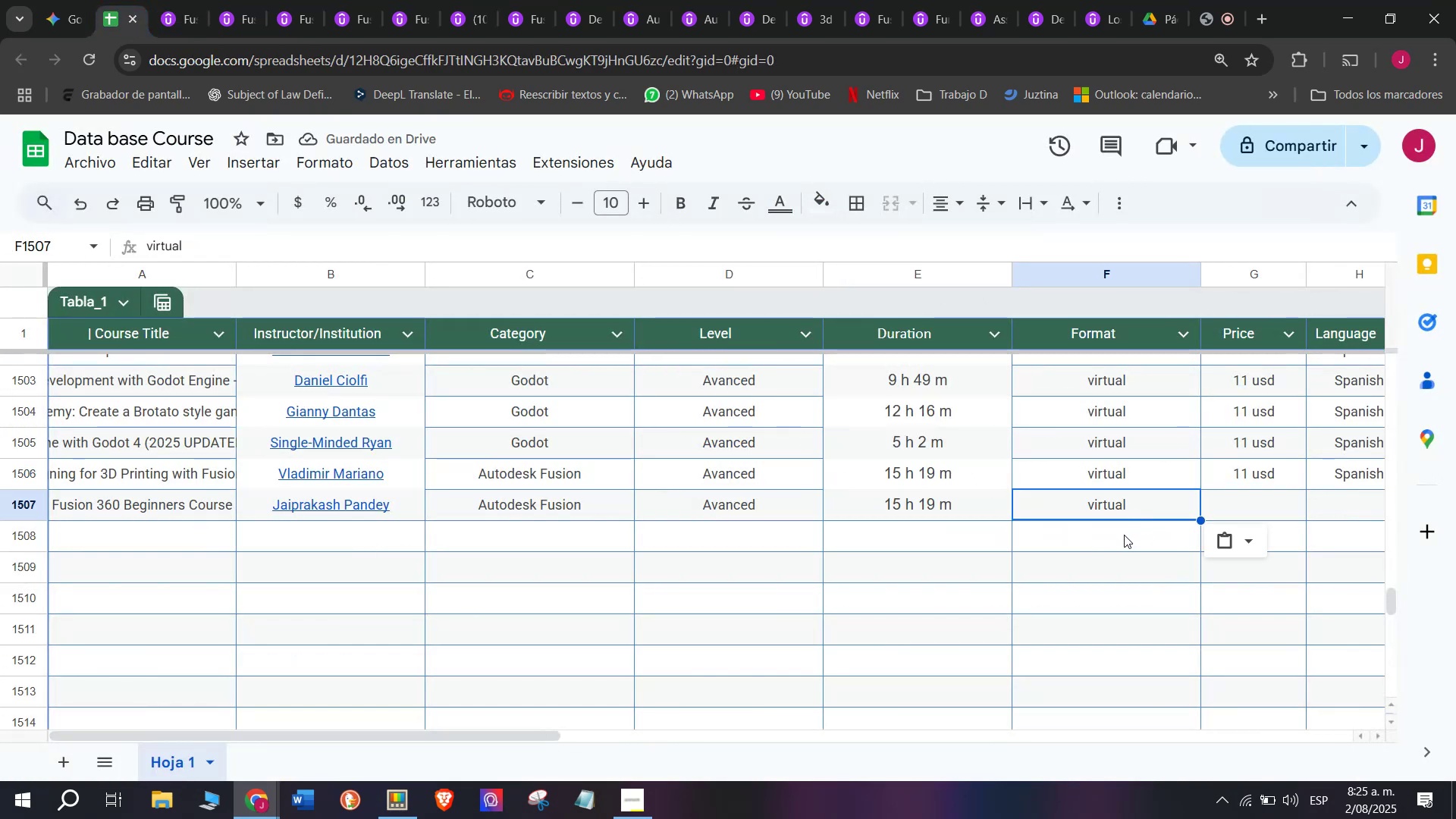 
wait(8.93)
 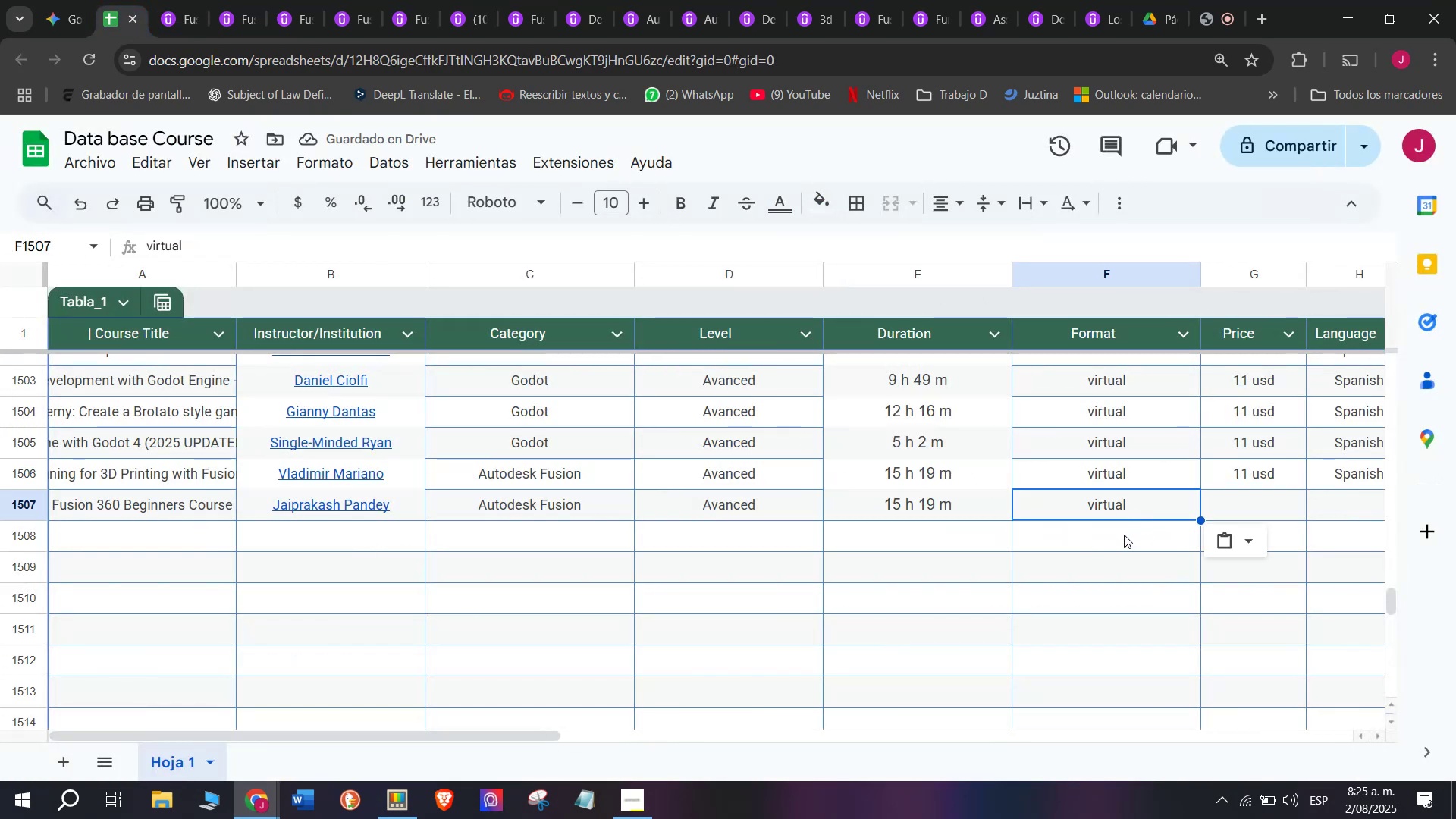 
left_click([1273, 482])
 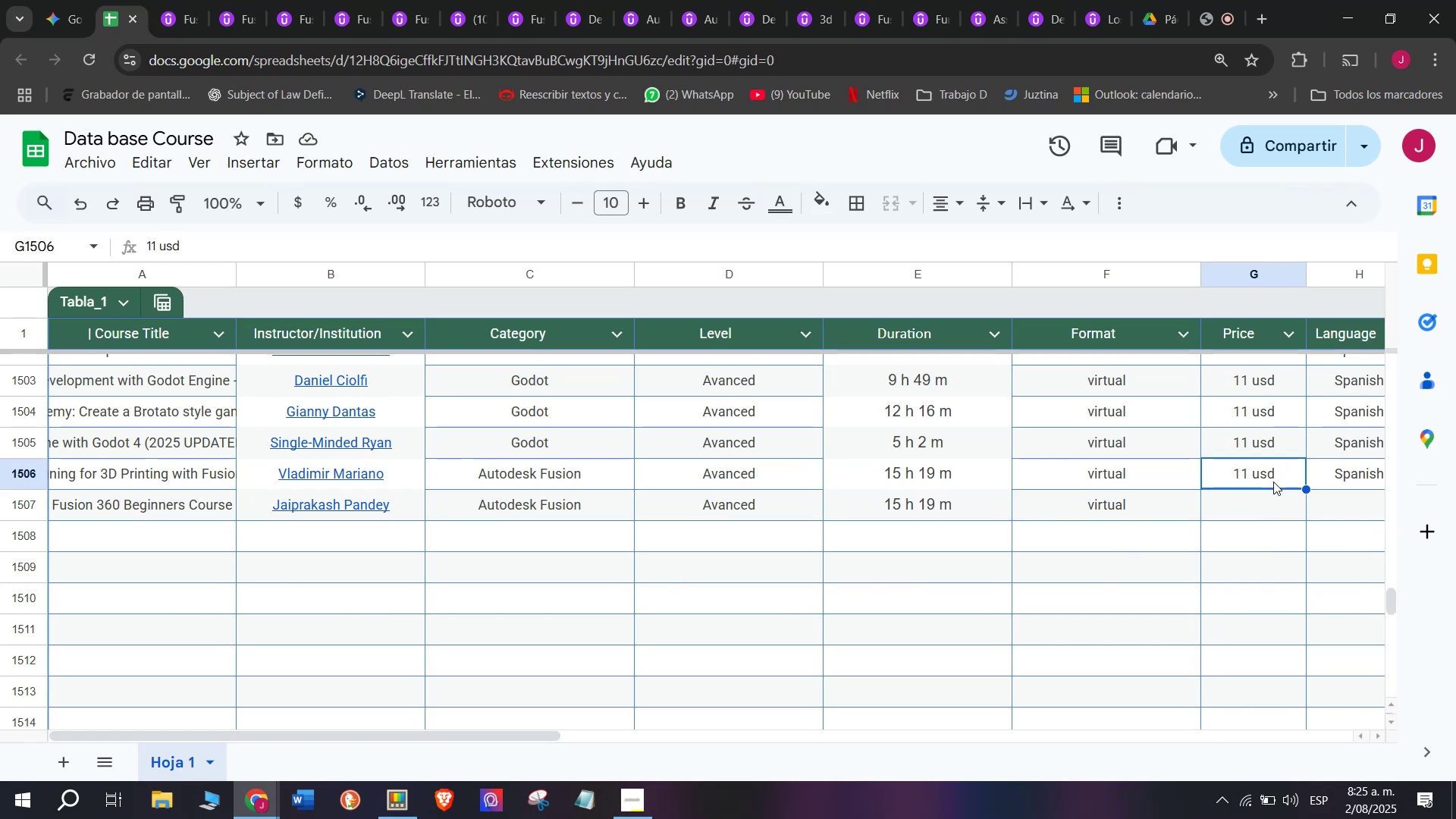 
key(Control+ControlLeft)
 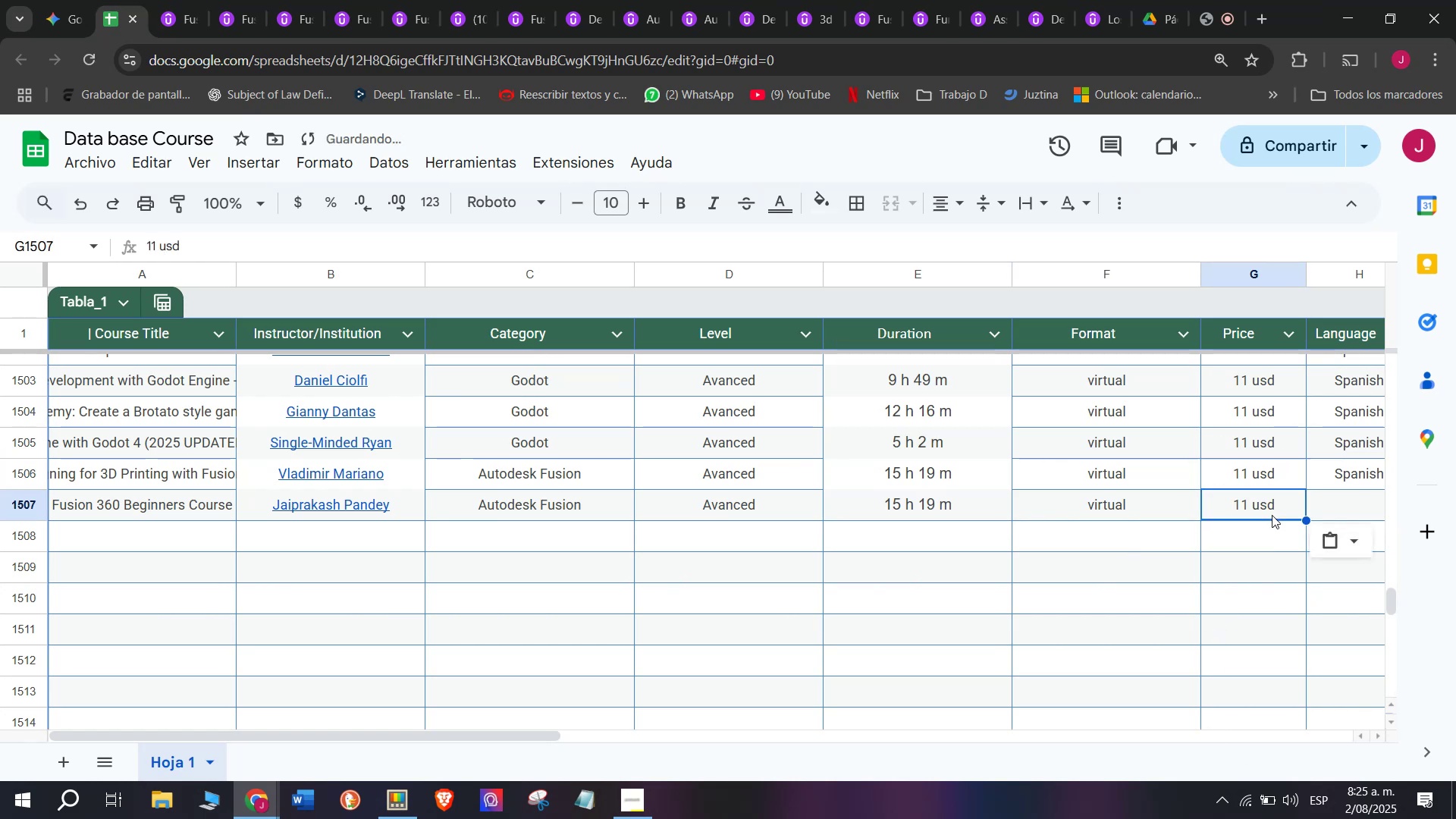 
key(Break)
 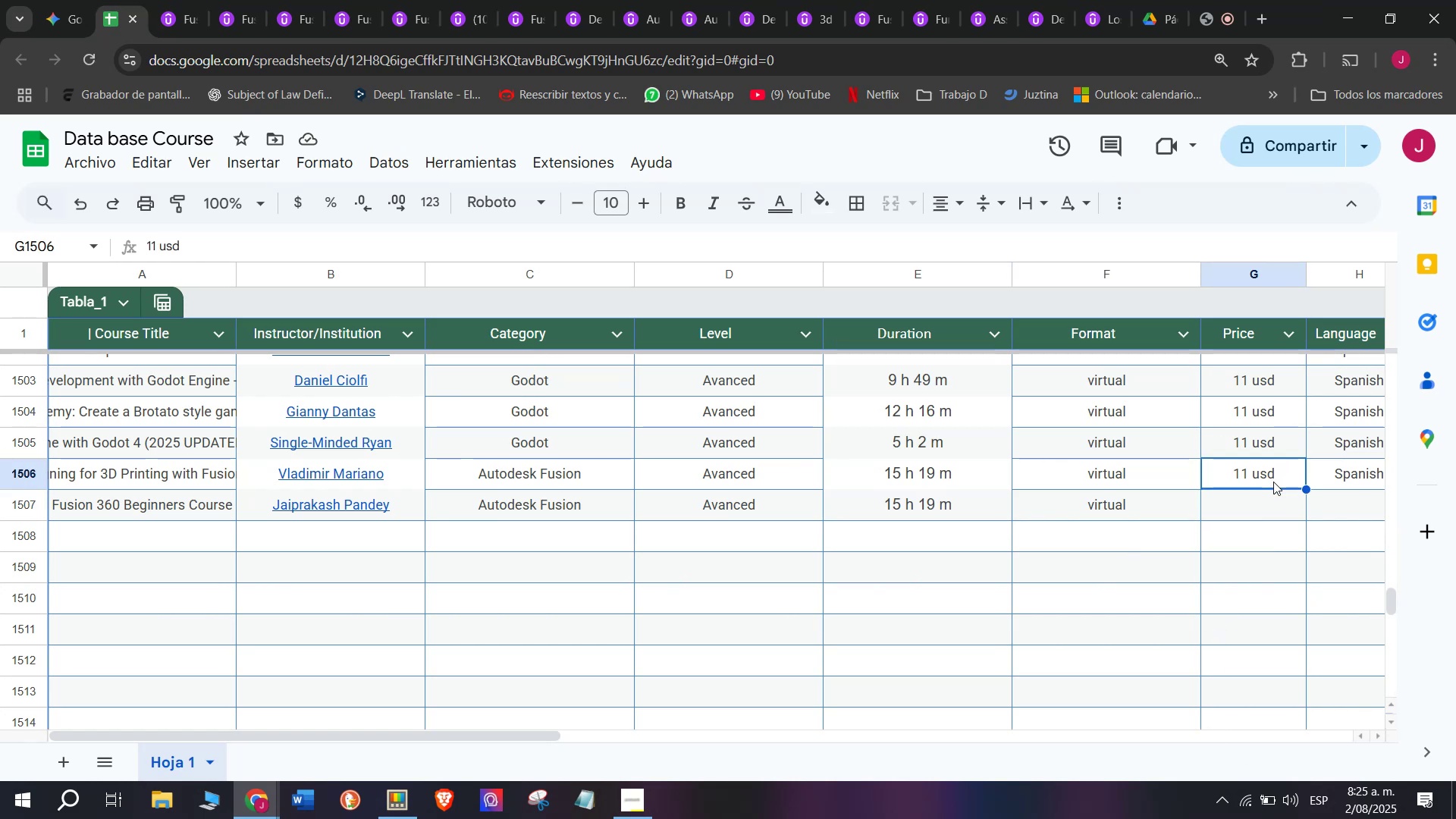 
key(Control+C)
 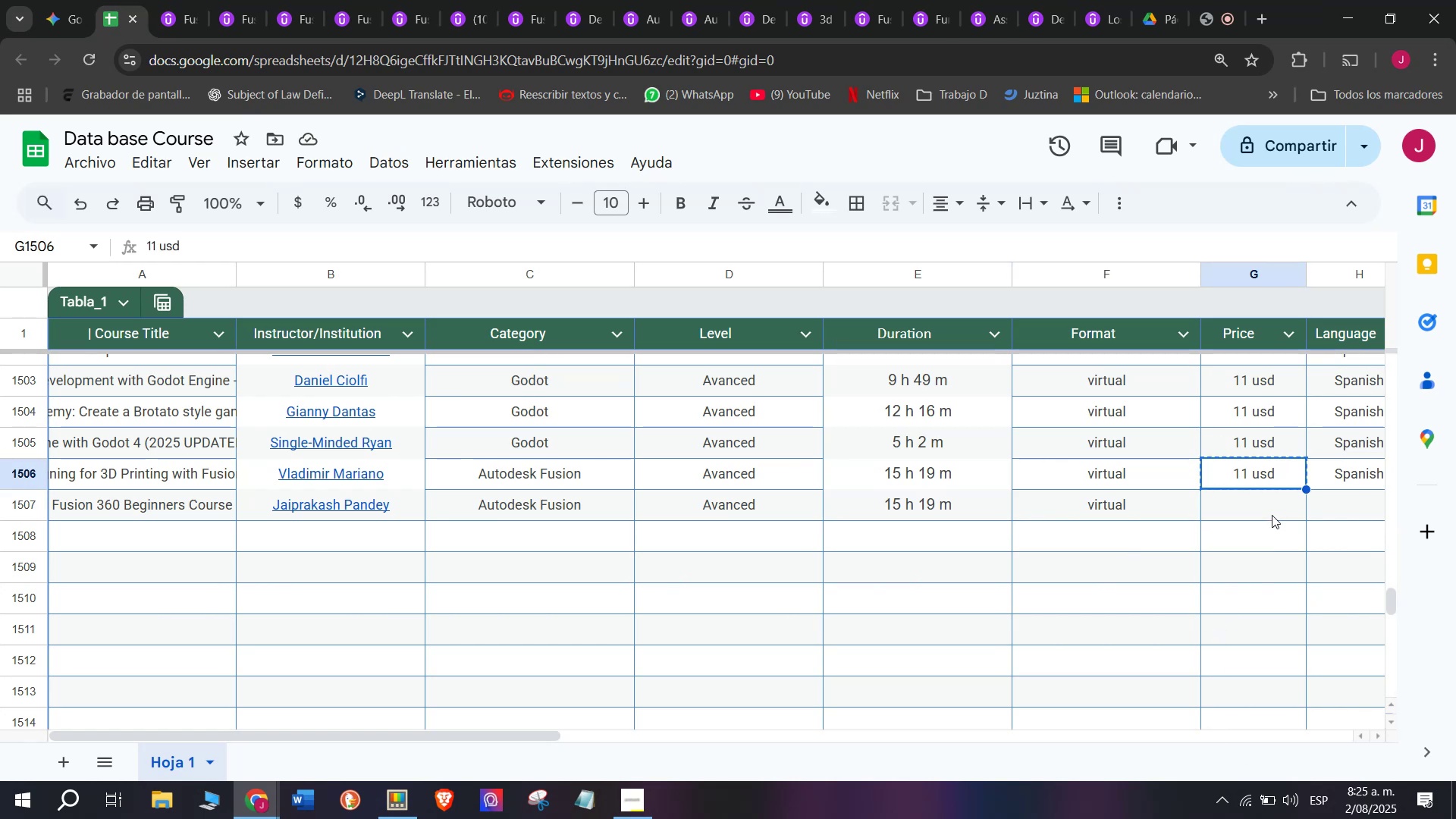 
double_click([1272, 515])
 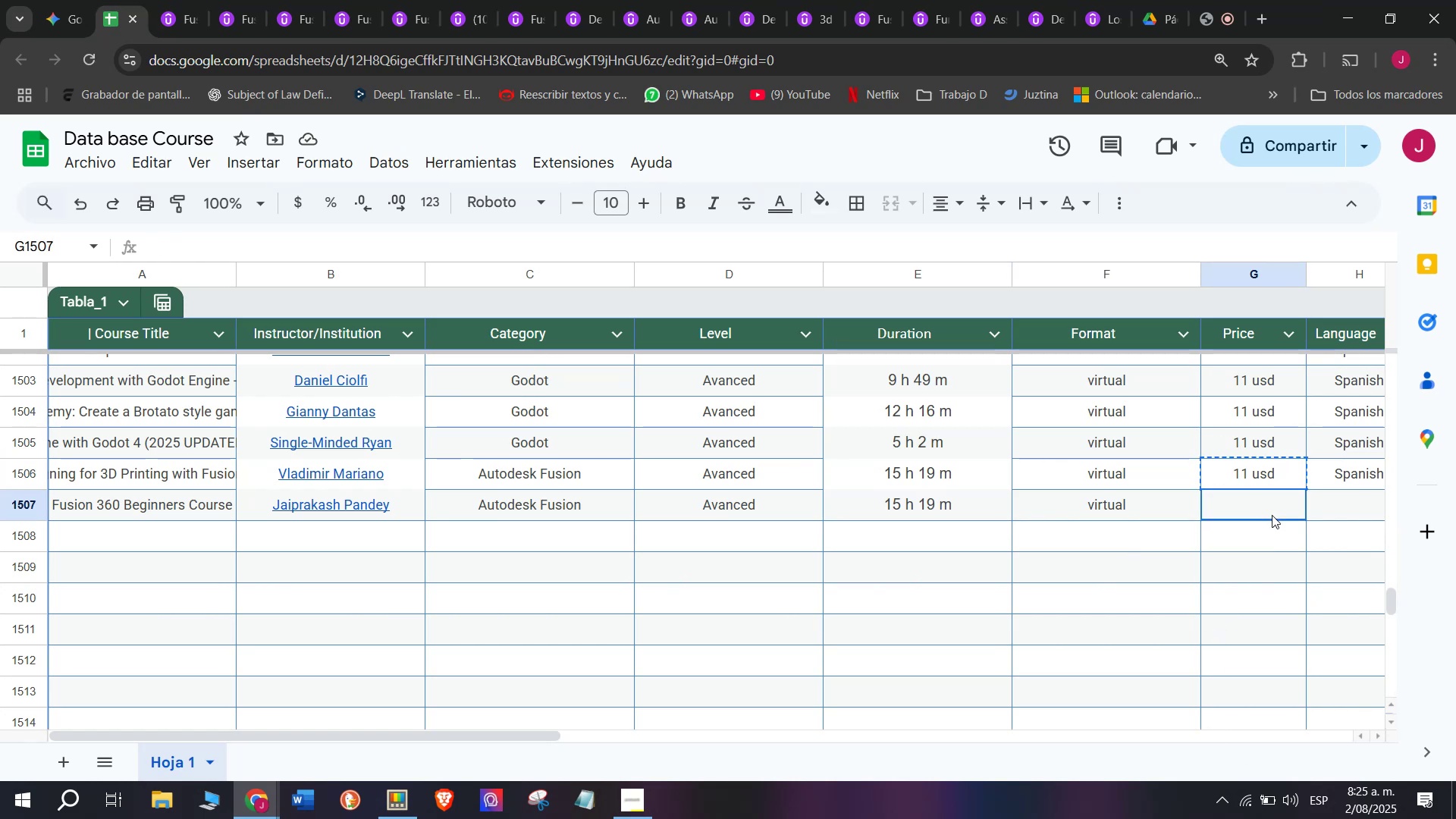 
key(Z)
 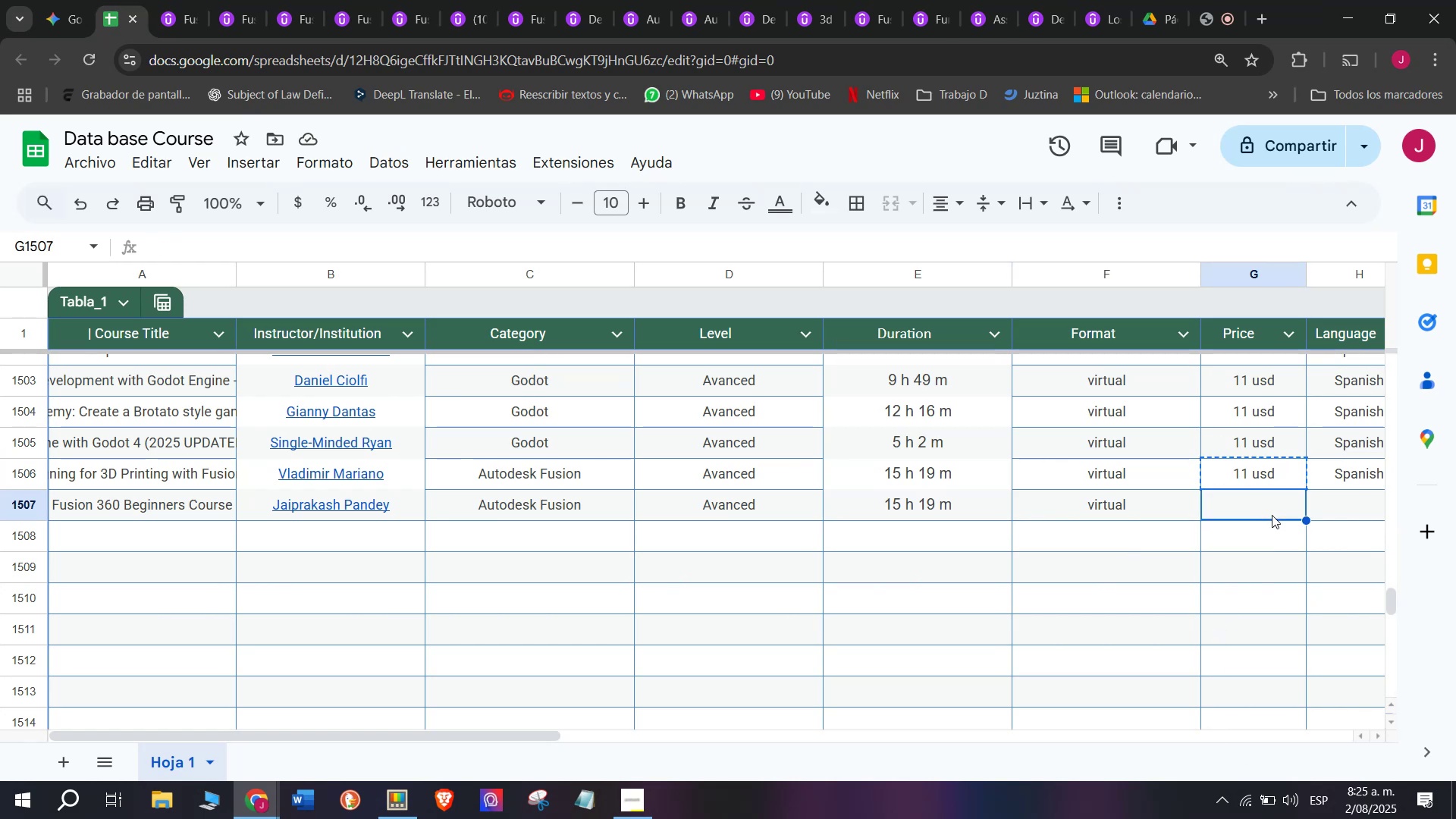 
key(Control+ControlLeft)
 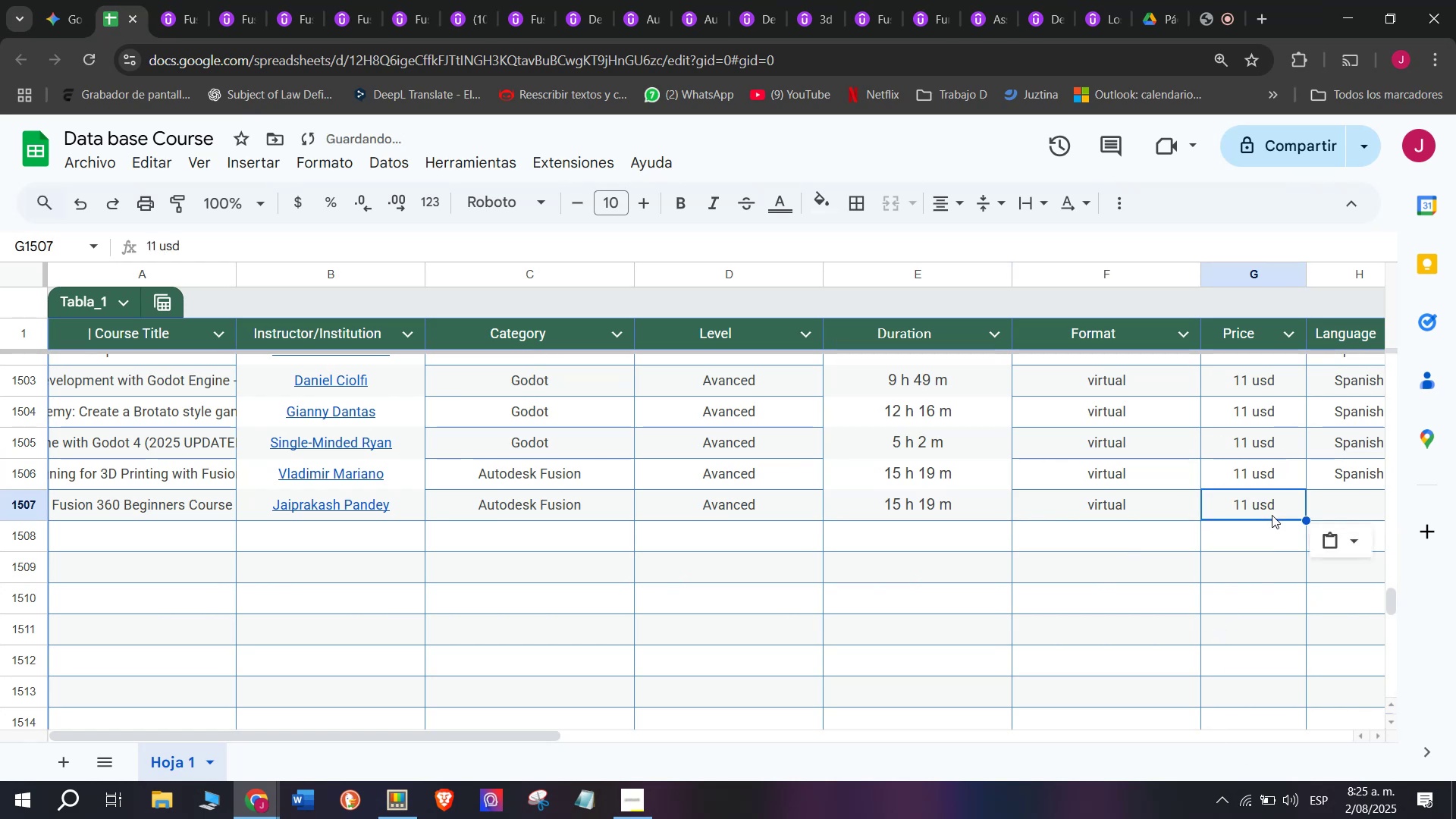 
key(Control+V)
 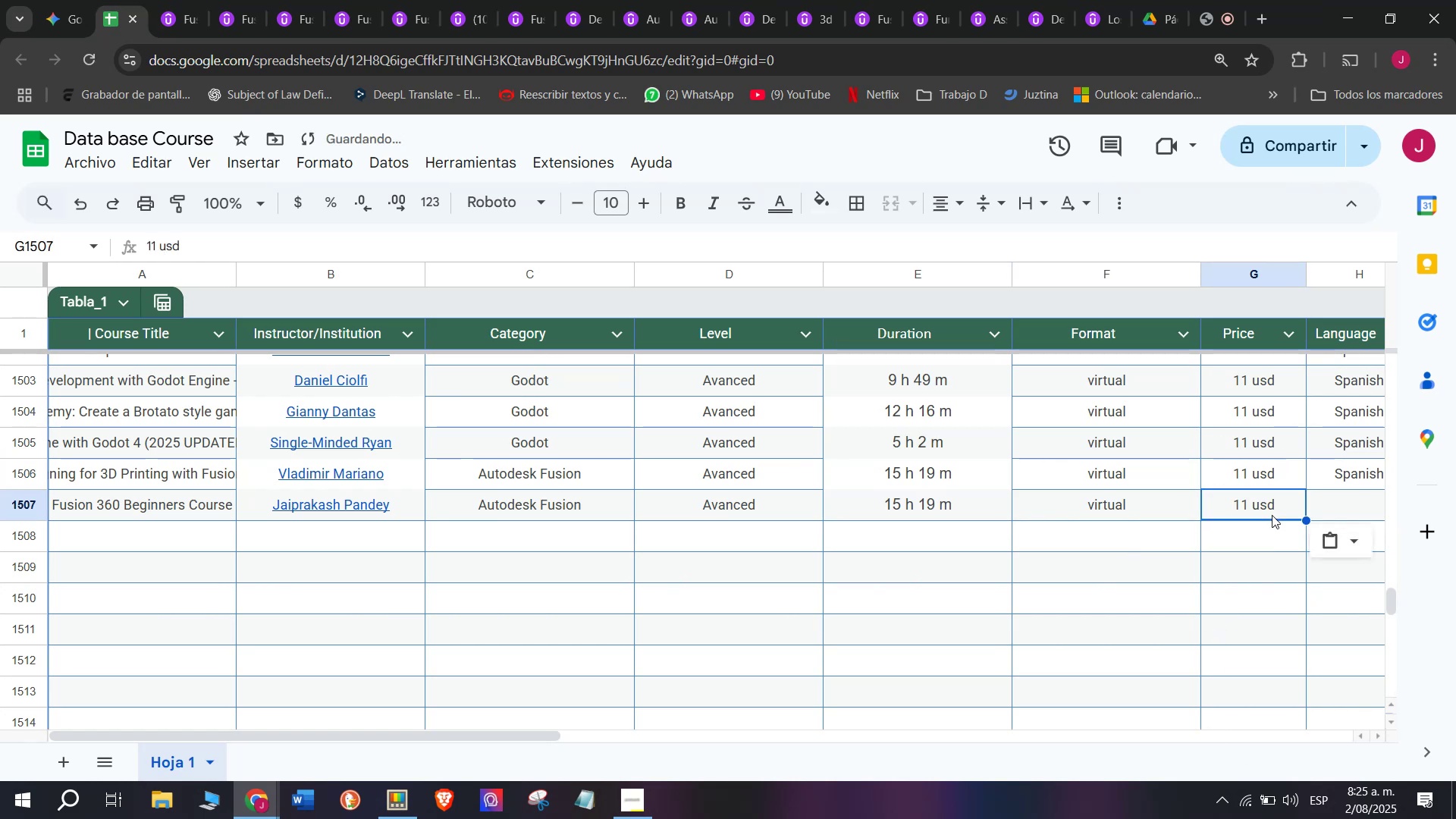 
scroll: coordinate [694, 572], scroll_direction: down, amount: 3.0
 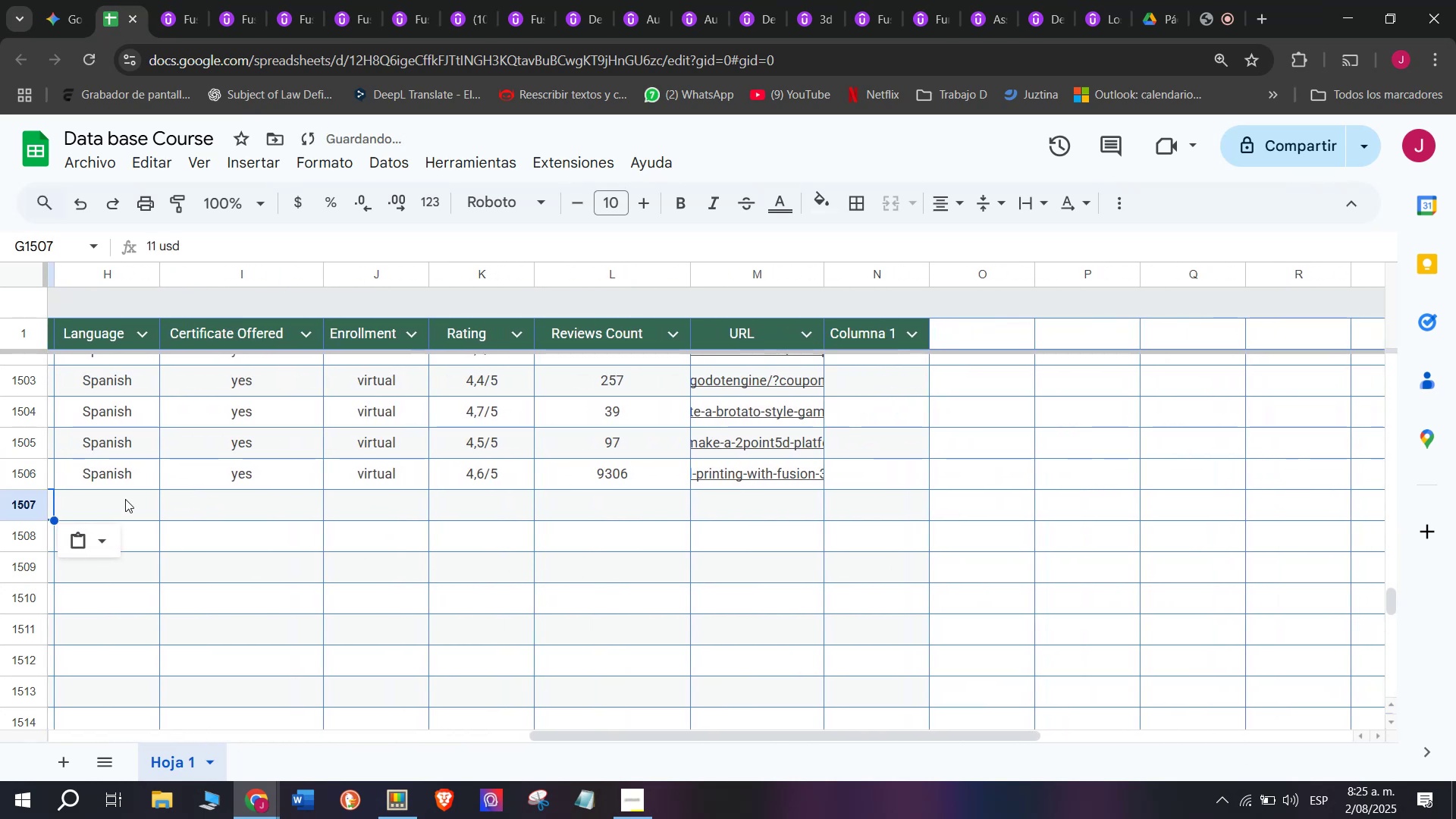 
left_click([111, 482])
 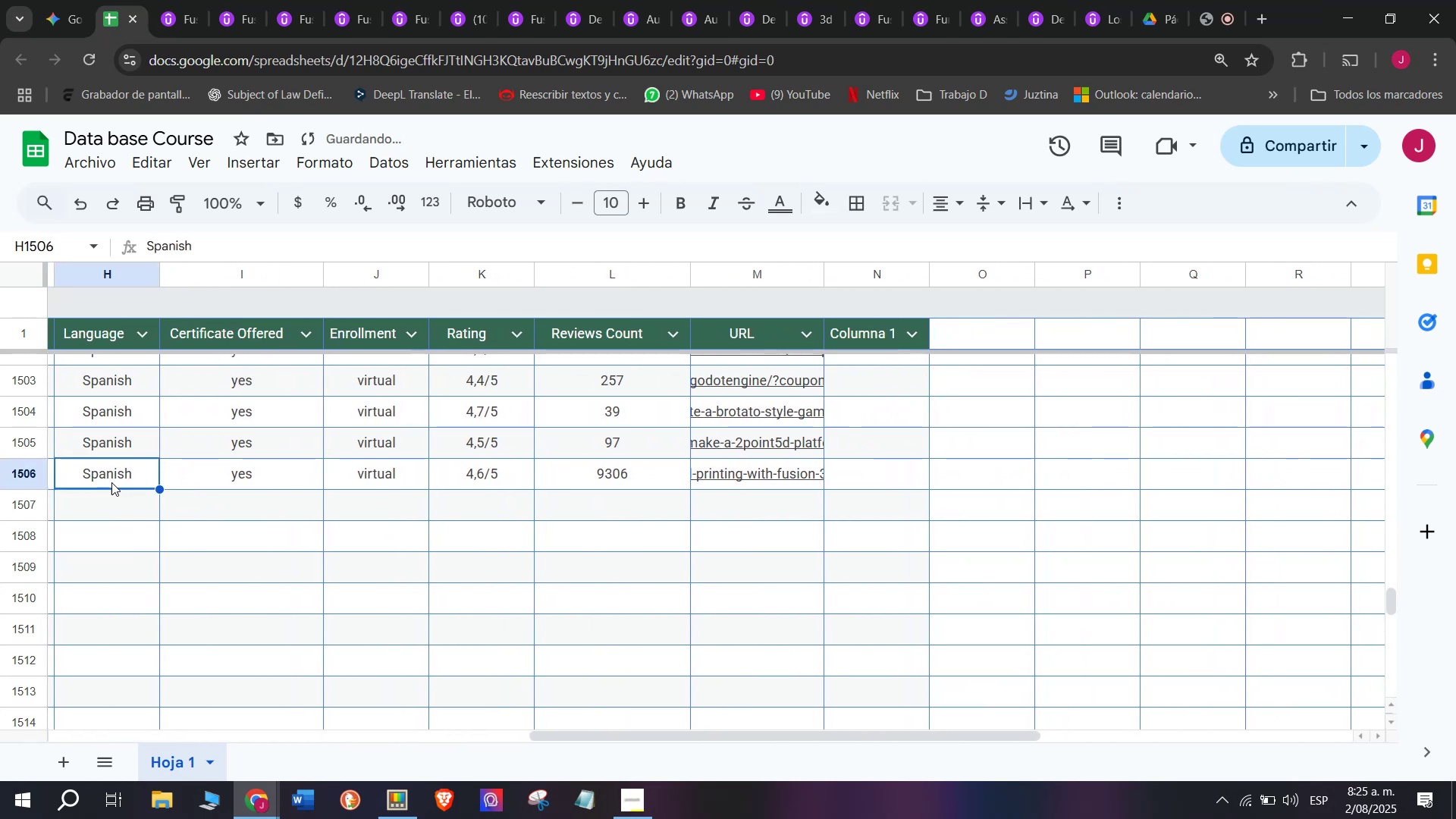 
key(Control+ControlLeft)
 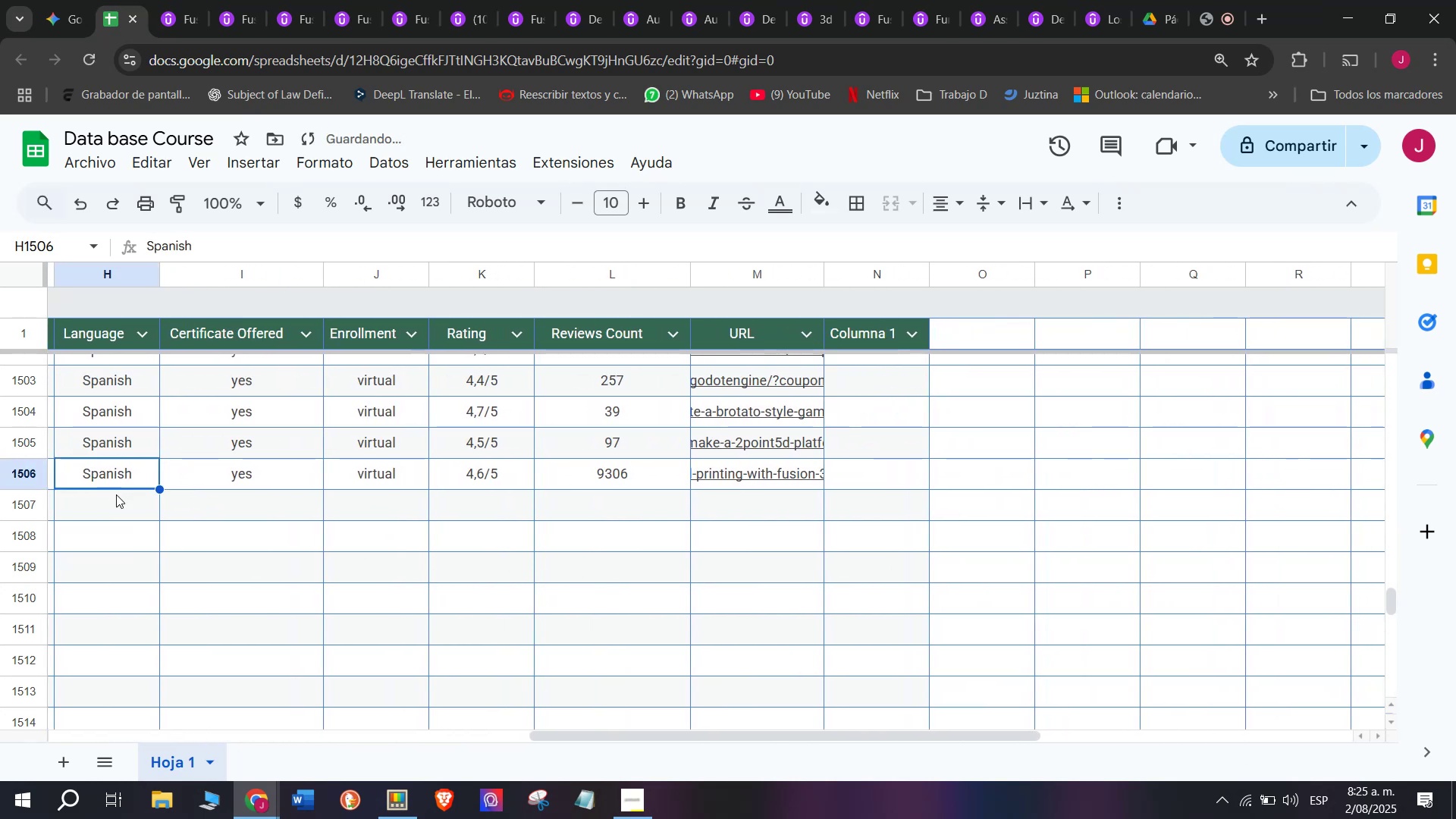 
key(Break)
 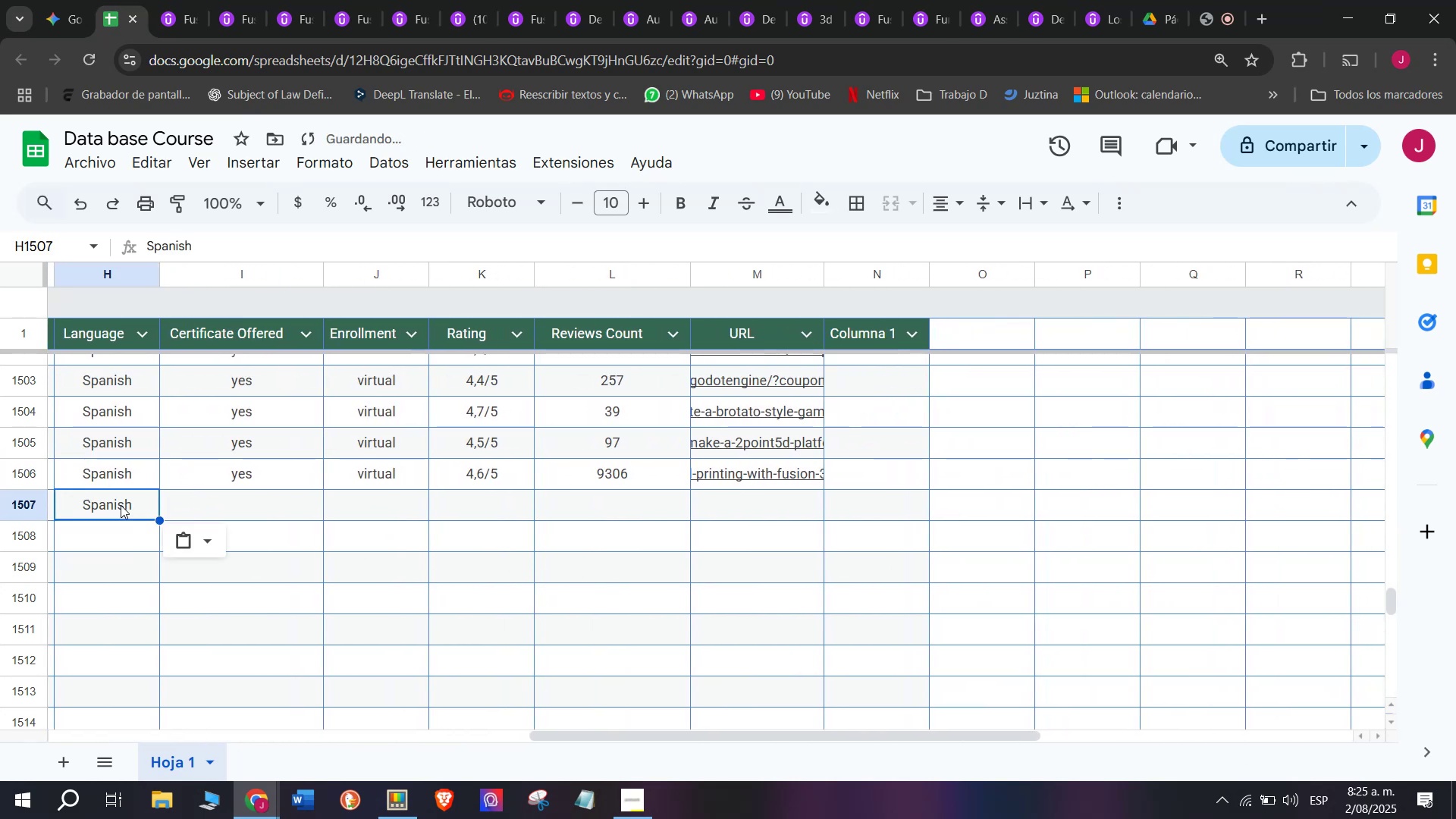 
key(Control+C)
 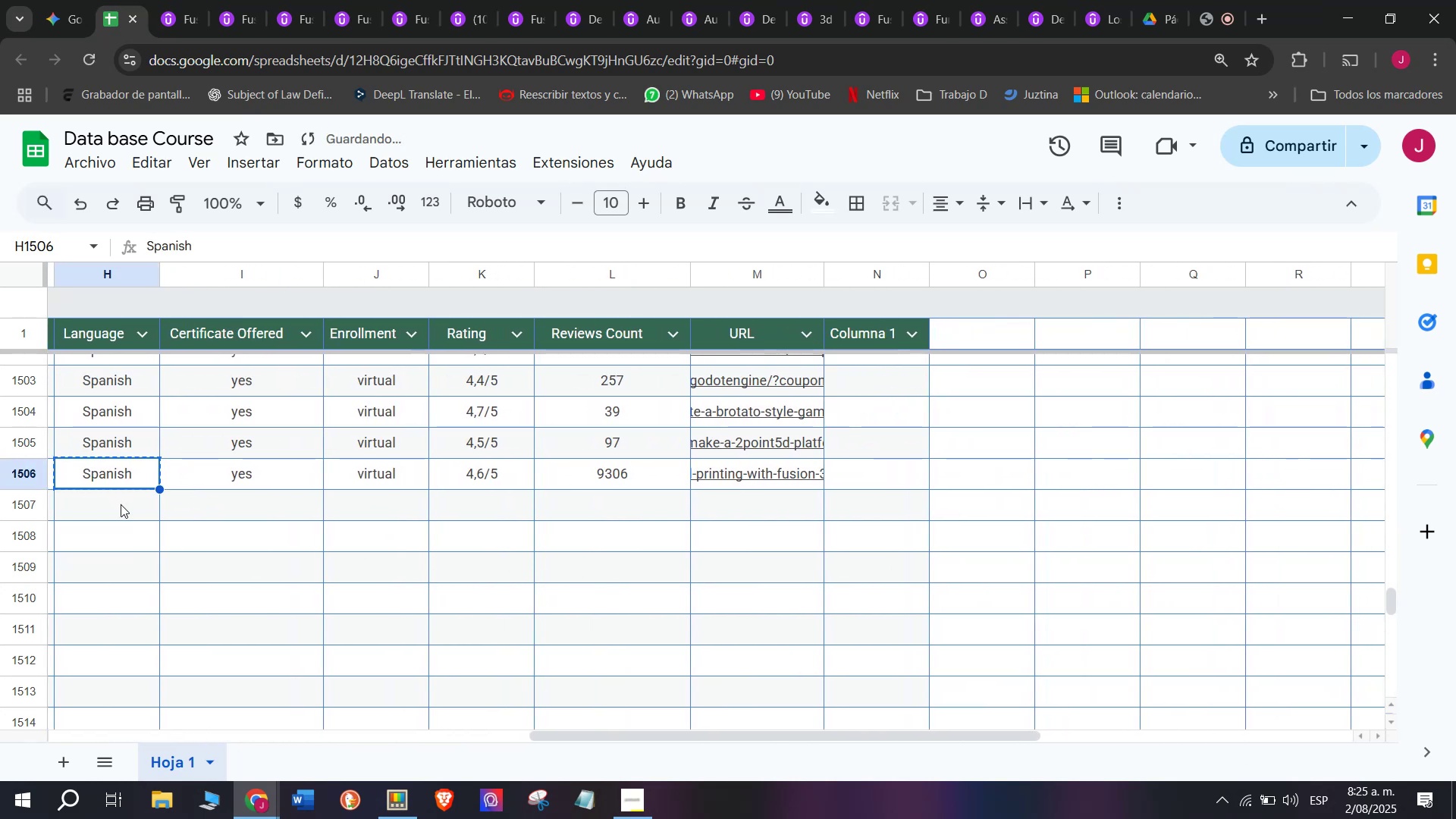 
key(Control+ControlLeft)
 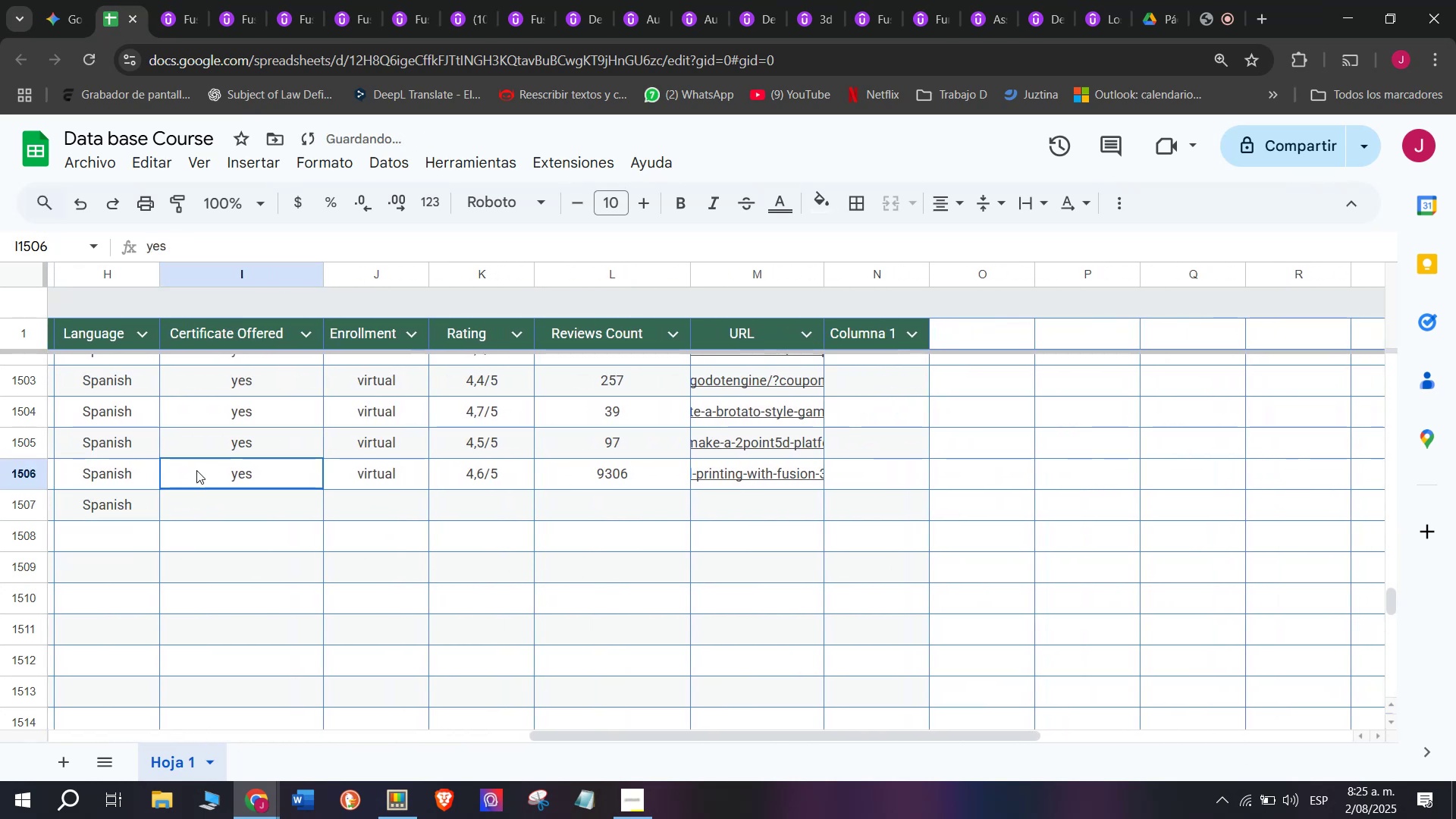 
key(Z)
 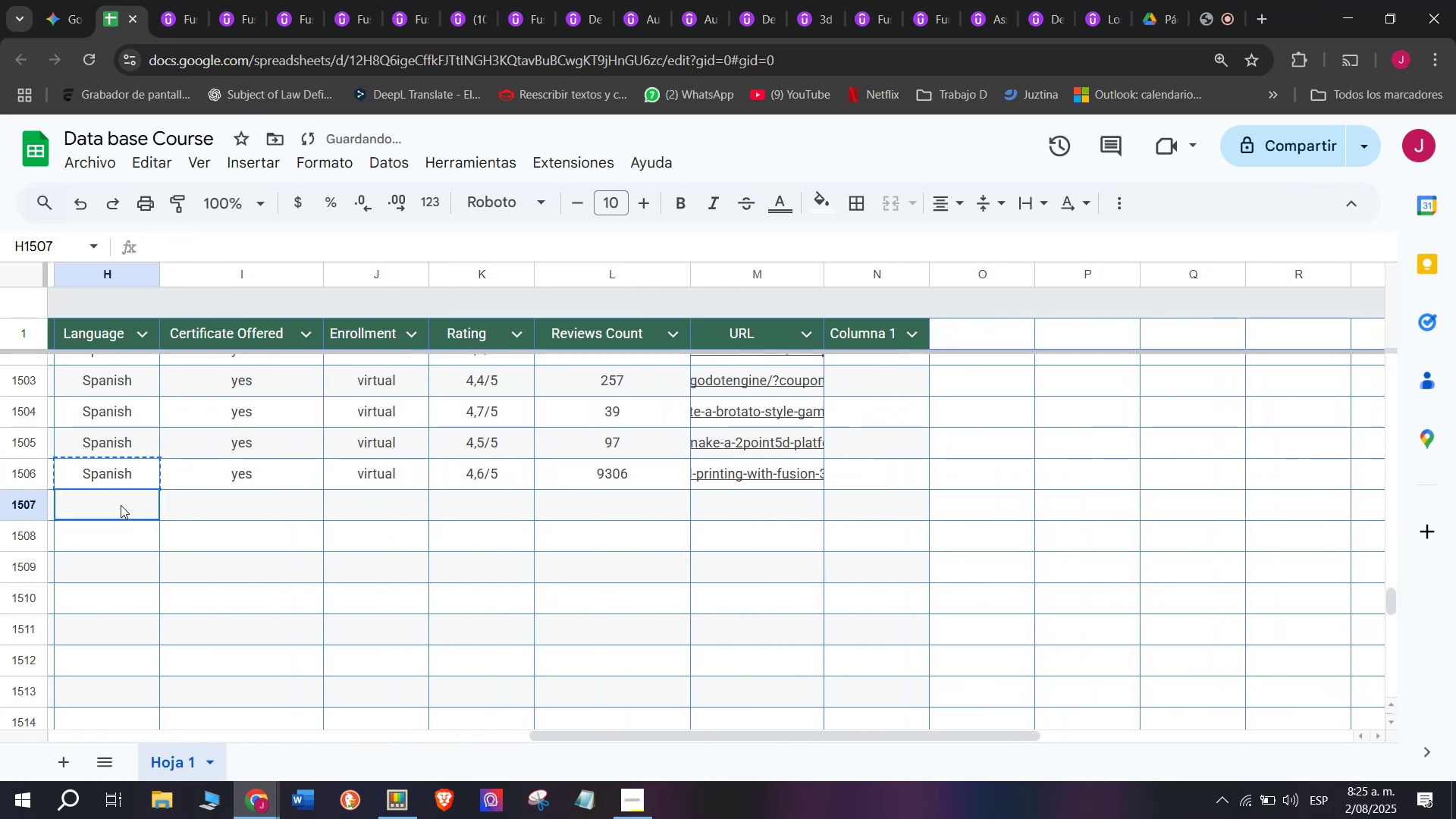 
key(Control+V)
 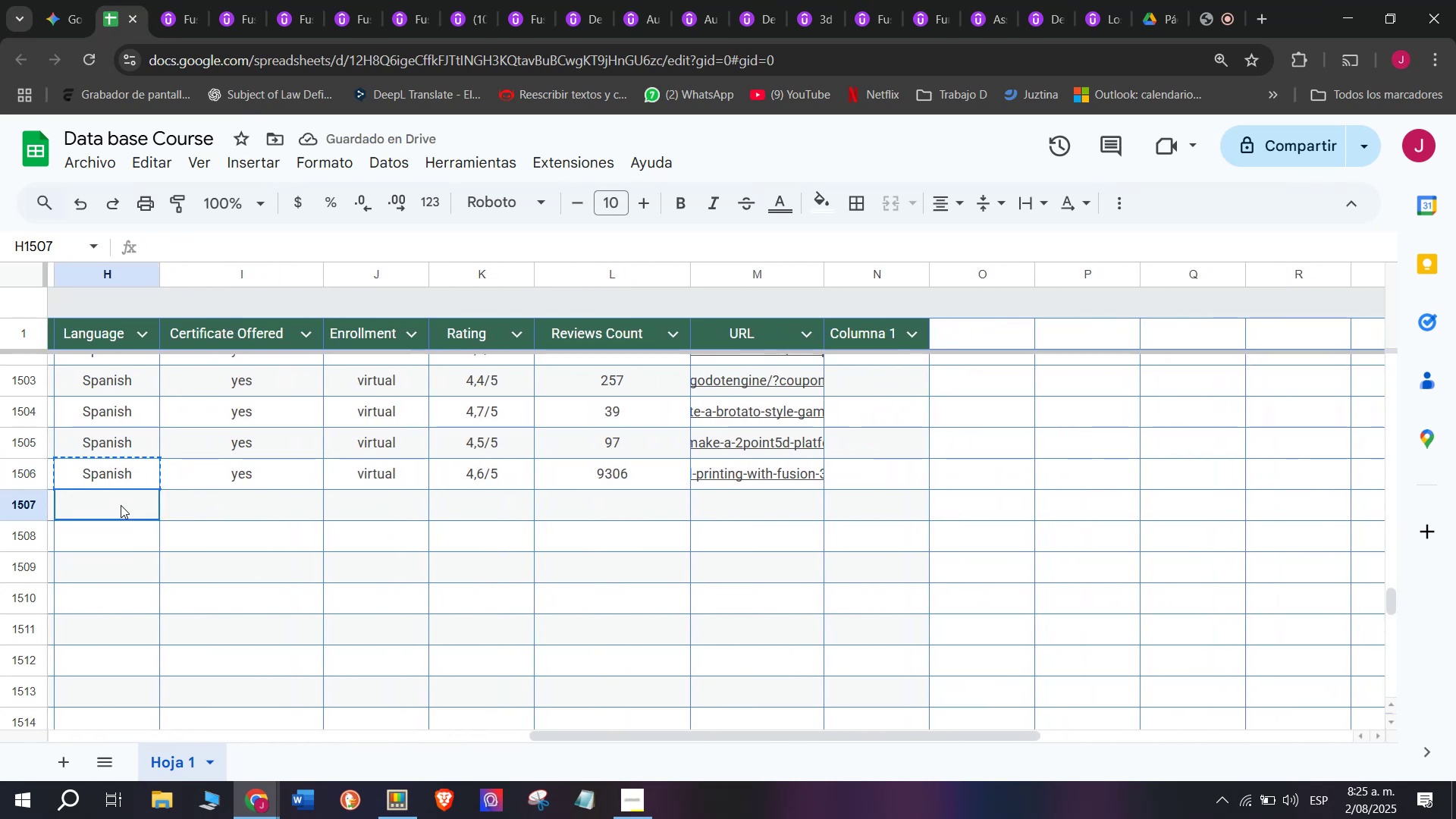 
left_click([121, 505])
 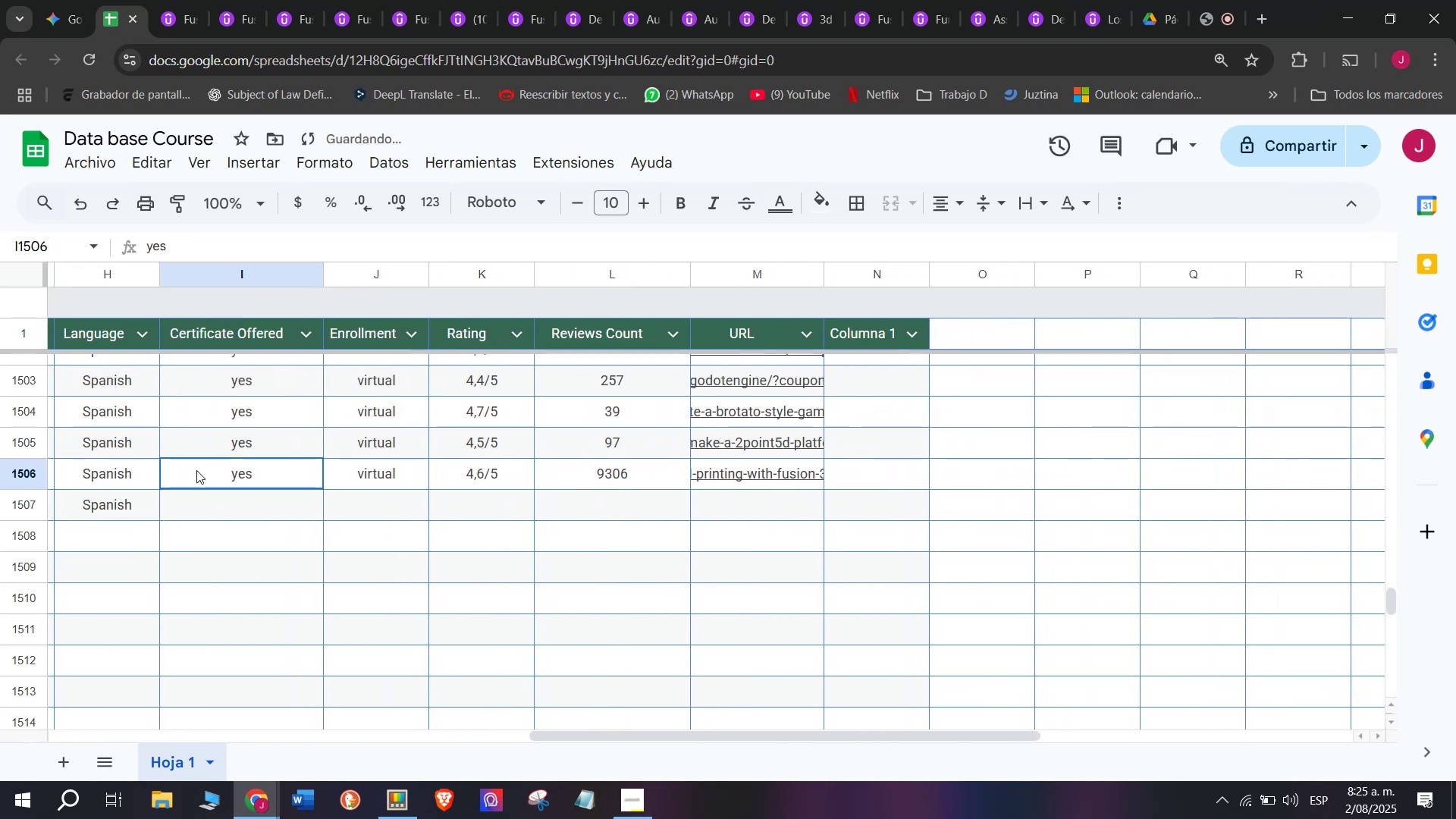 
key(Break)
 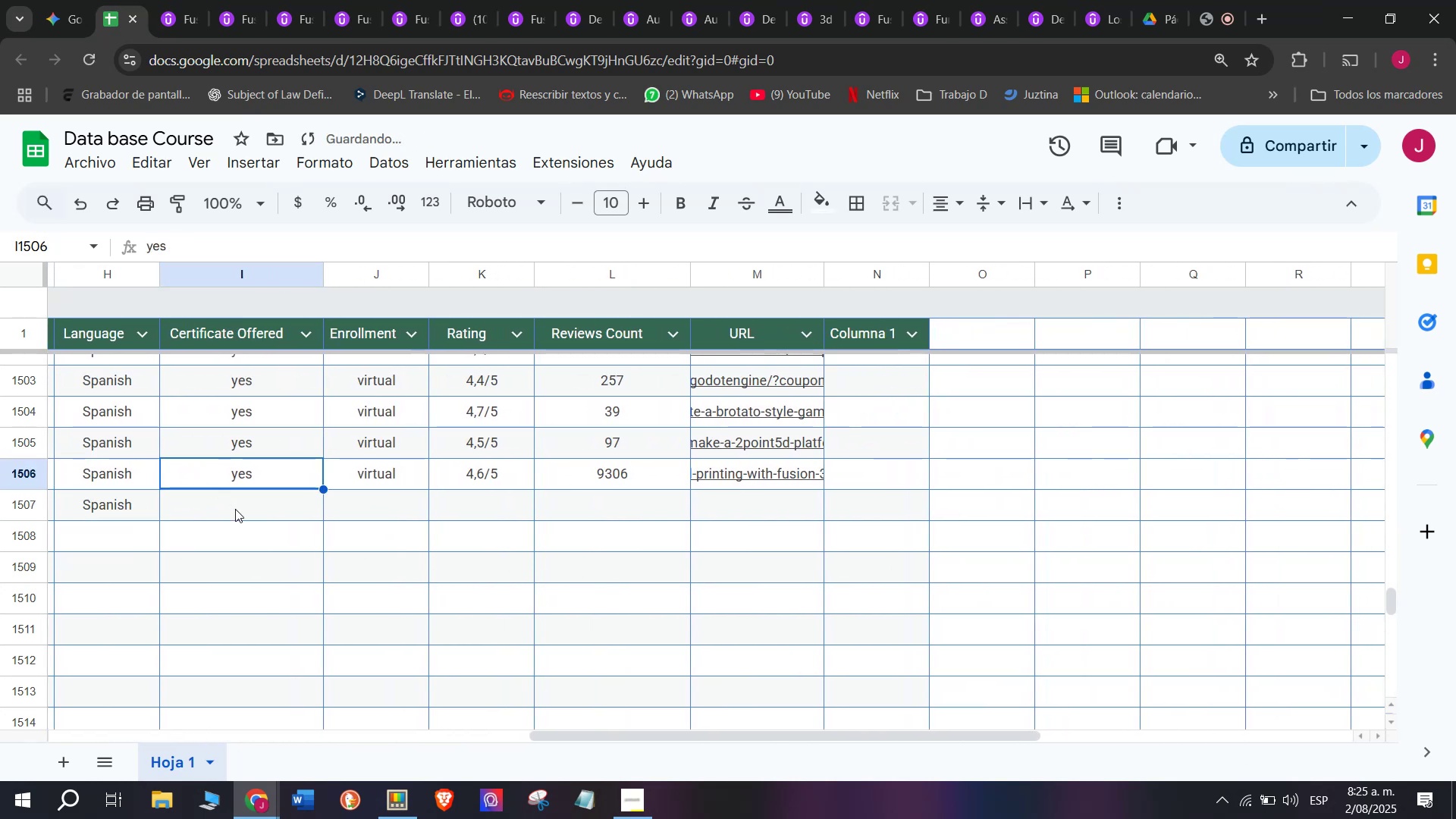 
key(Control+ControlLeft)
 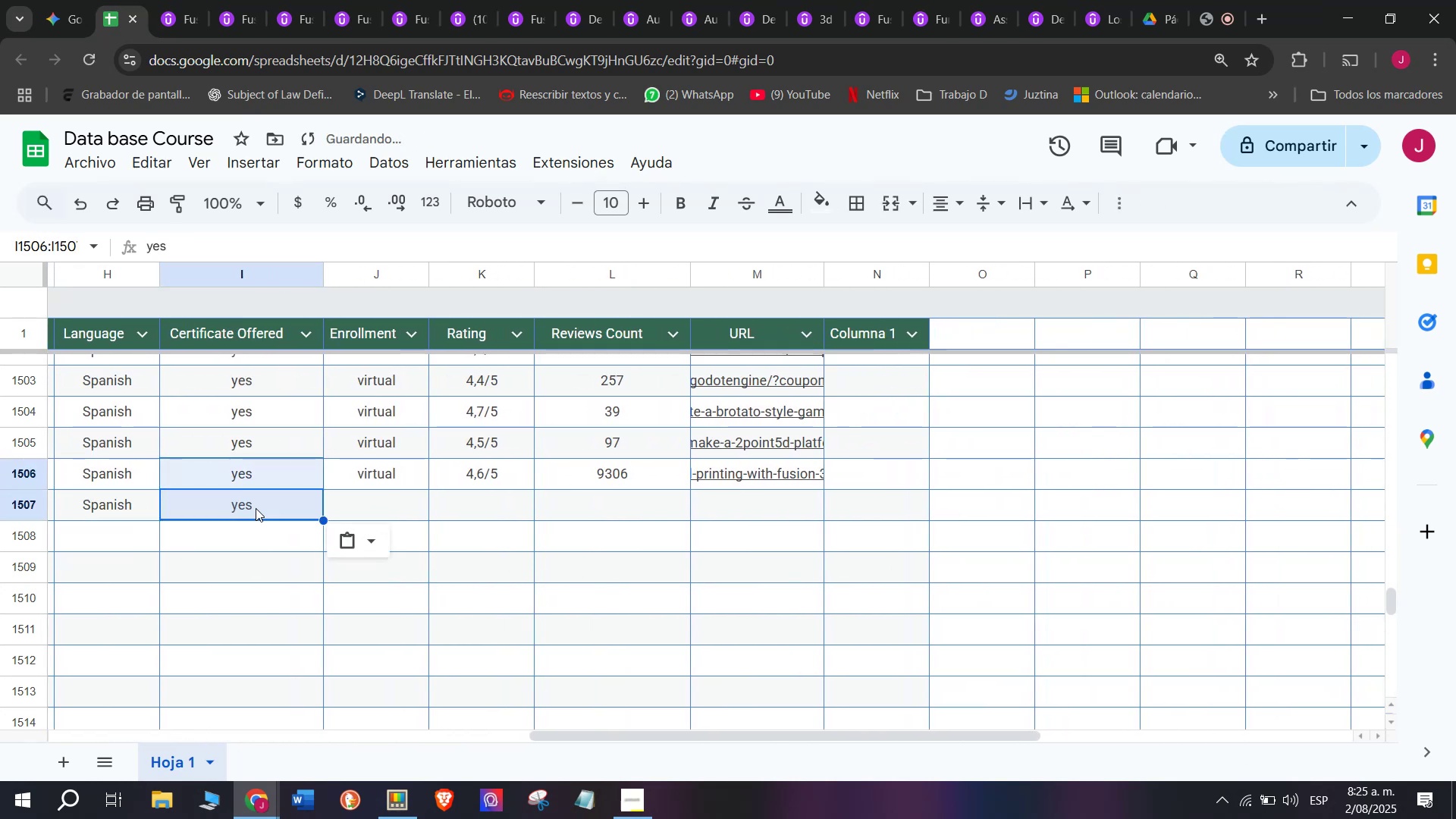 
key(Control+C)
 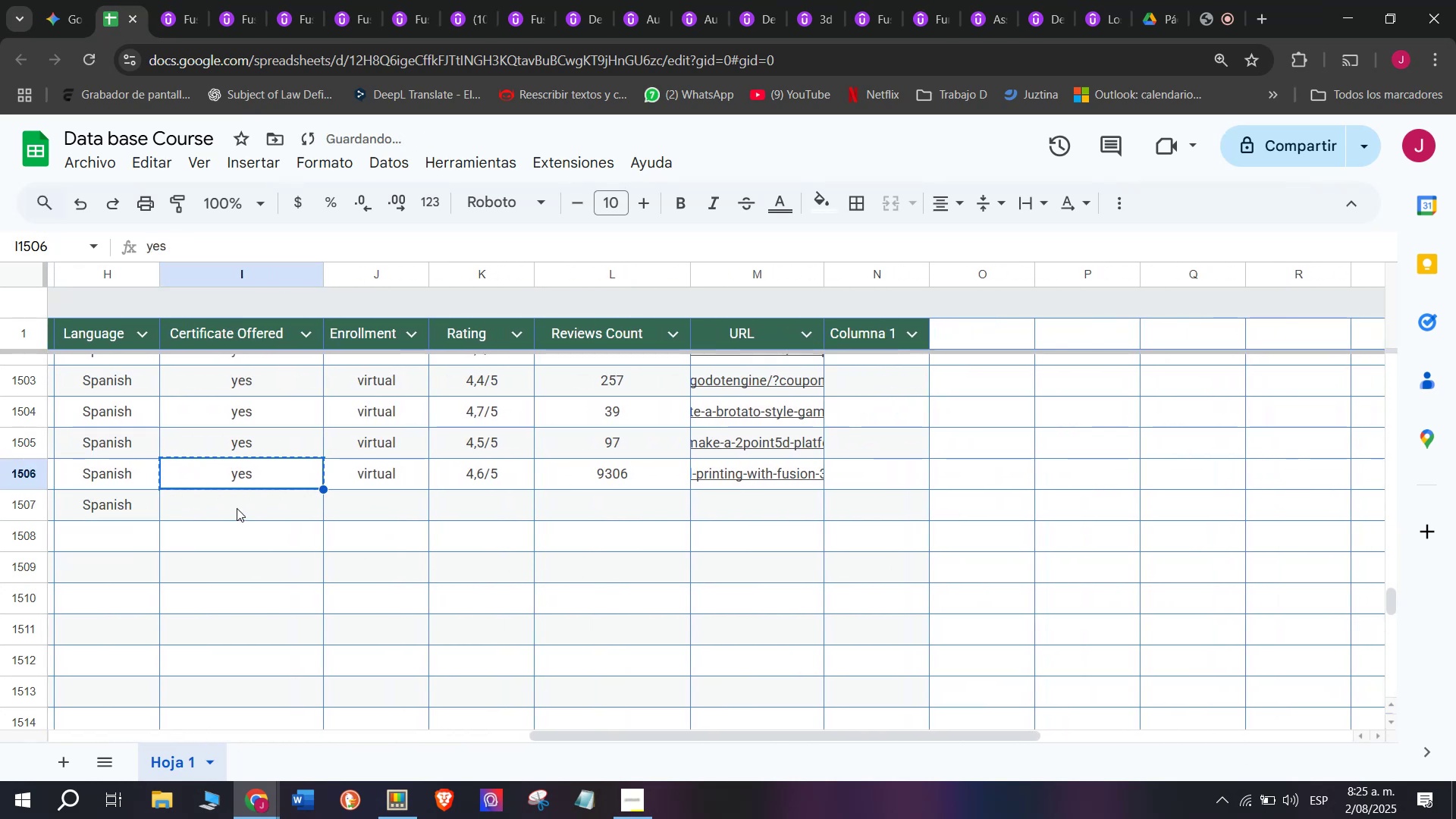 
key(Control+ControlLeft)
 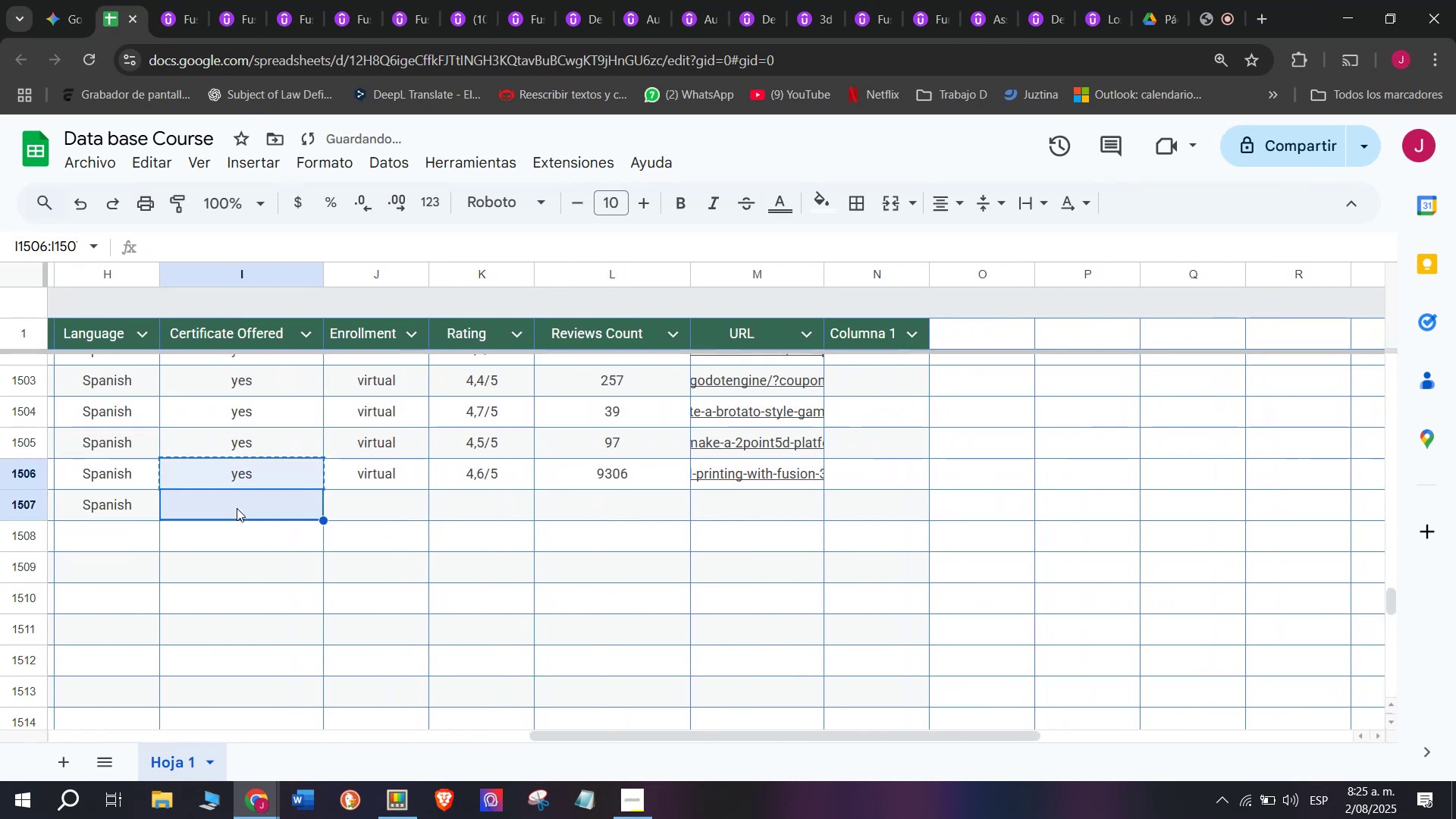 
key(Z)
 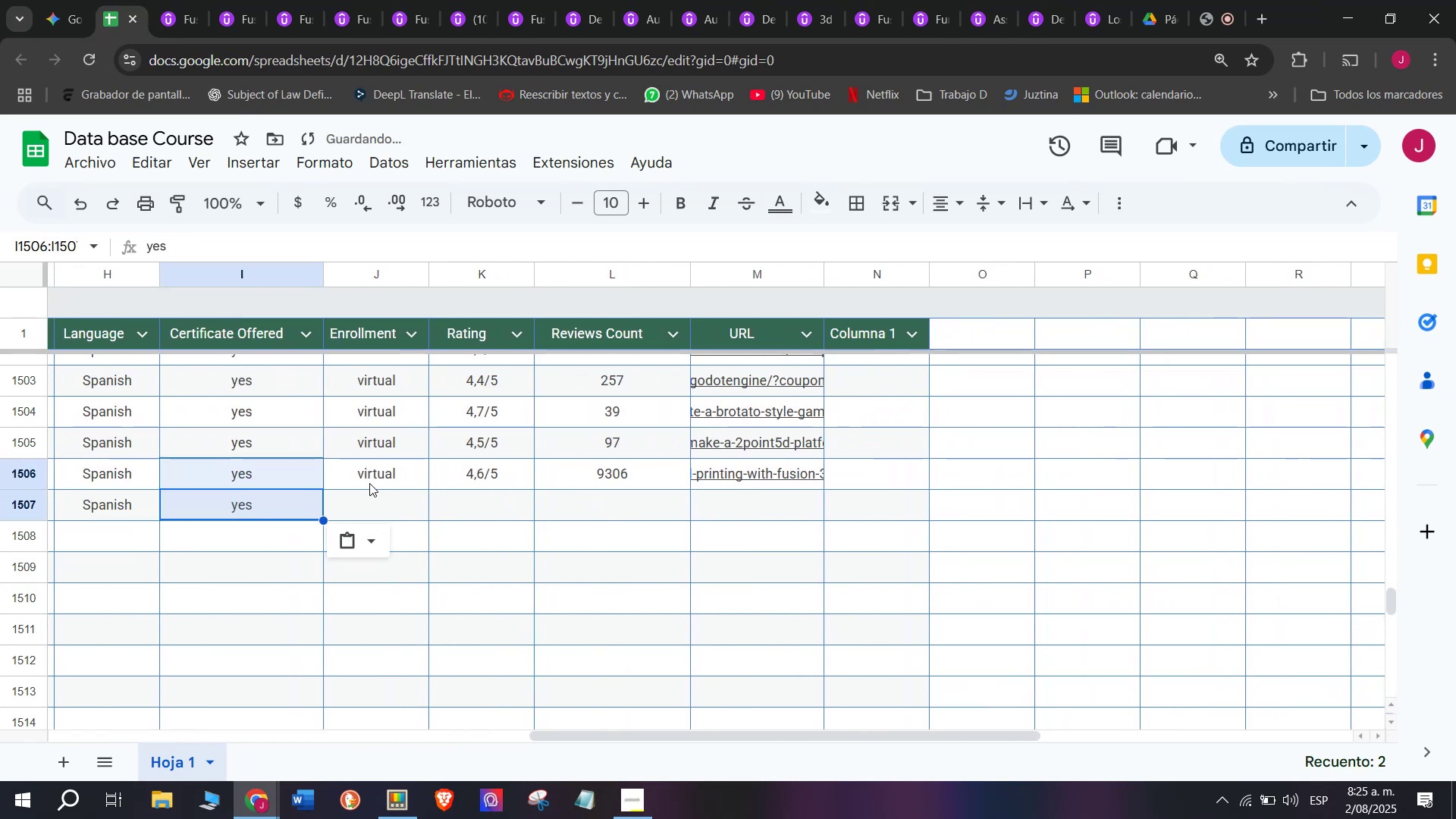 
key(Control+V)
 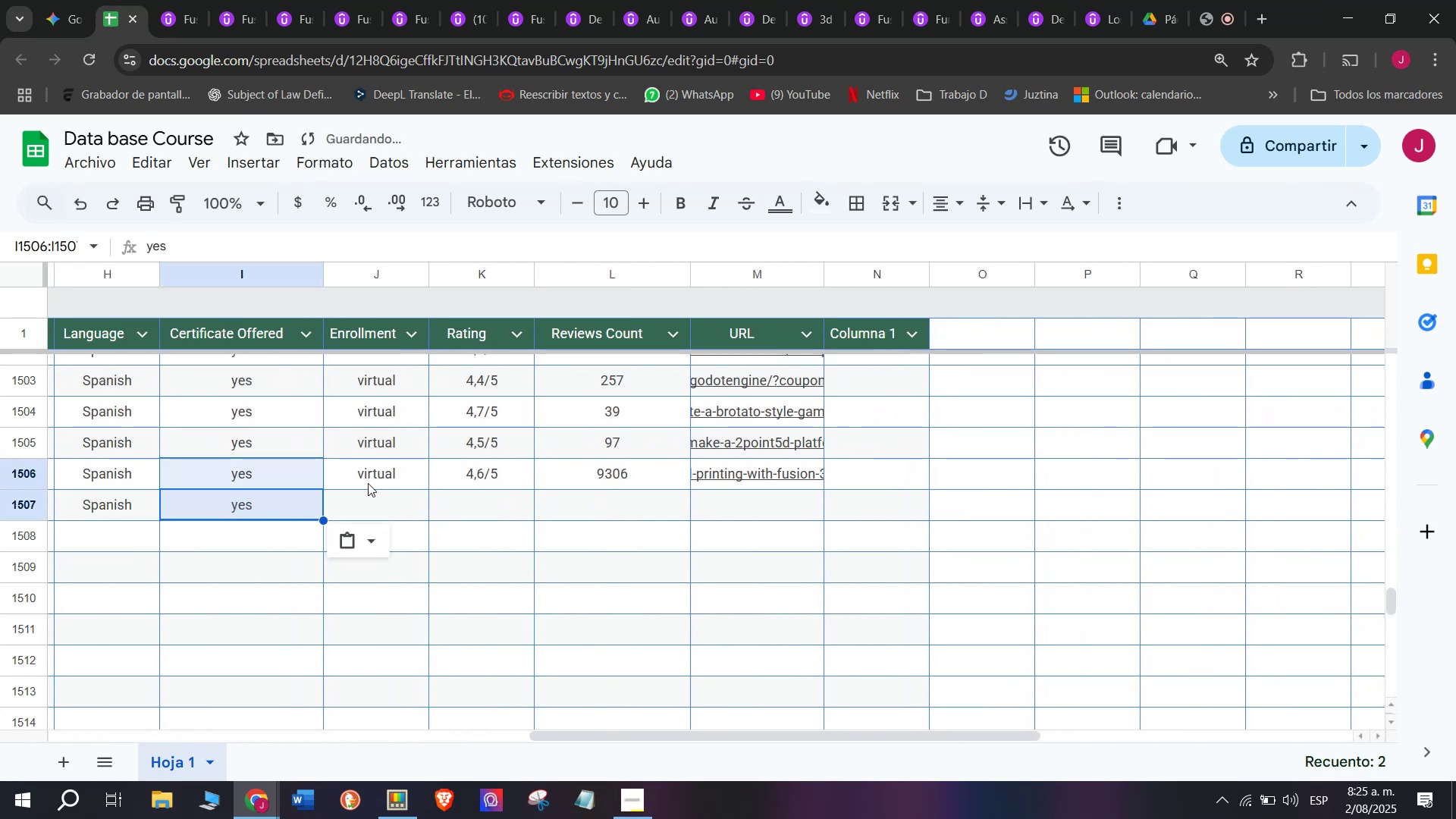 
left_click([369, 483])
 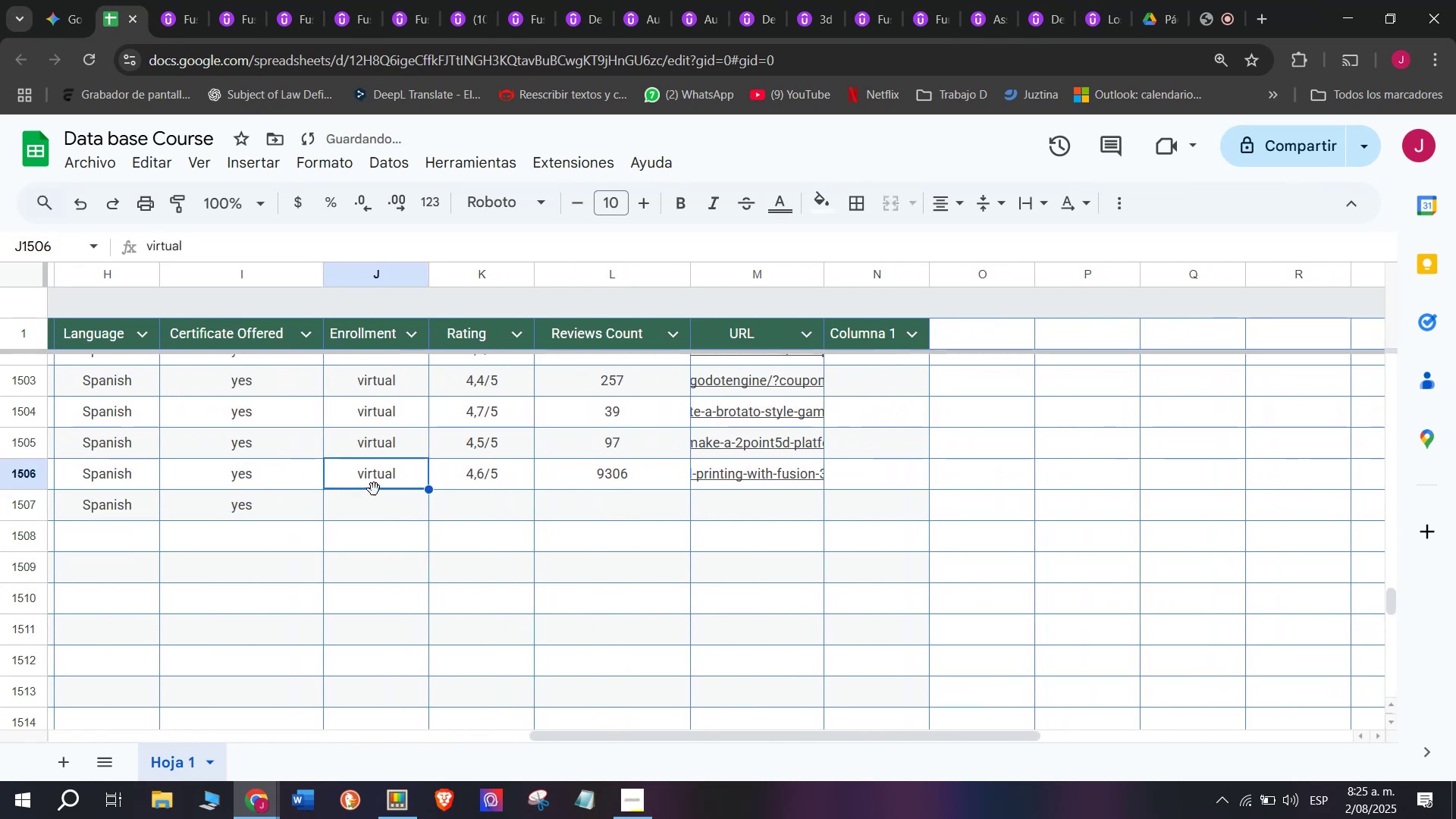 
key(Break)
 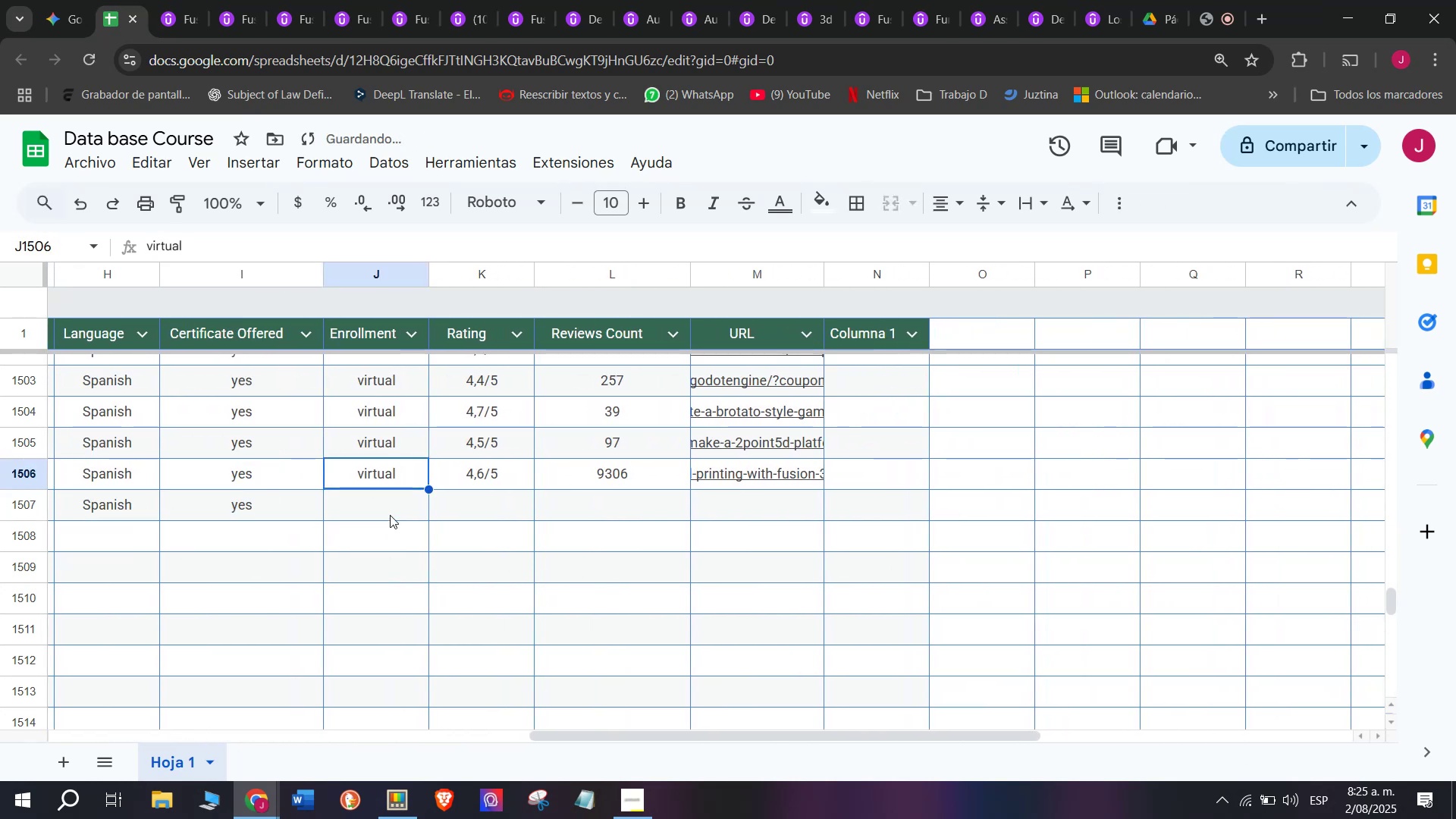 
key(Control+ControlLeft)
 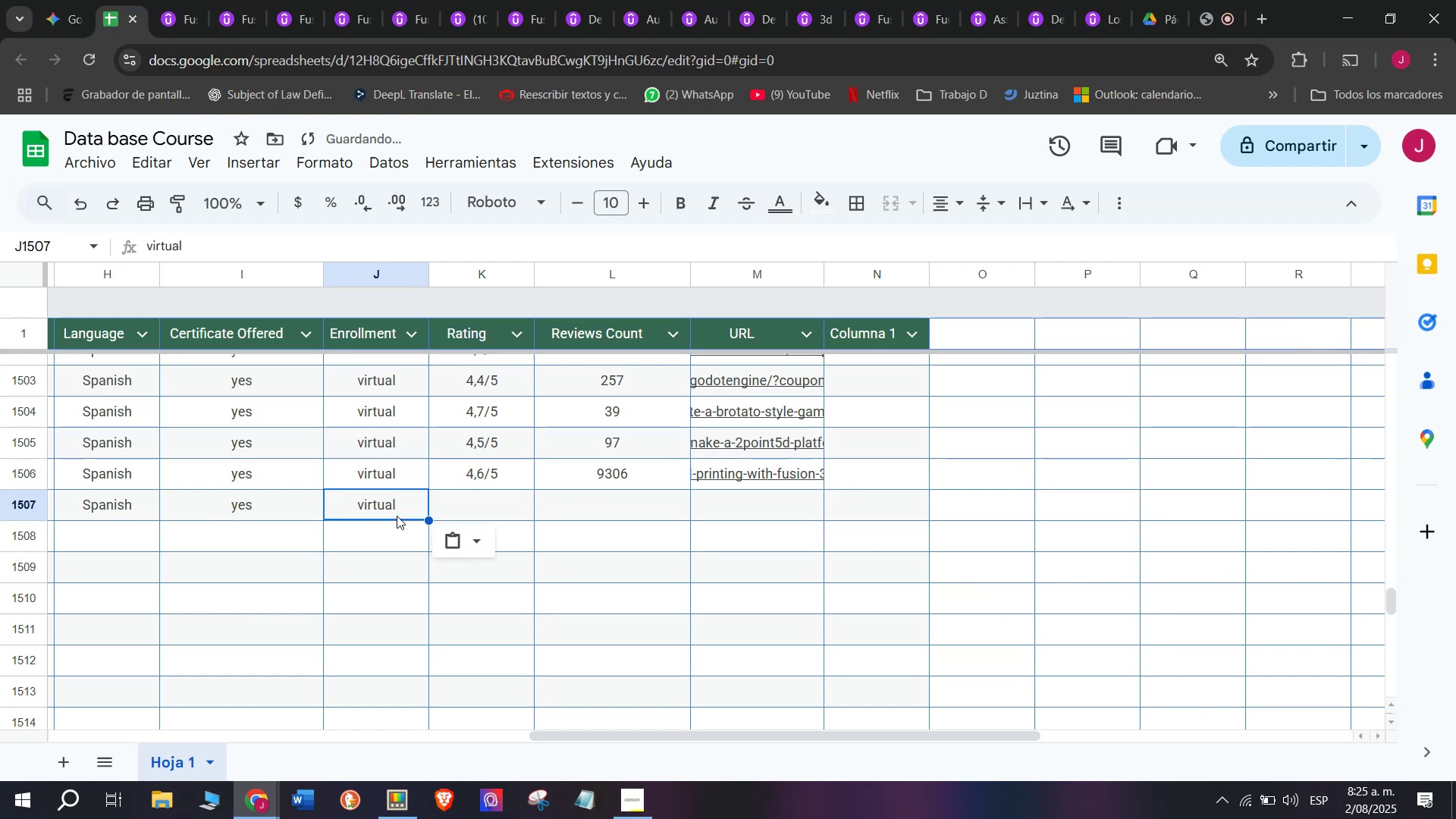 
key(Control+C)
 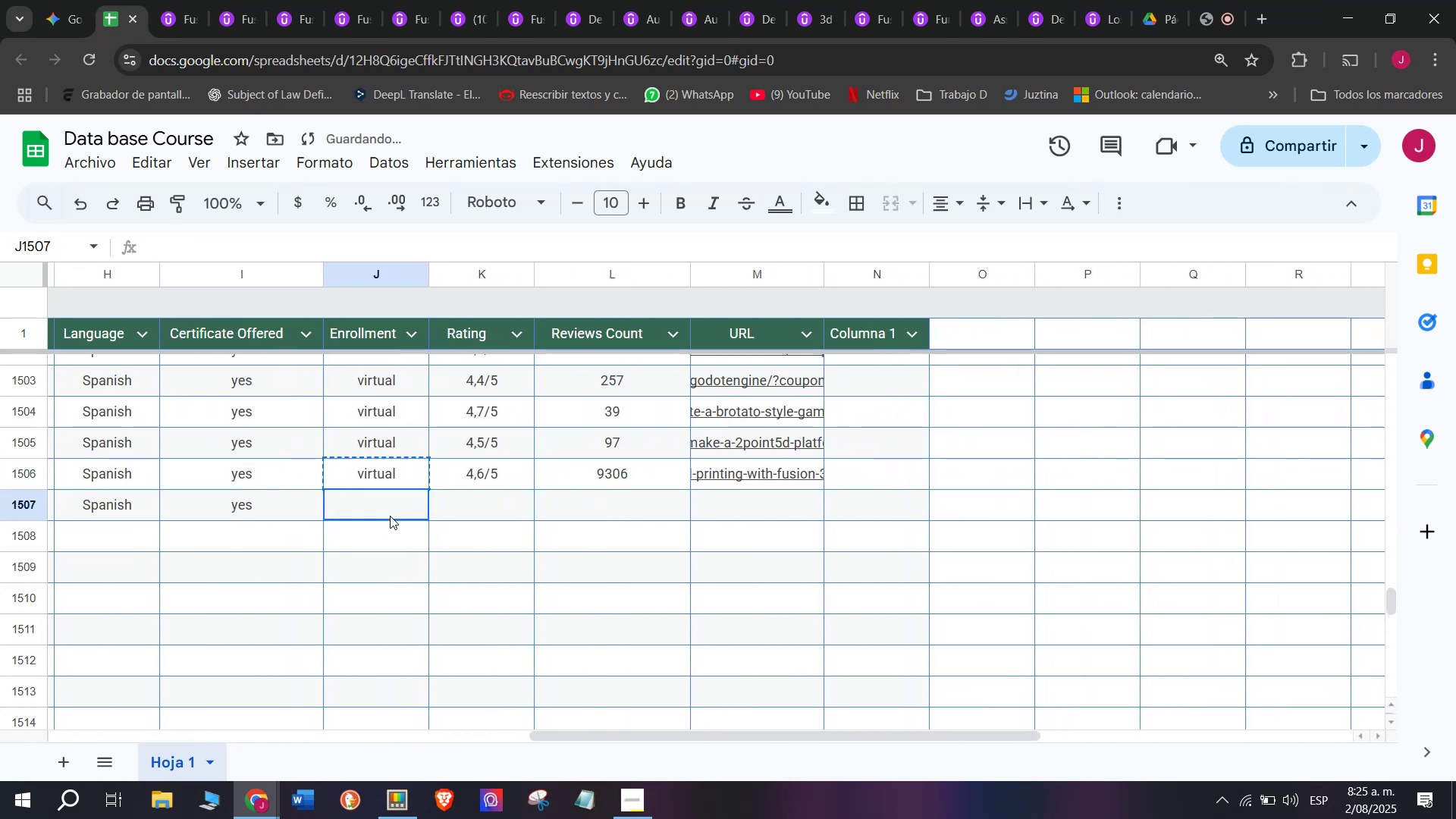 
left_click([390, 516])
 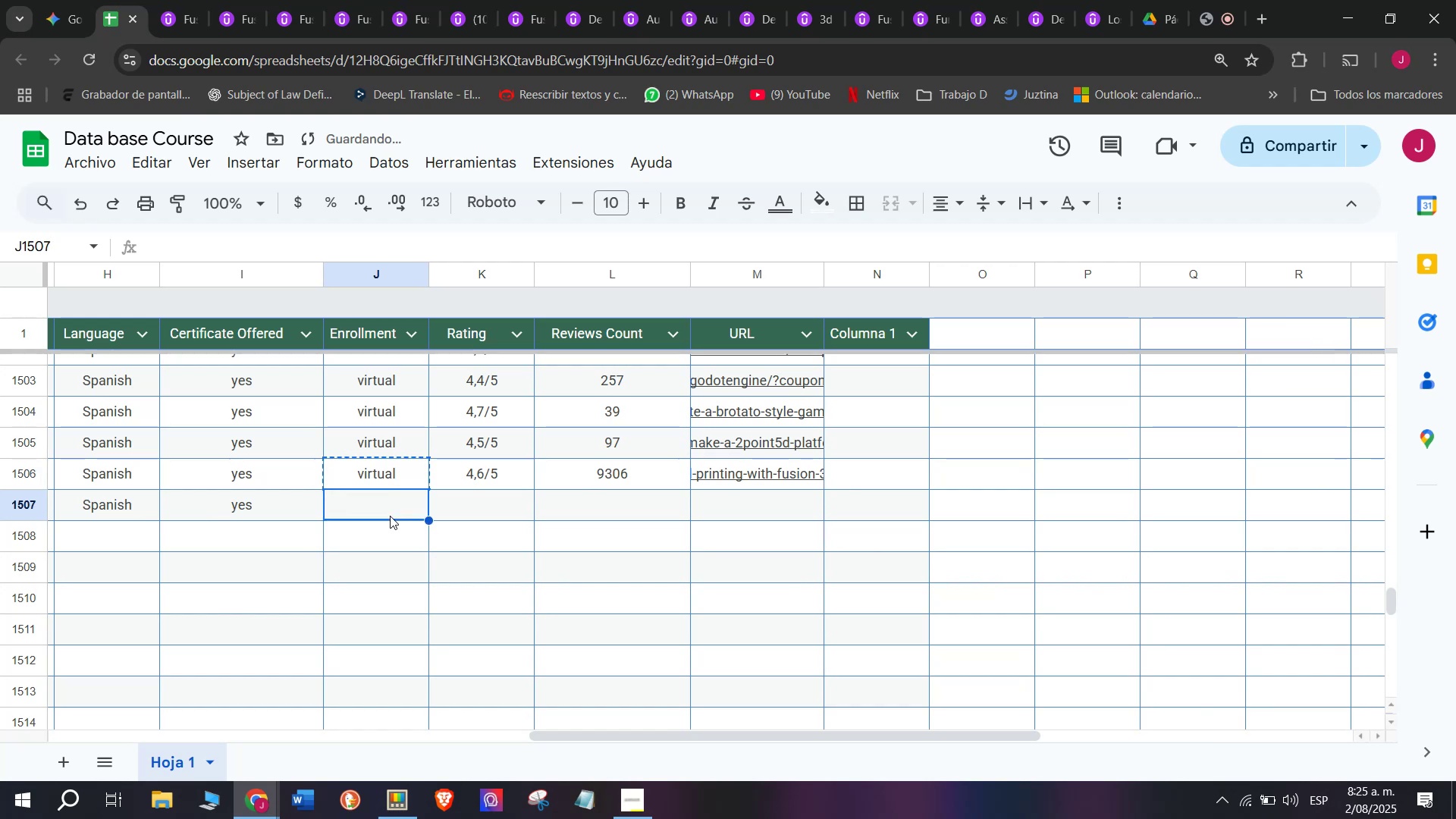 
key(Z)
 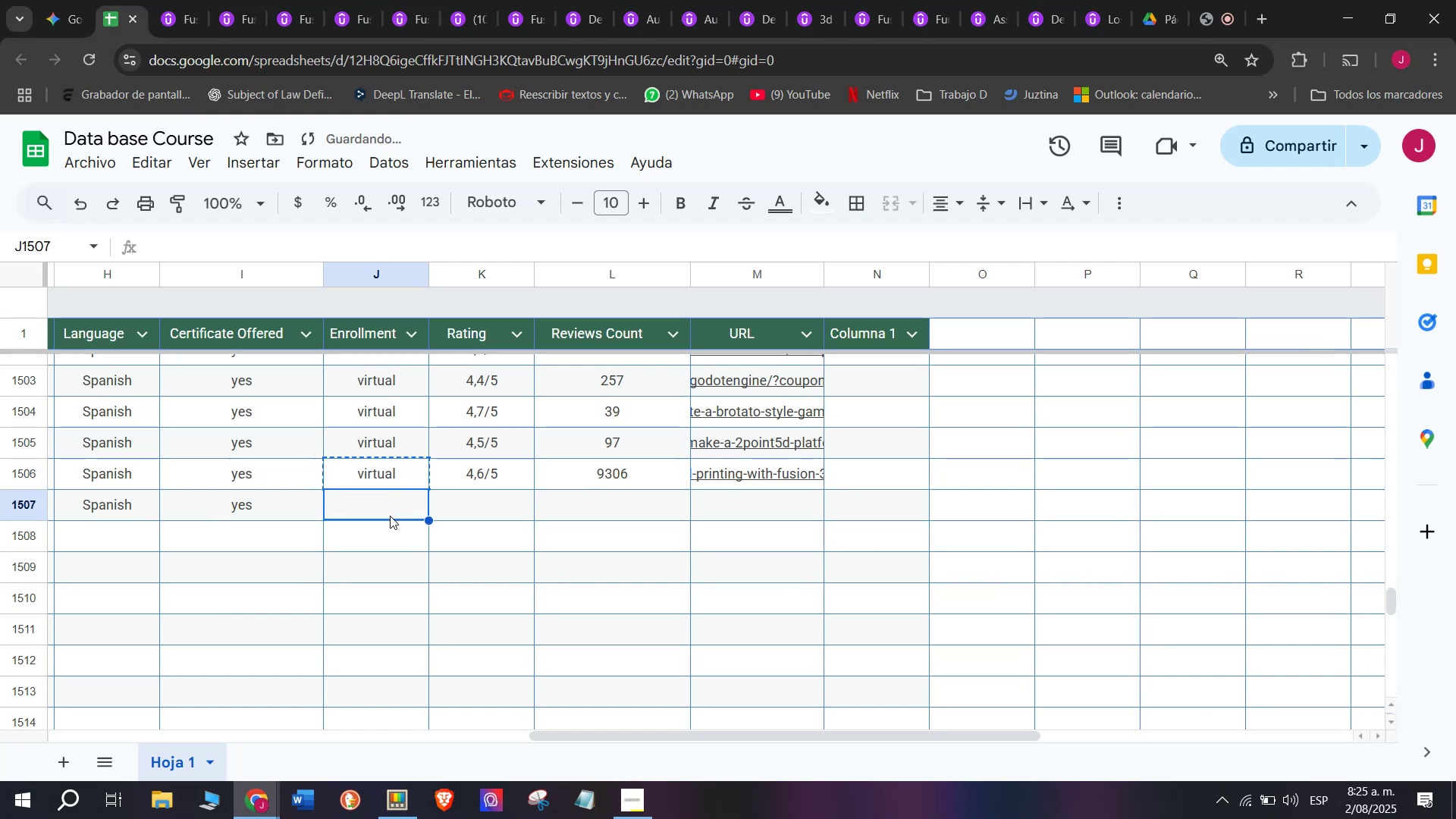 
key(Control+ControlLeft)
 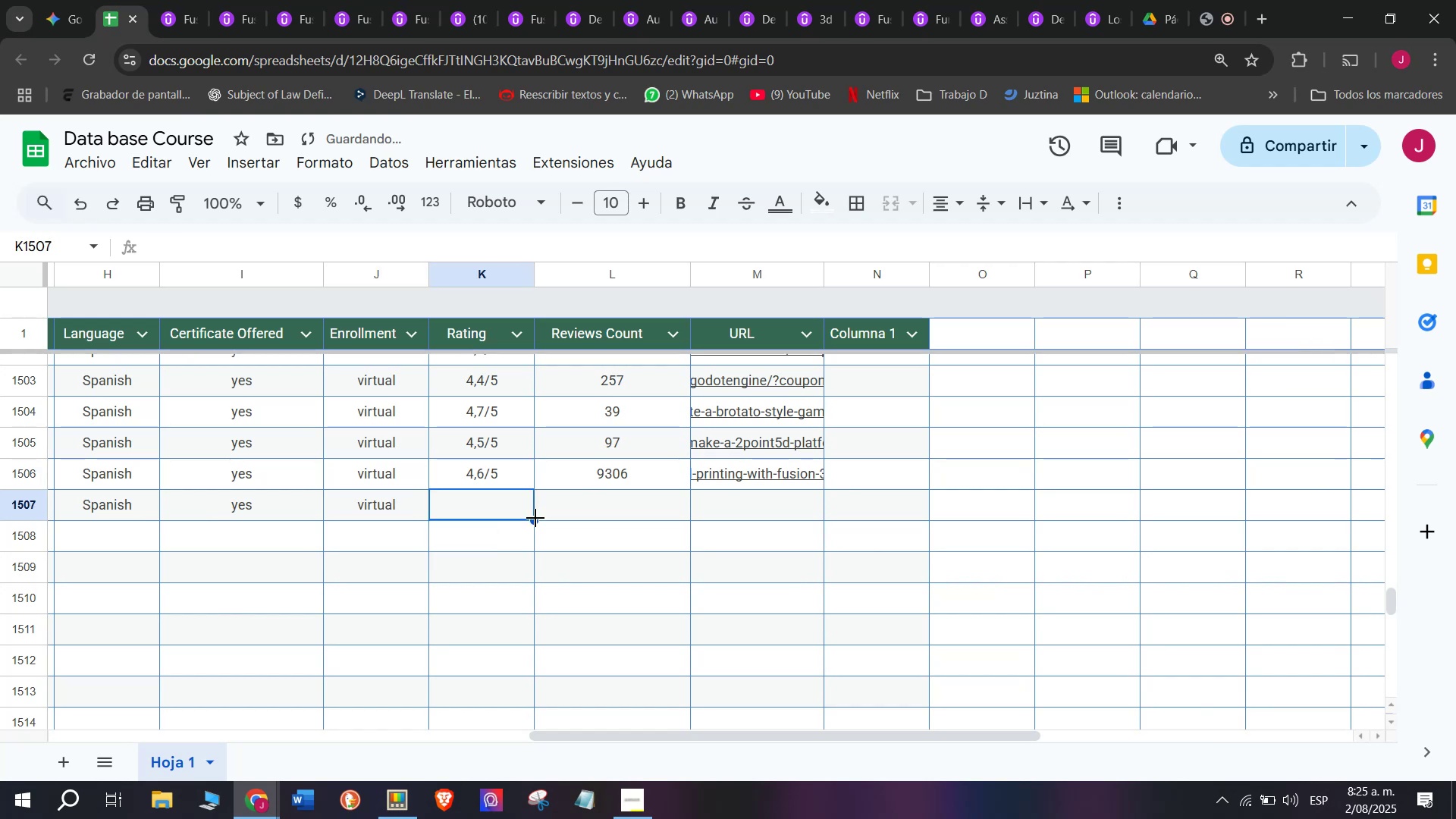 
key(Control+V)
 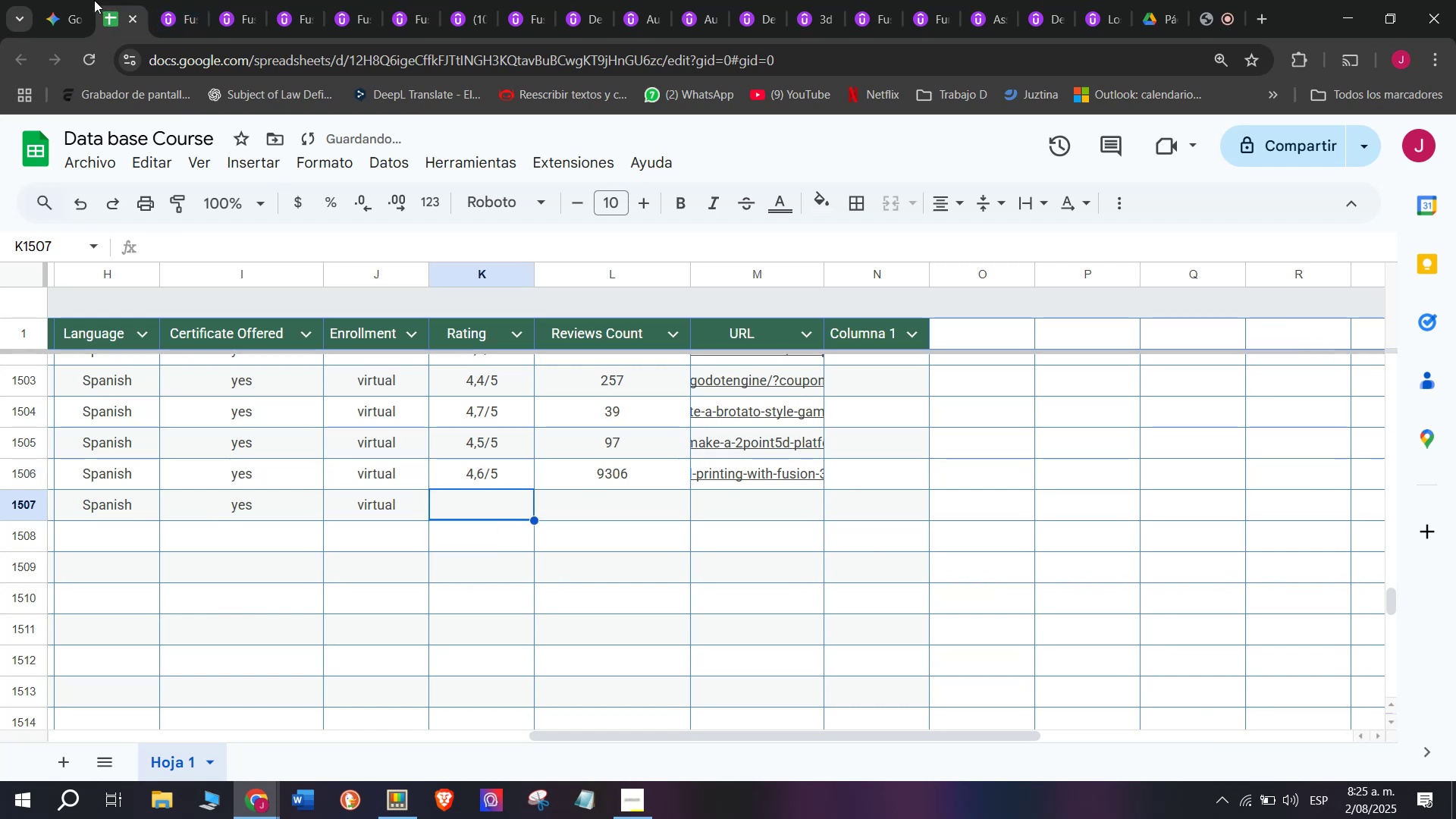 
mouse_move([83, 1])
 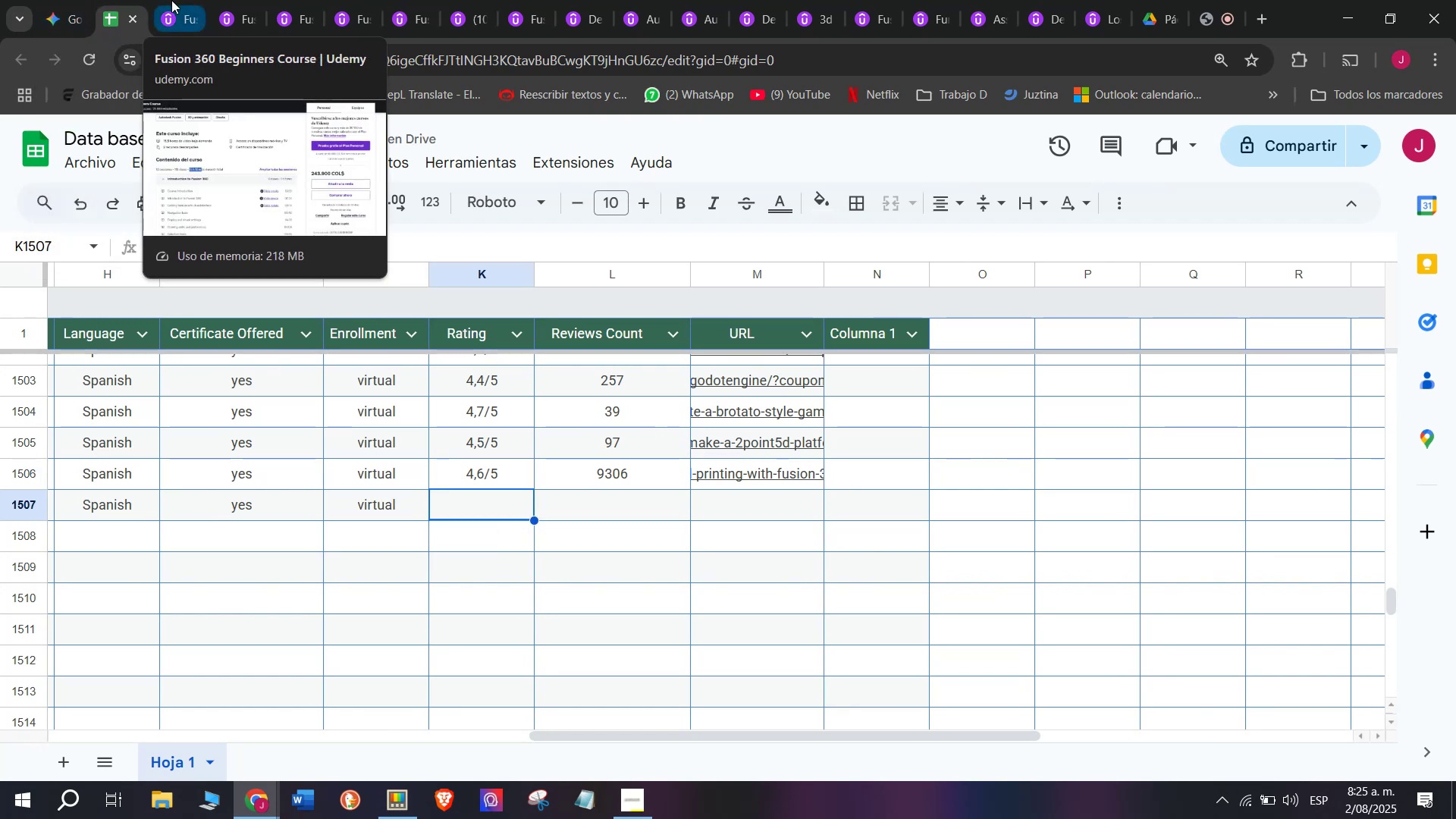 
left_click([171, 0])
 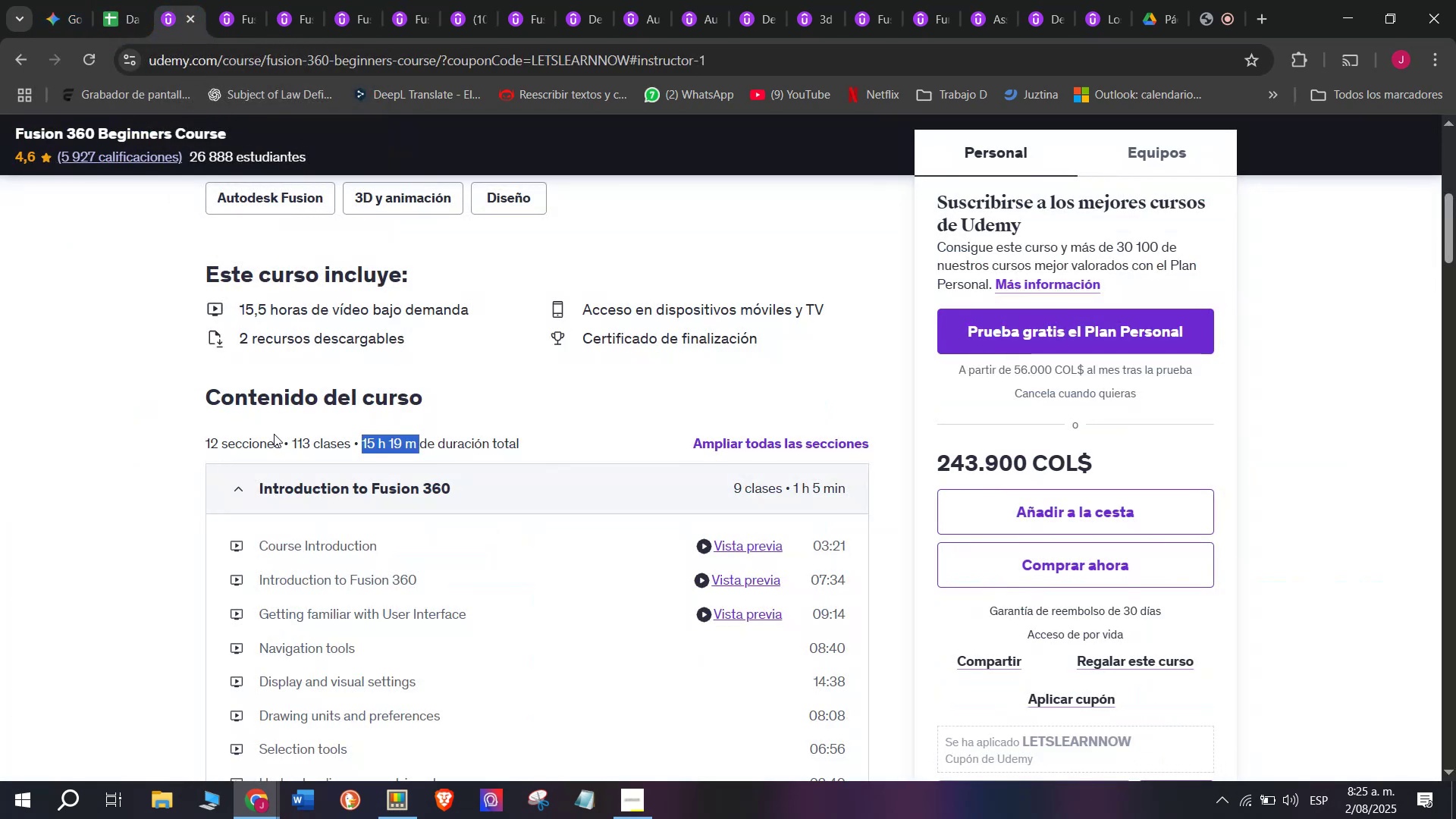 
key(Control+ControlLeft)
 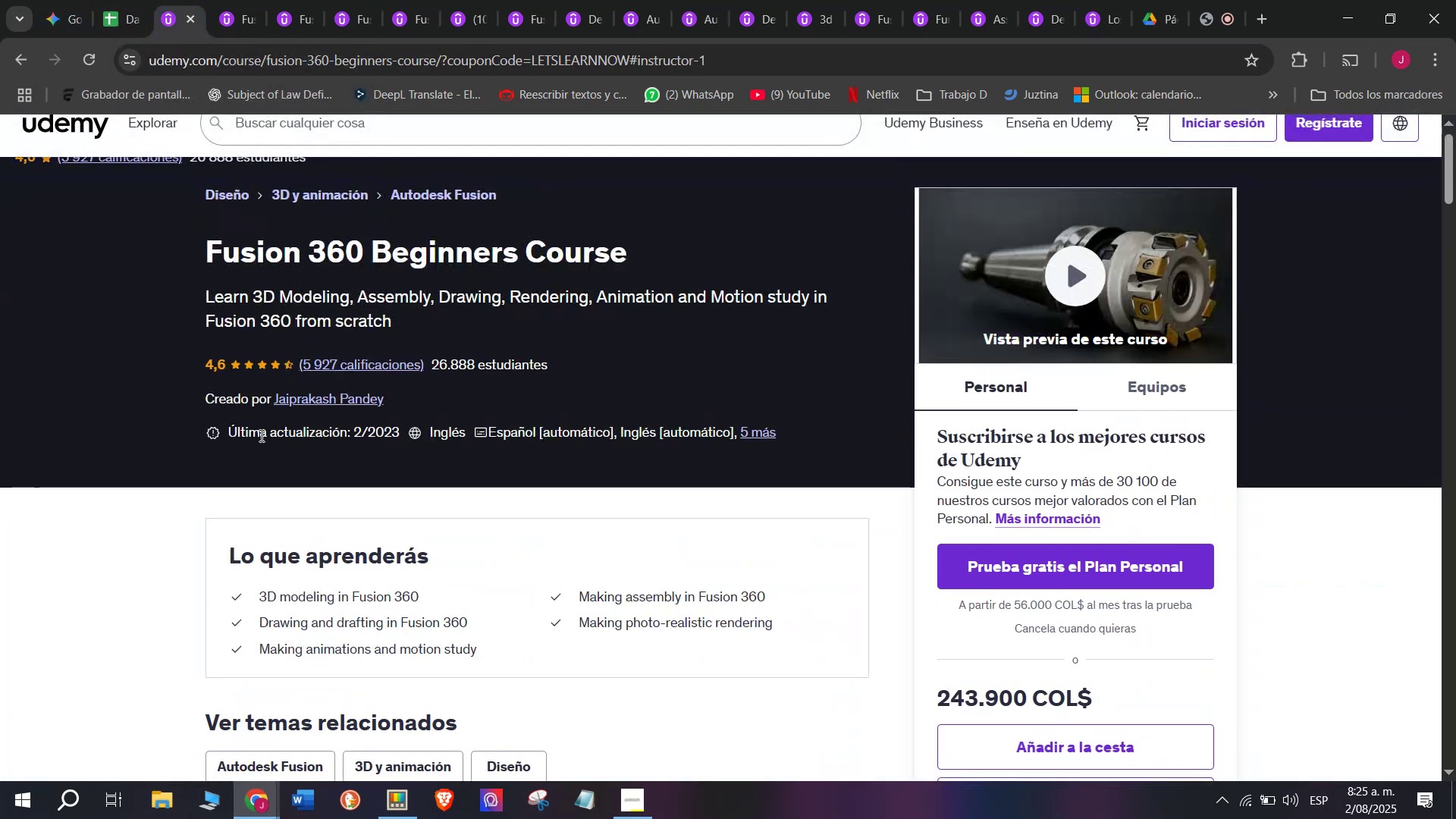 
key(Break)
 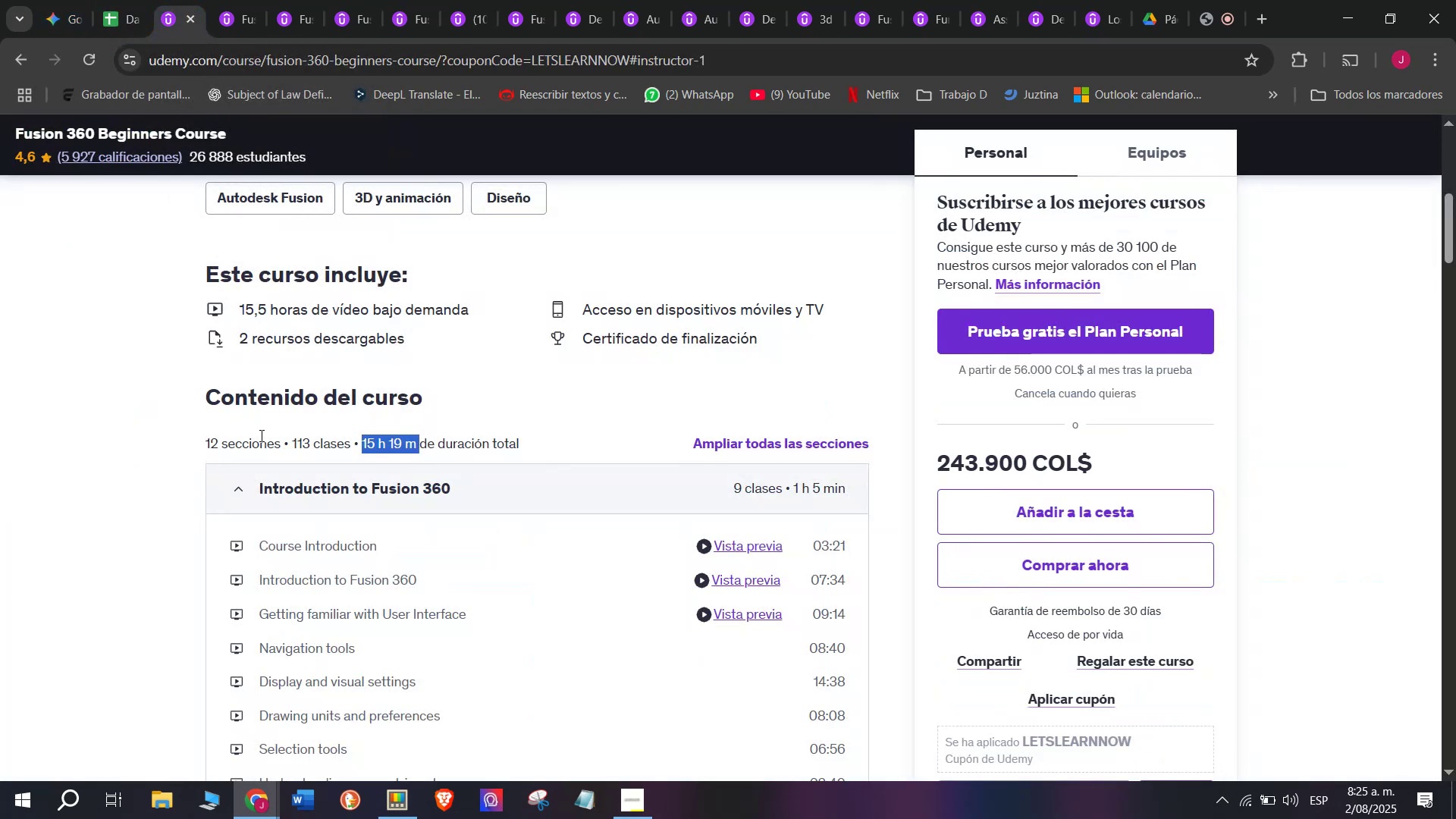 
key(Control+C)
 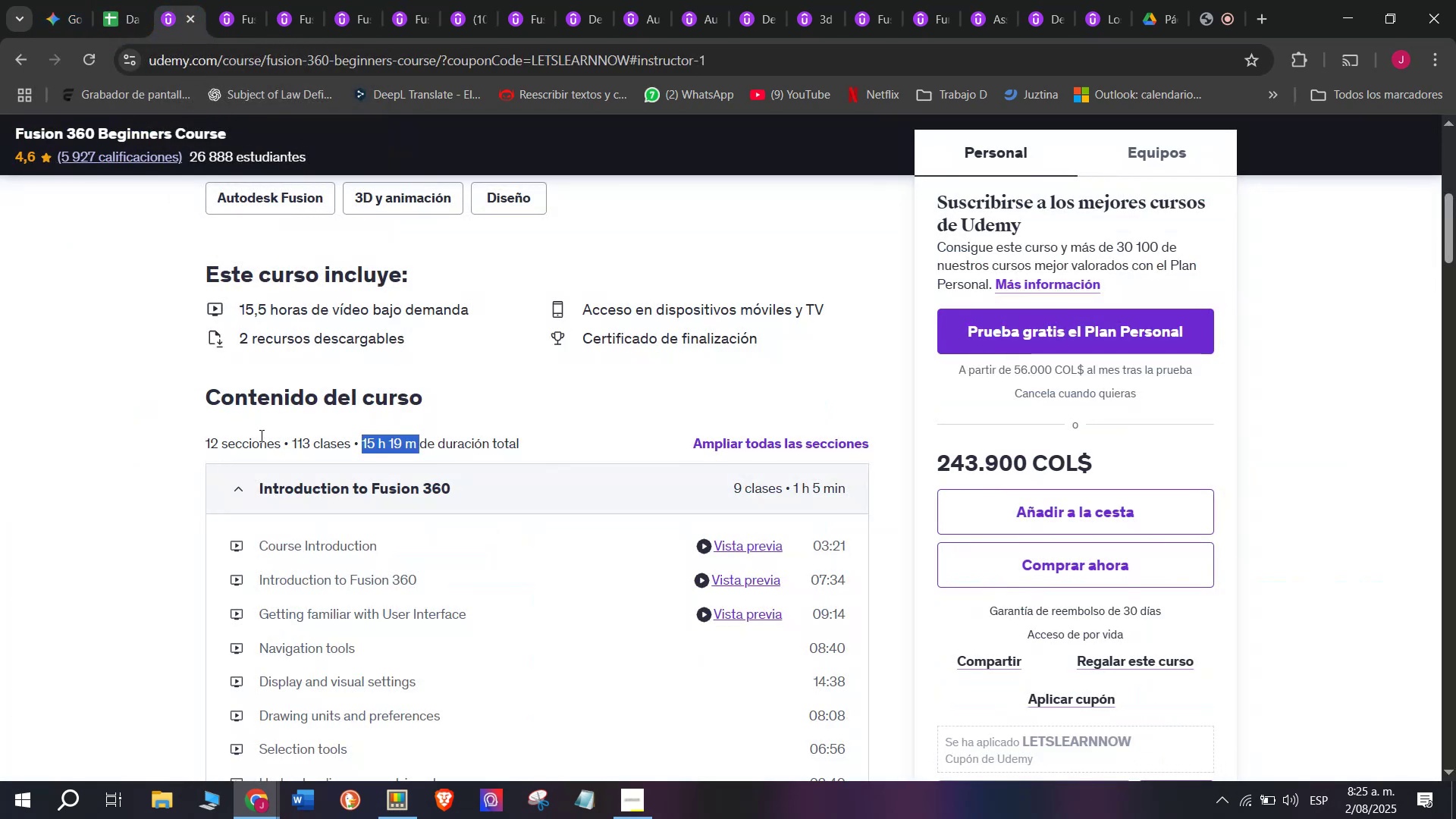 
scroll: coordinate [260, 435], scroll_direction: up, amount: 3.0
 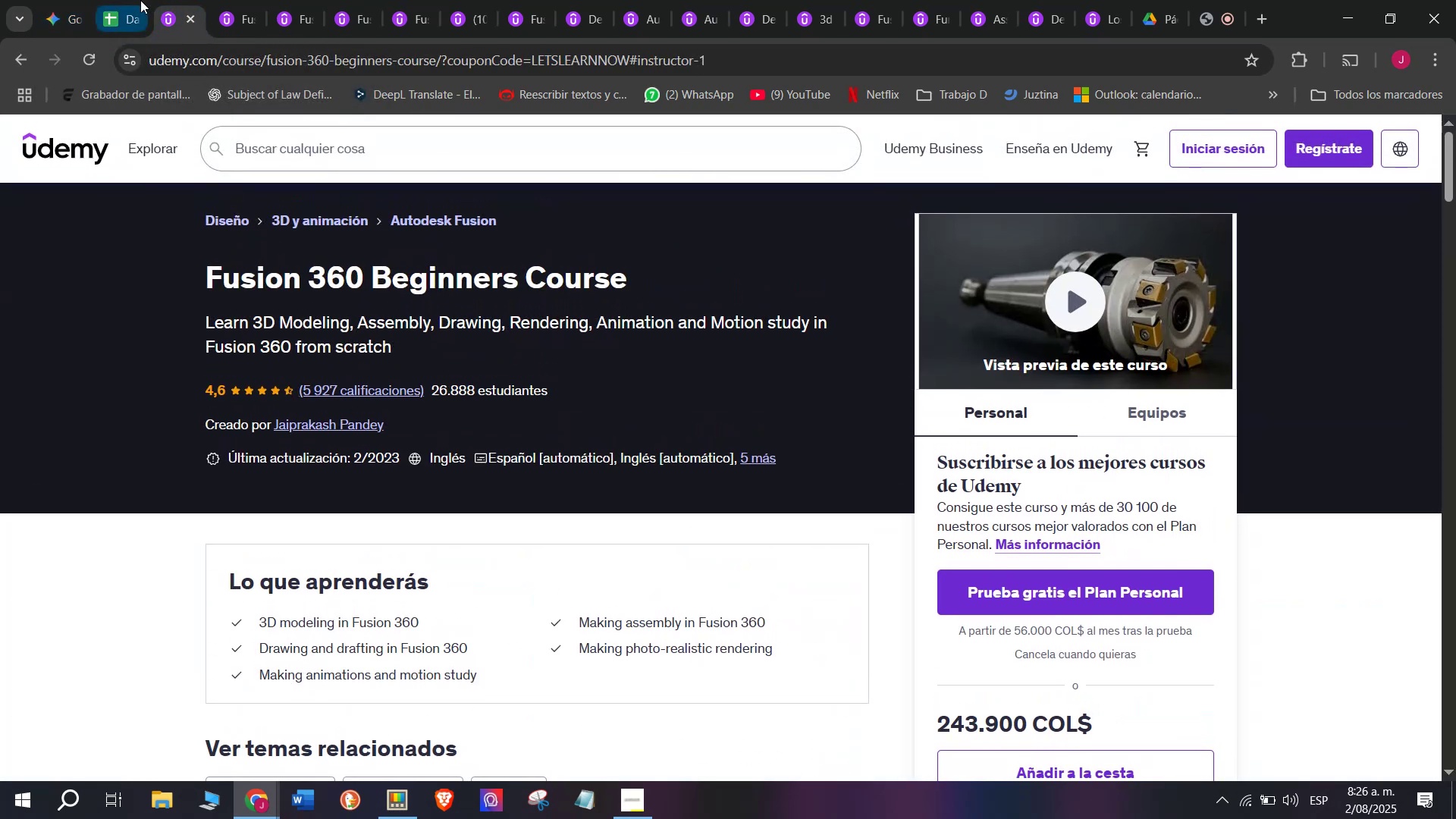 
left_click([138, 0])
 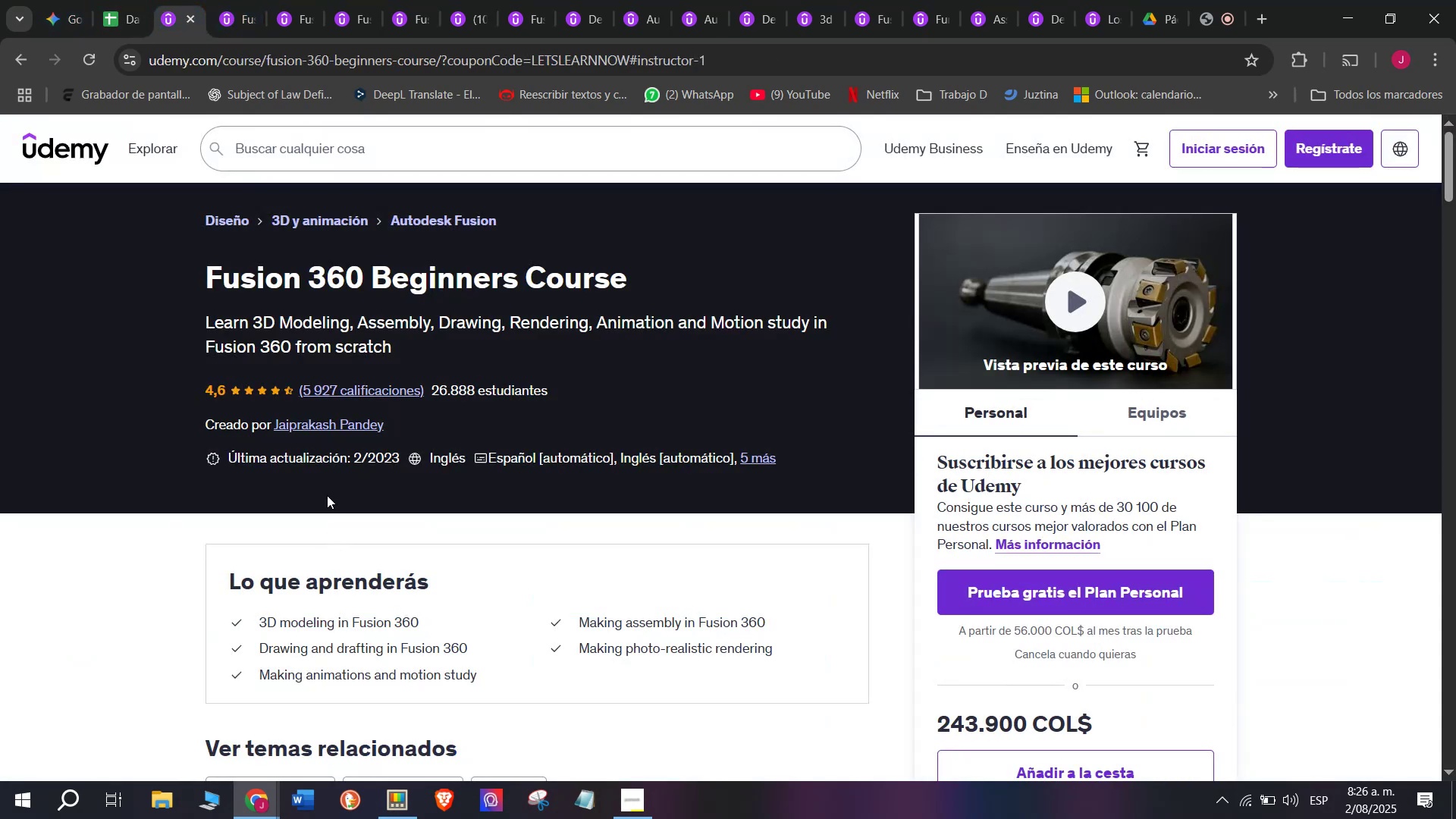 
left_click([120, 0])
 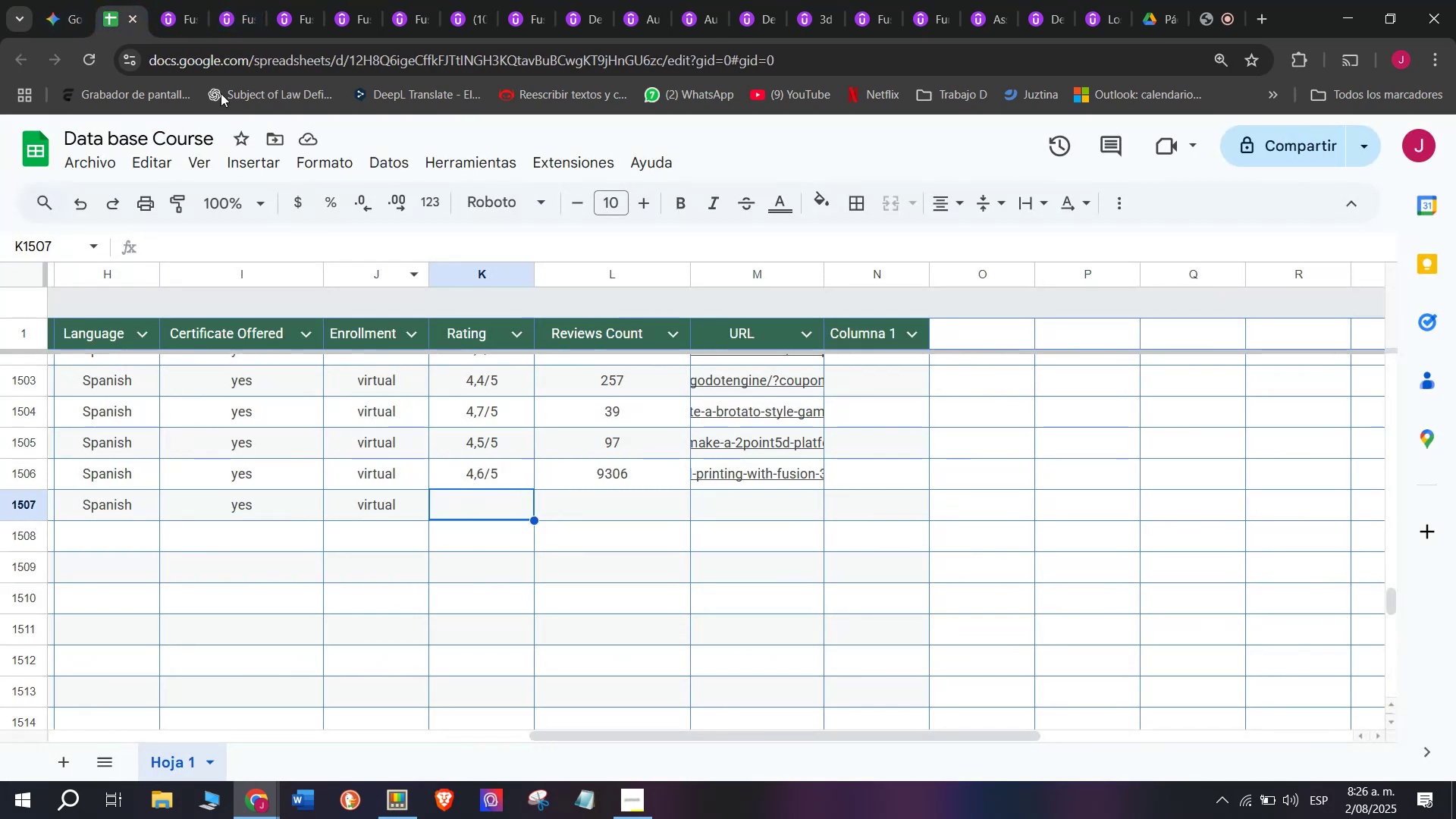 
left_click([165, 0])
 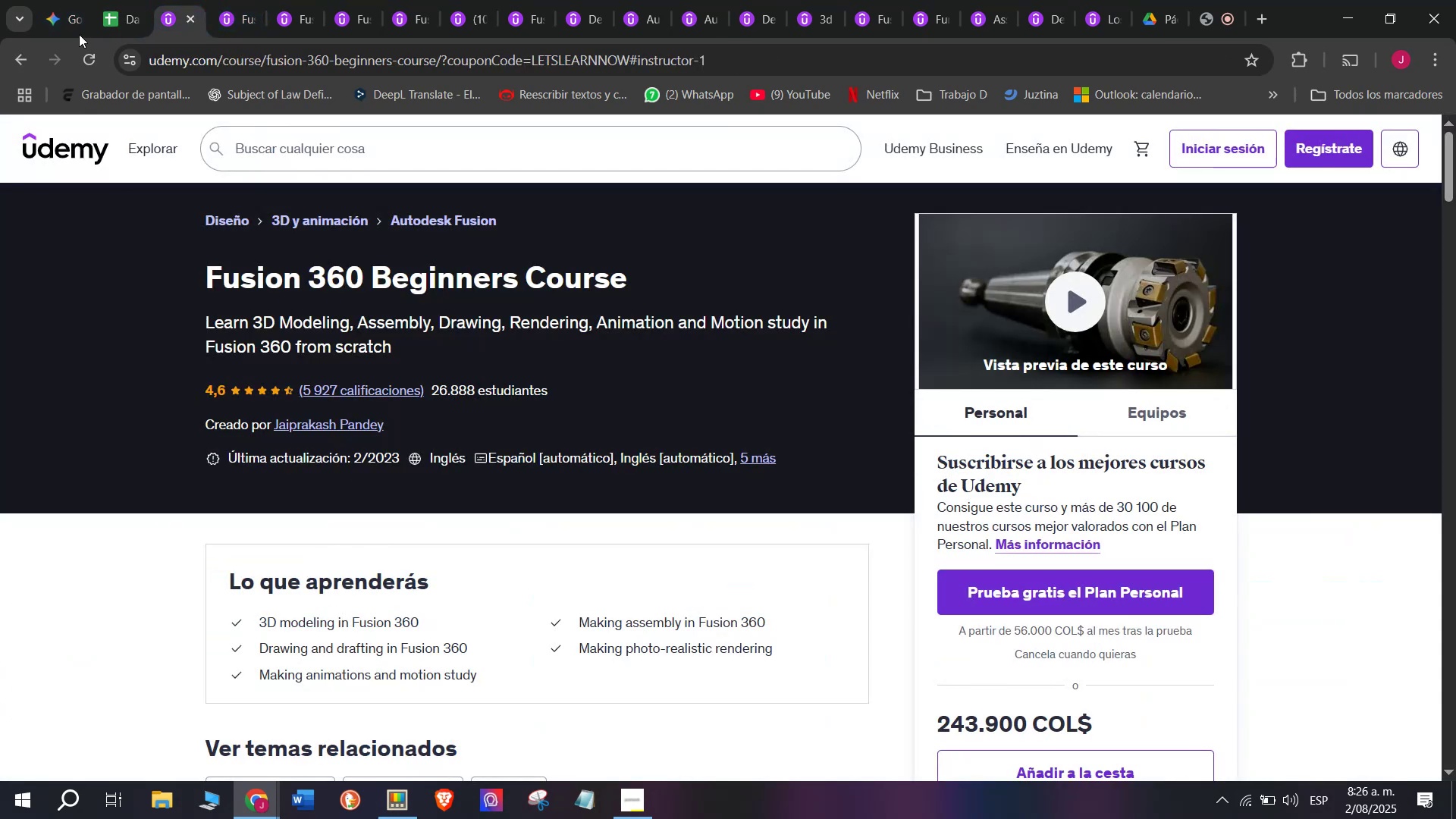 
left_click([124, 0])
 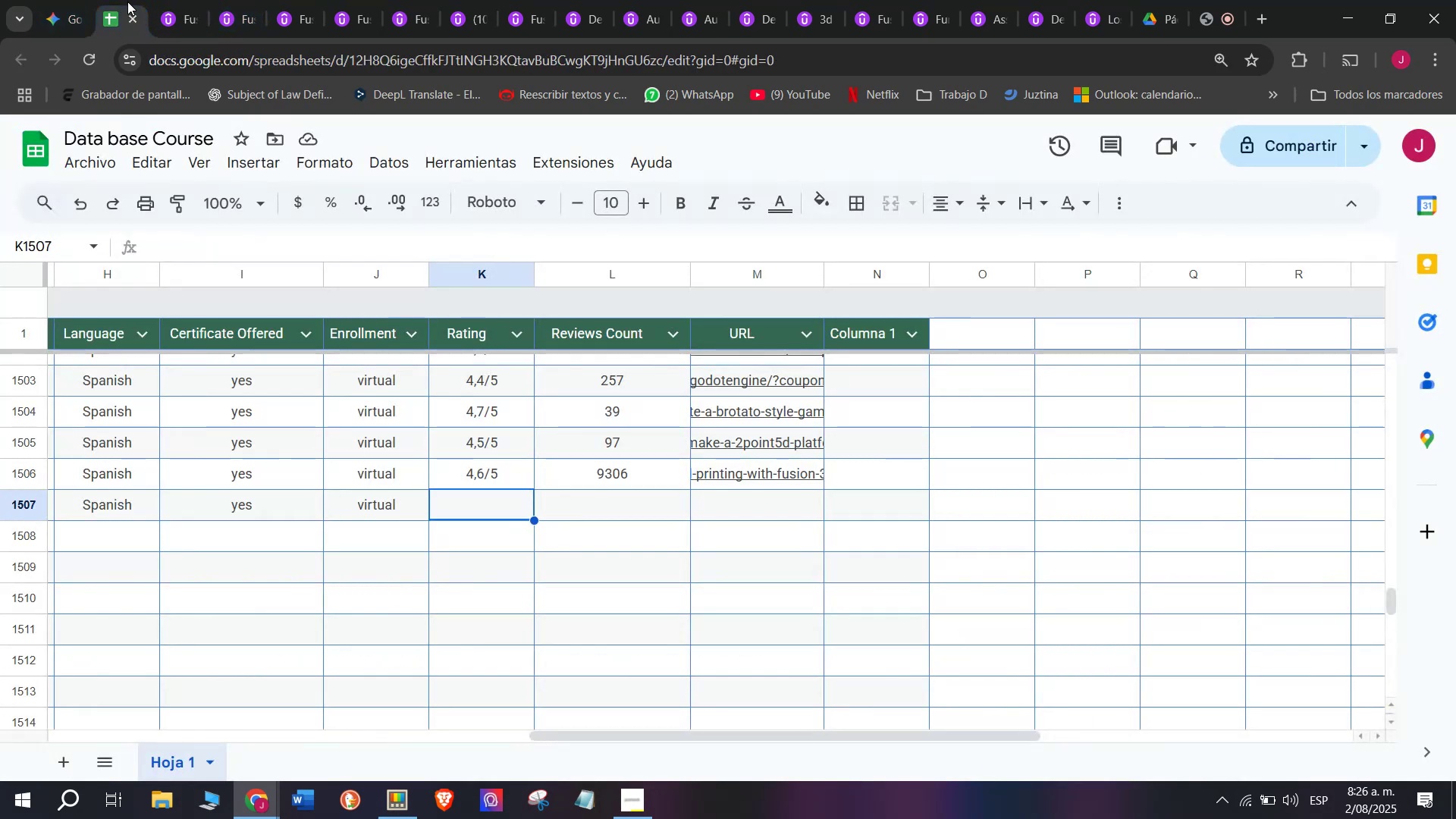 
left_click([161, 0])
 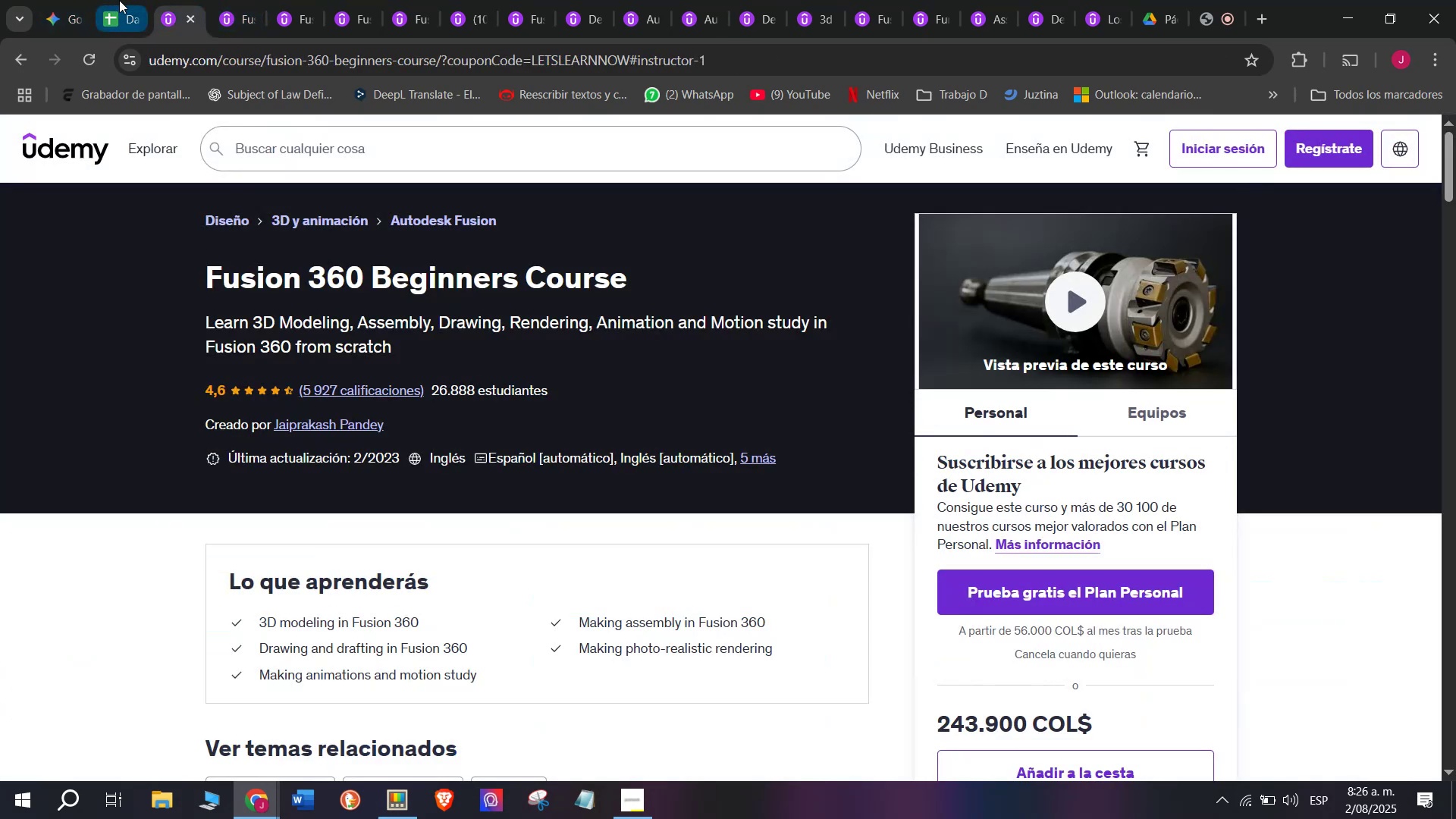 
left_click([117, 0])
 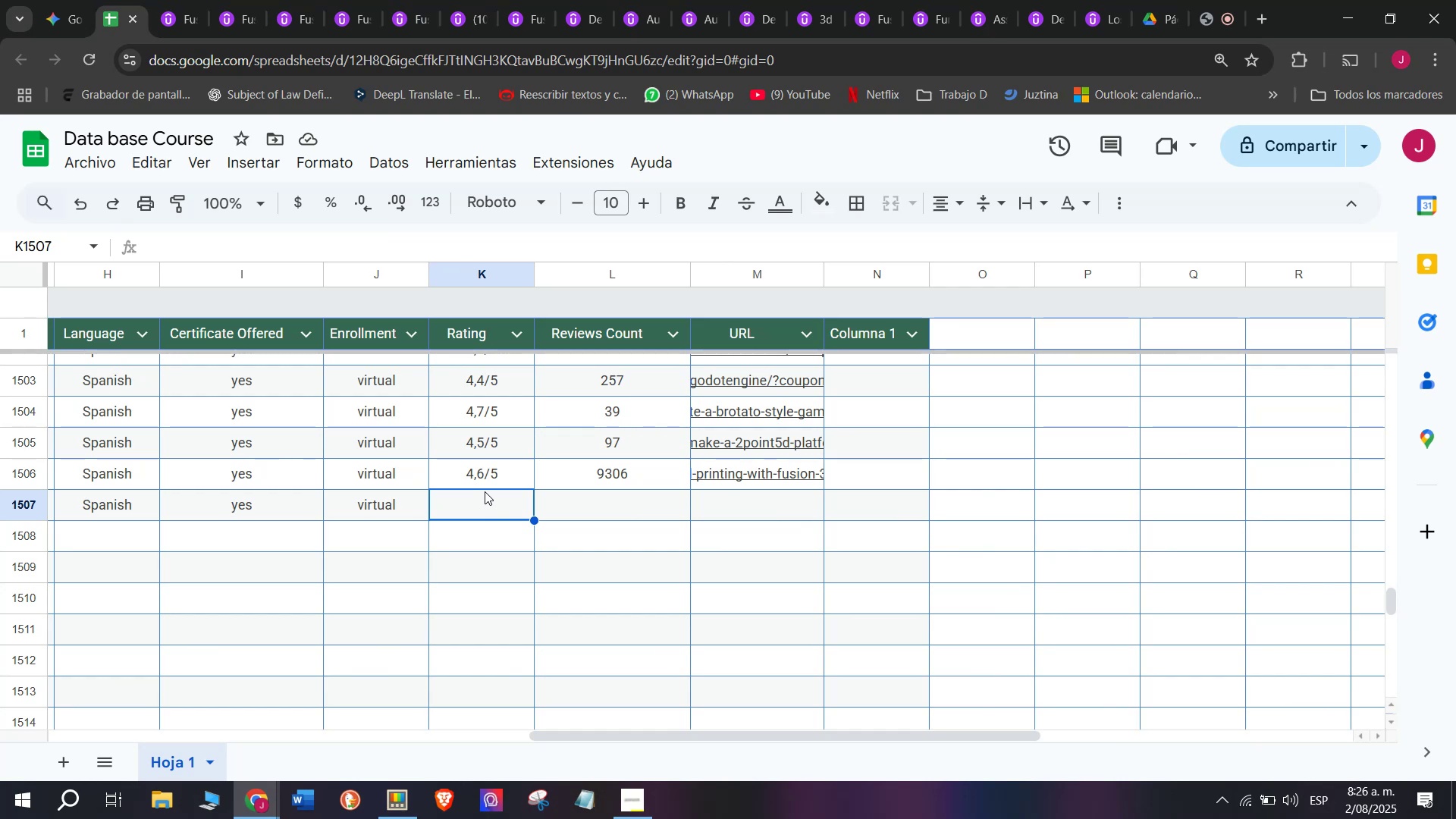 
scroll: coordinate [496, 499], scroll_direction: none, amount: 0.0
 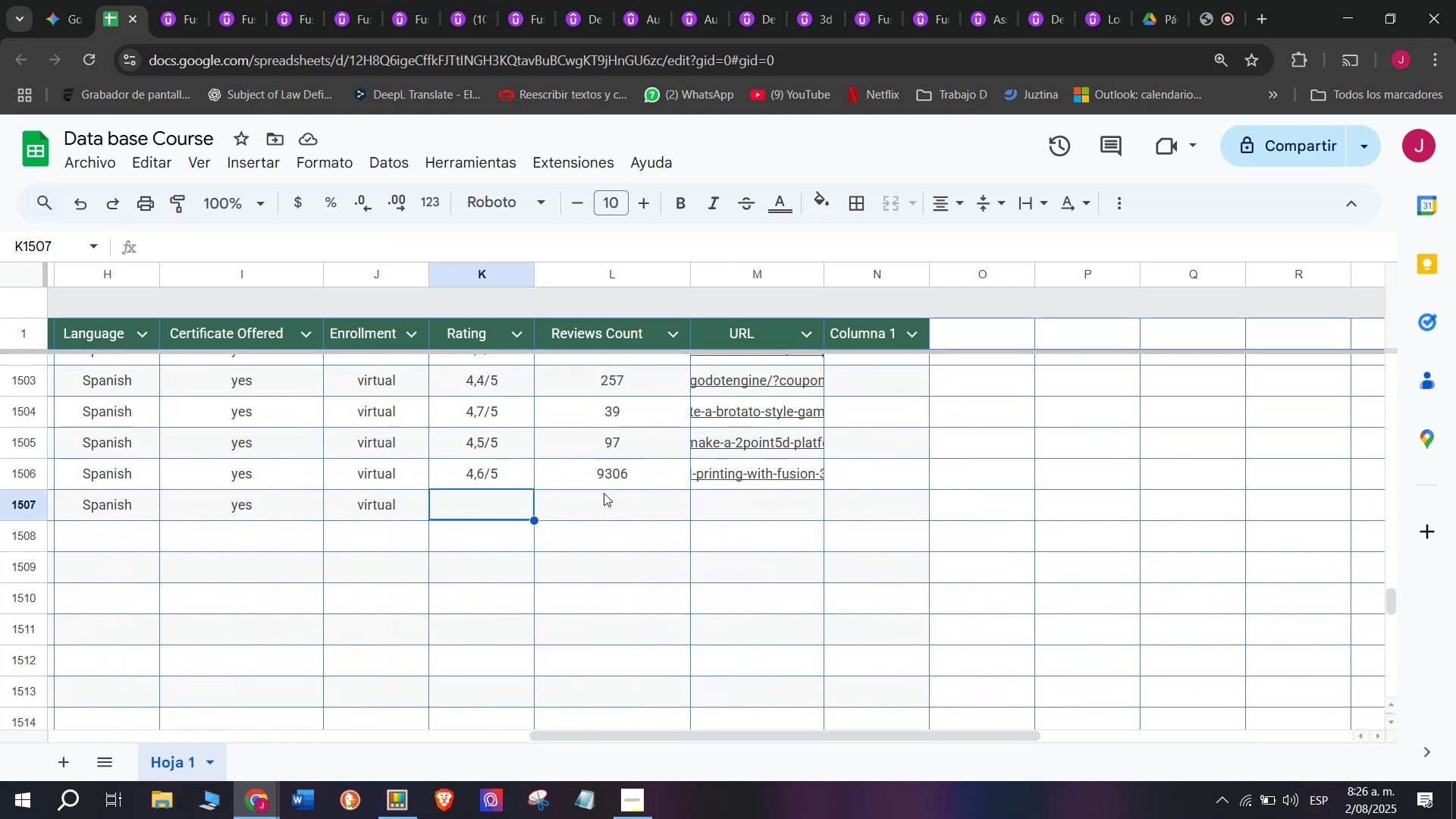 
scroll: coordinate [613, 468], scroll_direction: up, amount: 1.0
 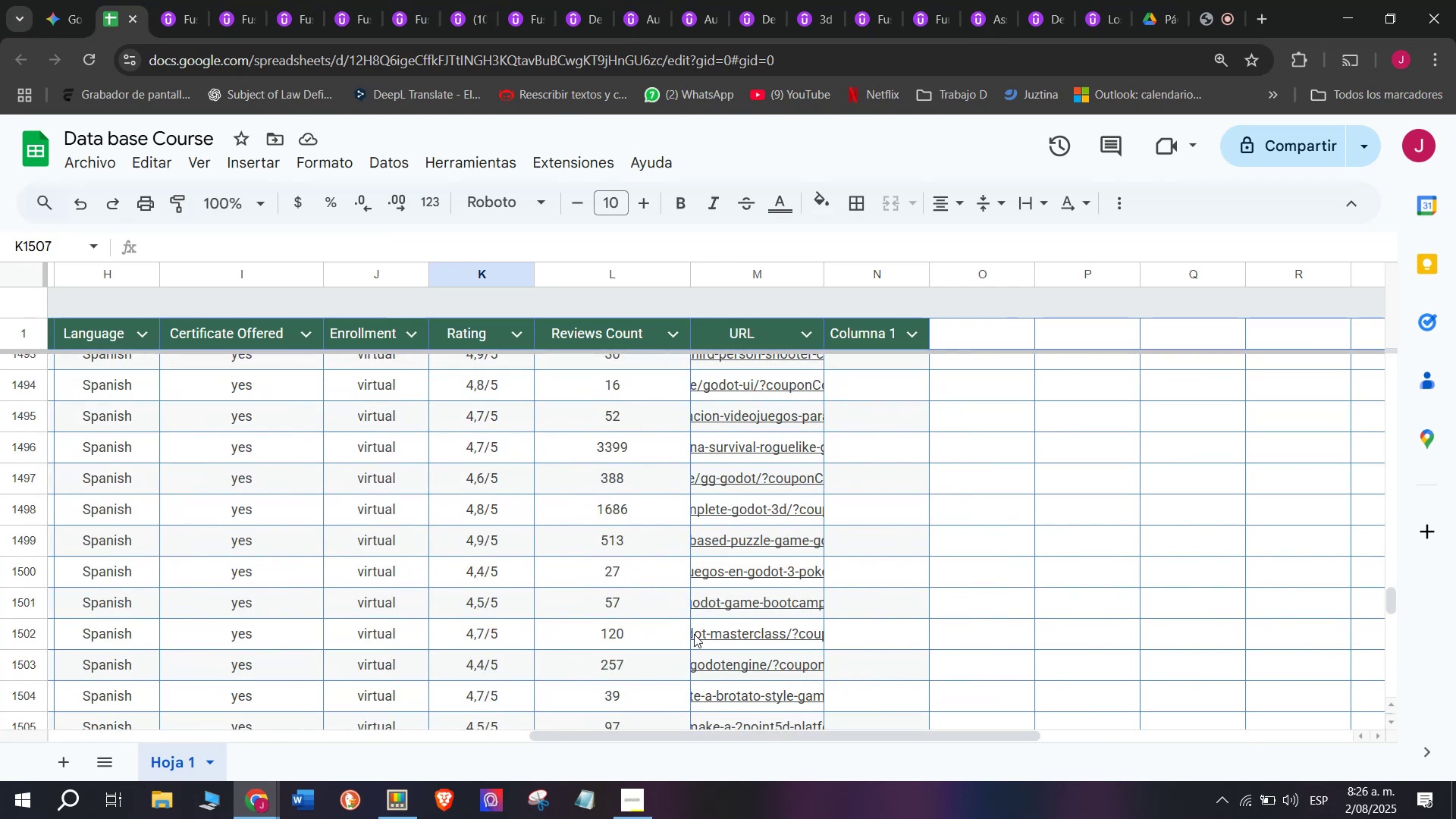 
scroll: coordinate [654, 617], scroll_direction: down, amount: 1.0
 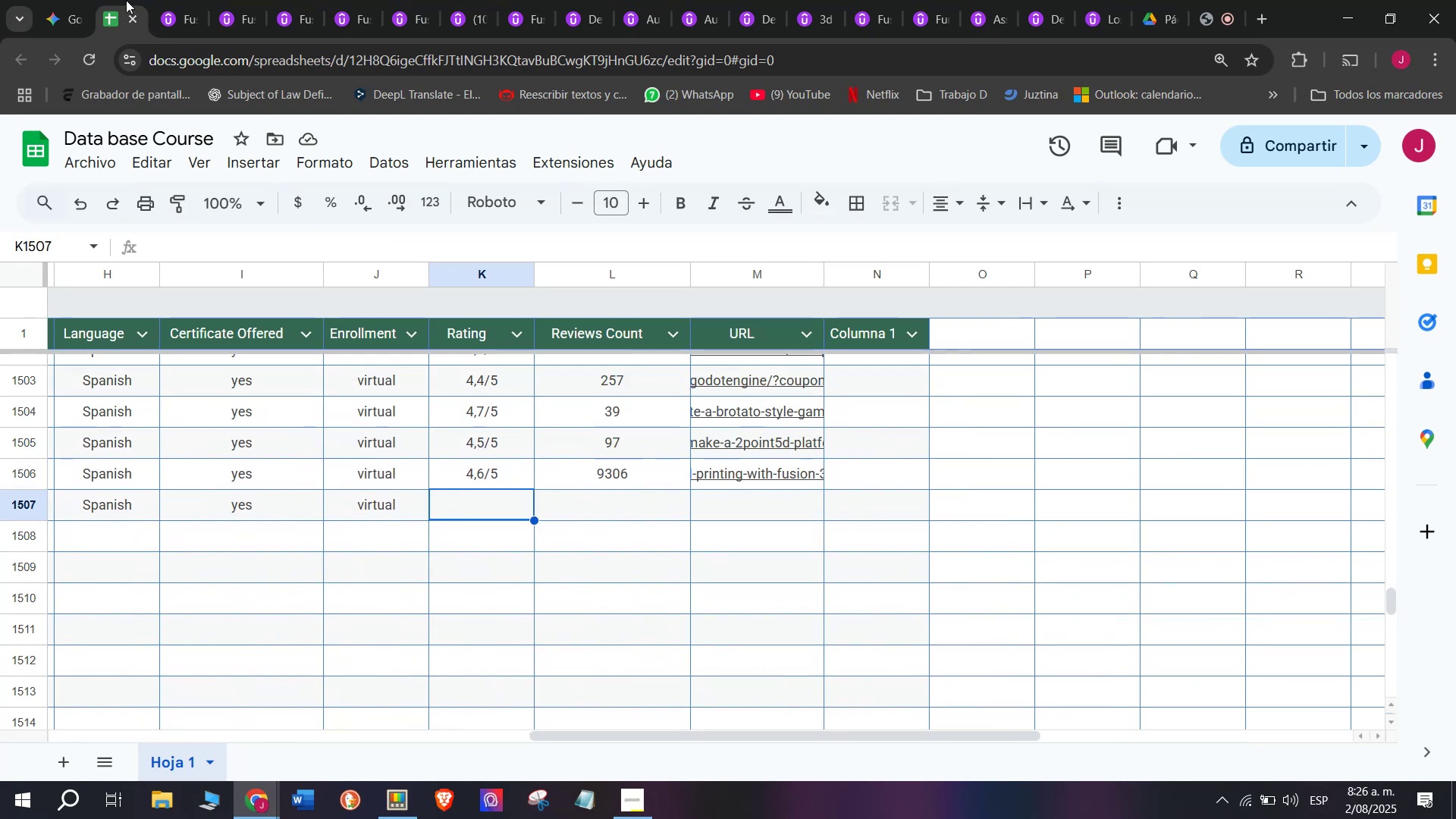 
left_click([152, 0])
 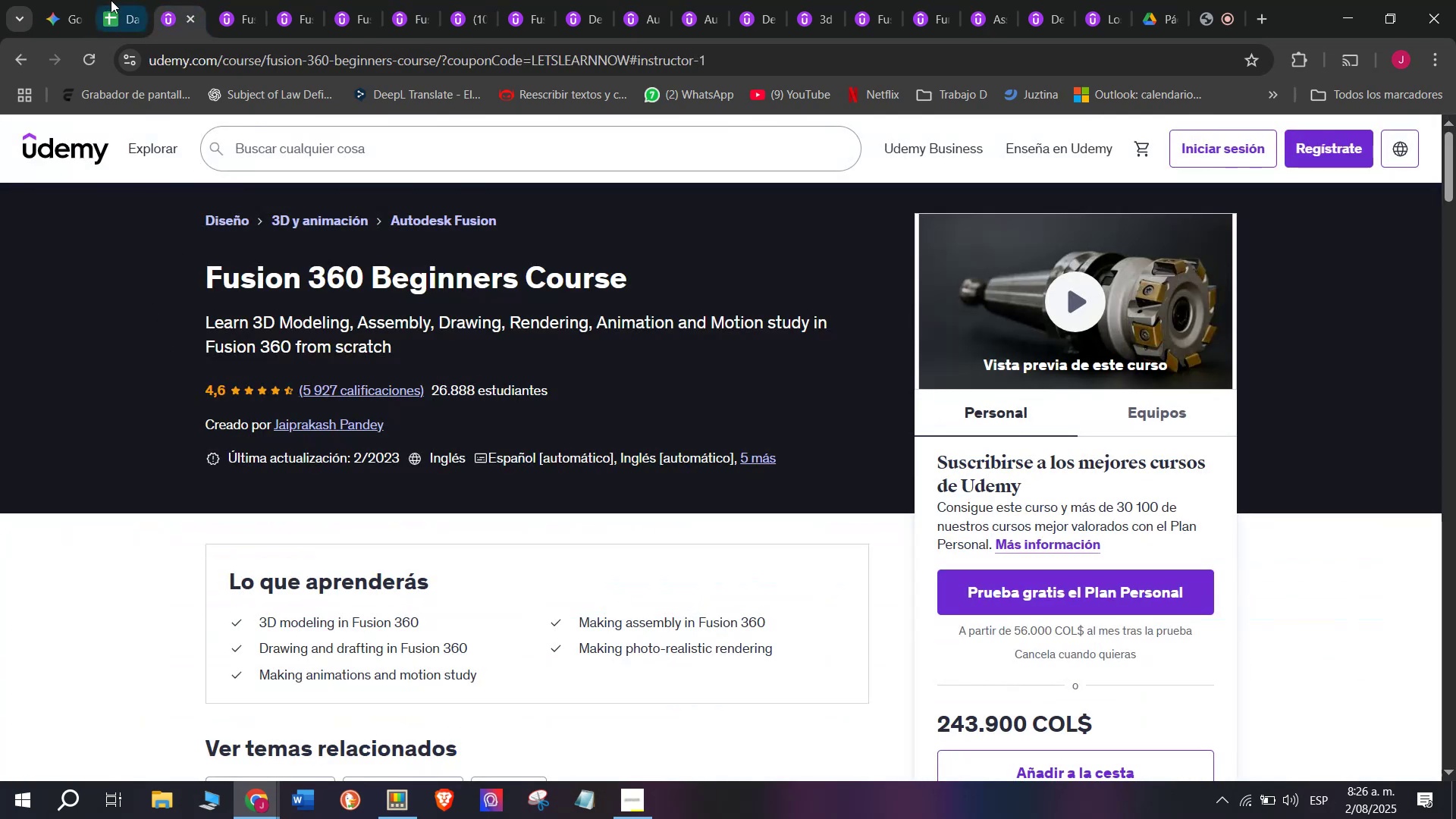 
left_click([124, 0])
 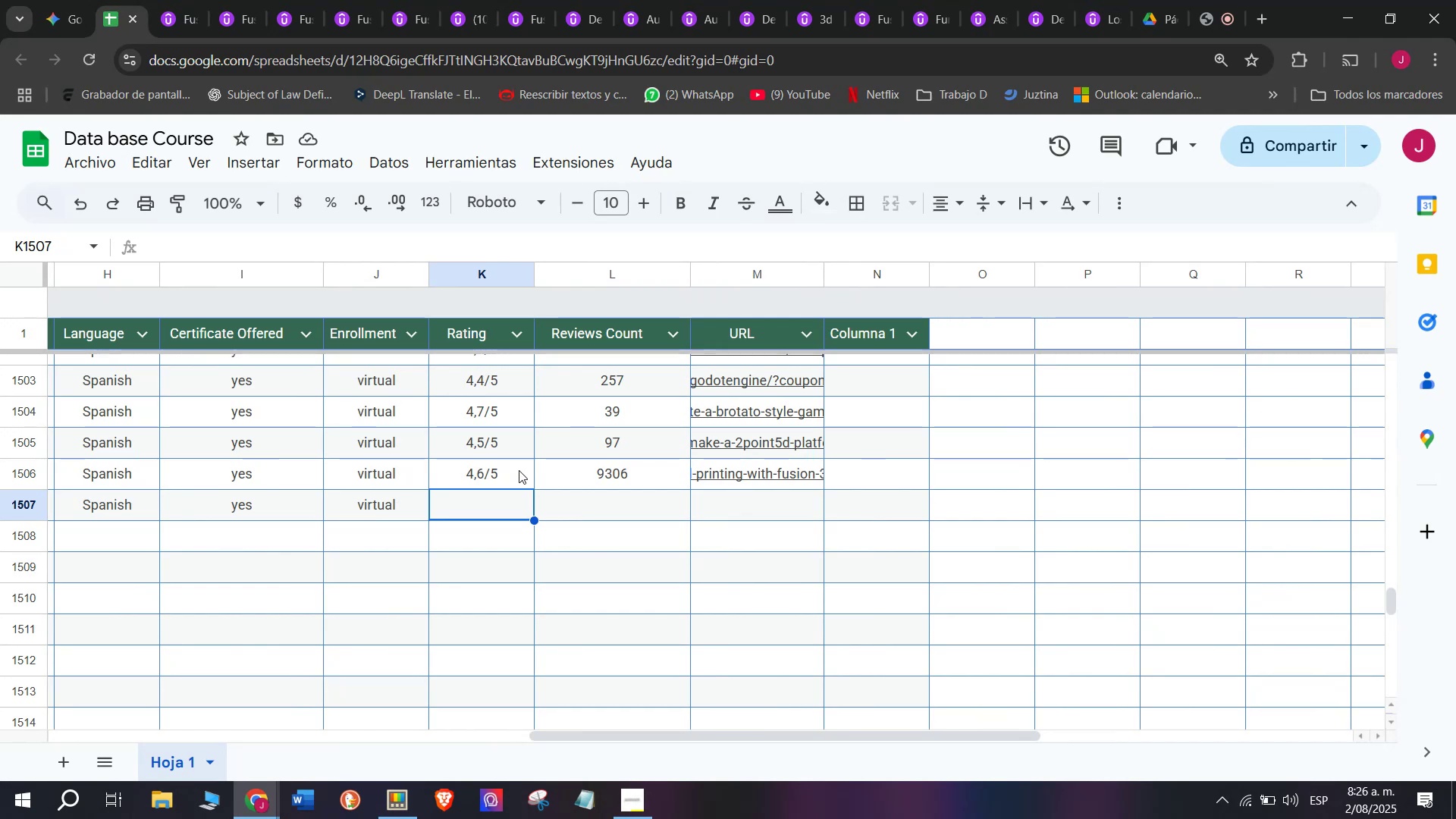 
left_click([517, 475])
 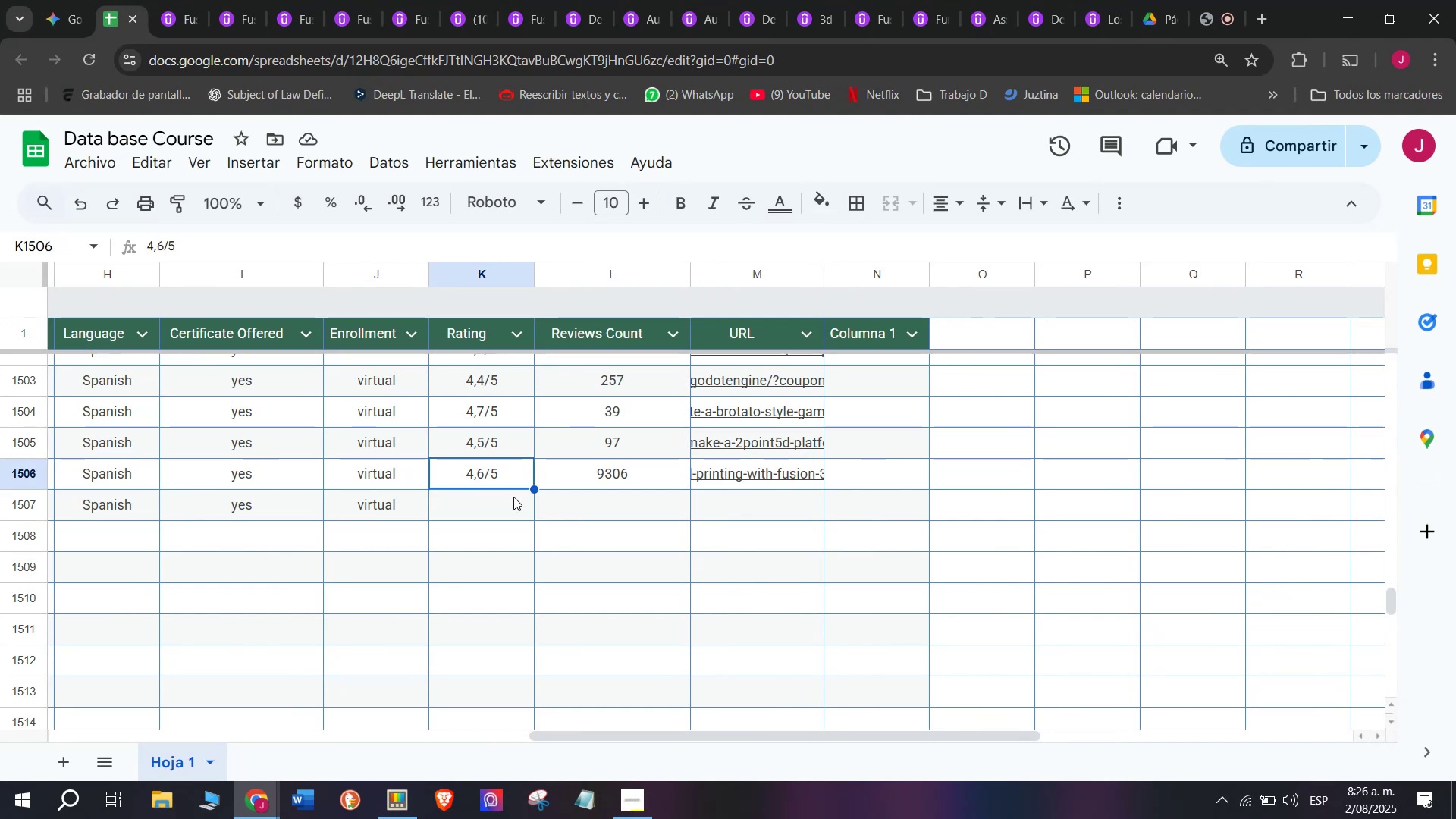 
key(Break)
 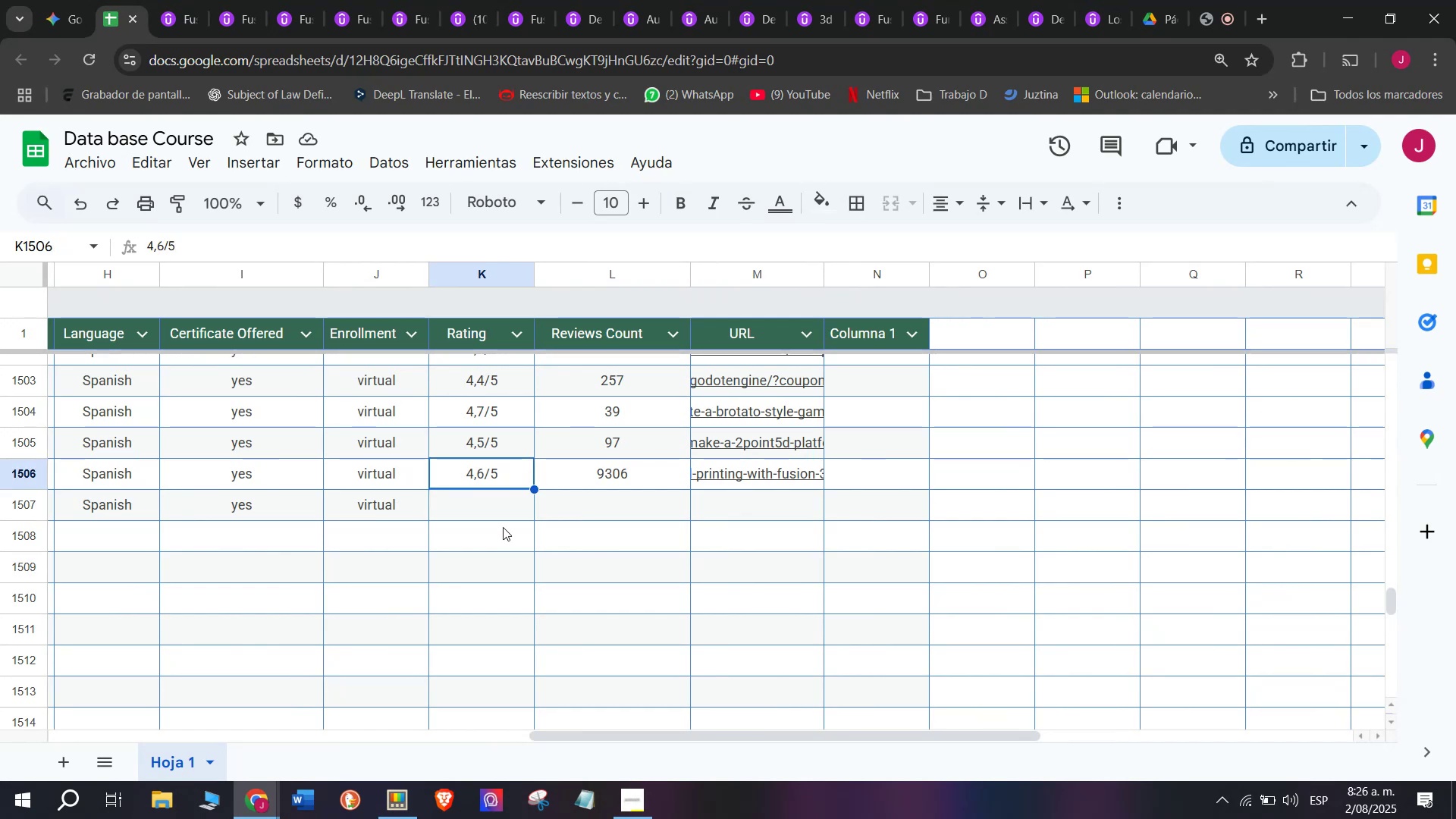 
key(Control+ControlLeft)
 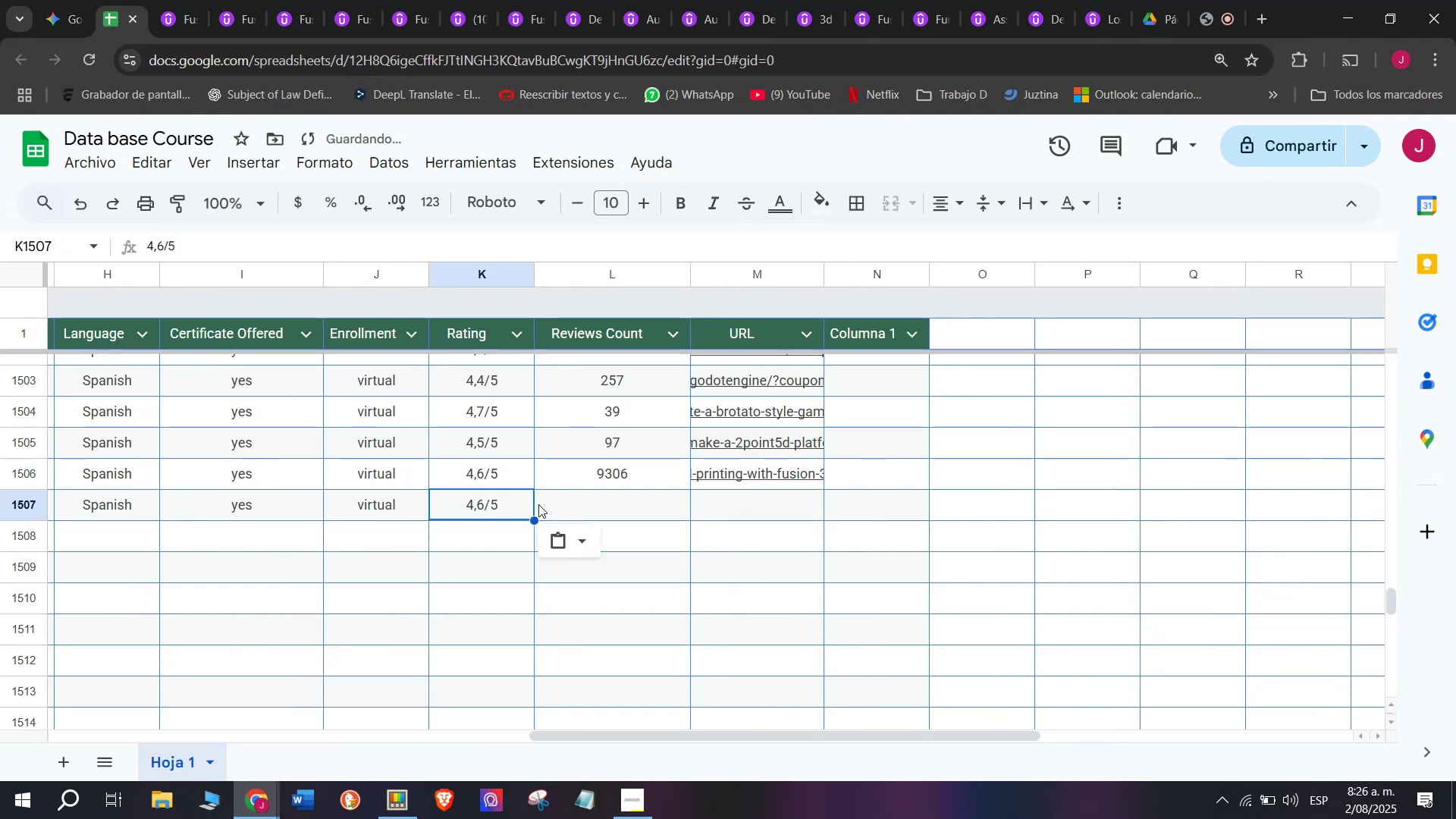 
key(Control+C)
 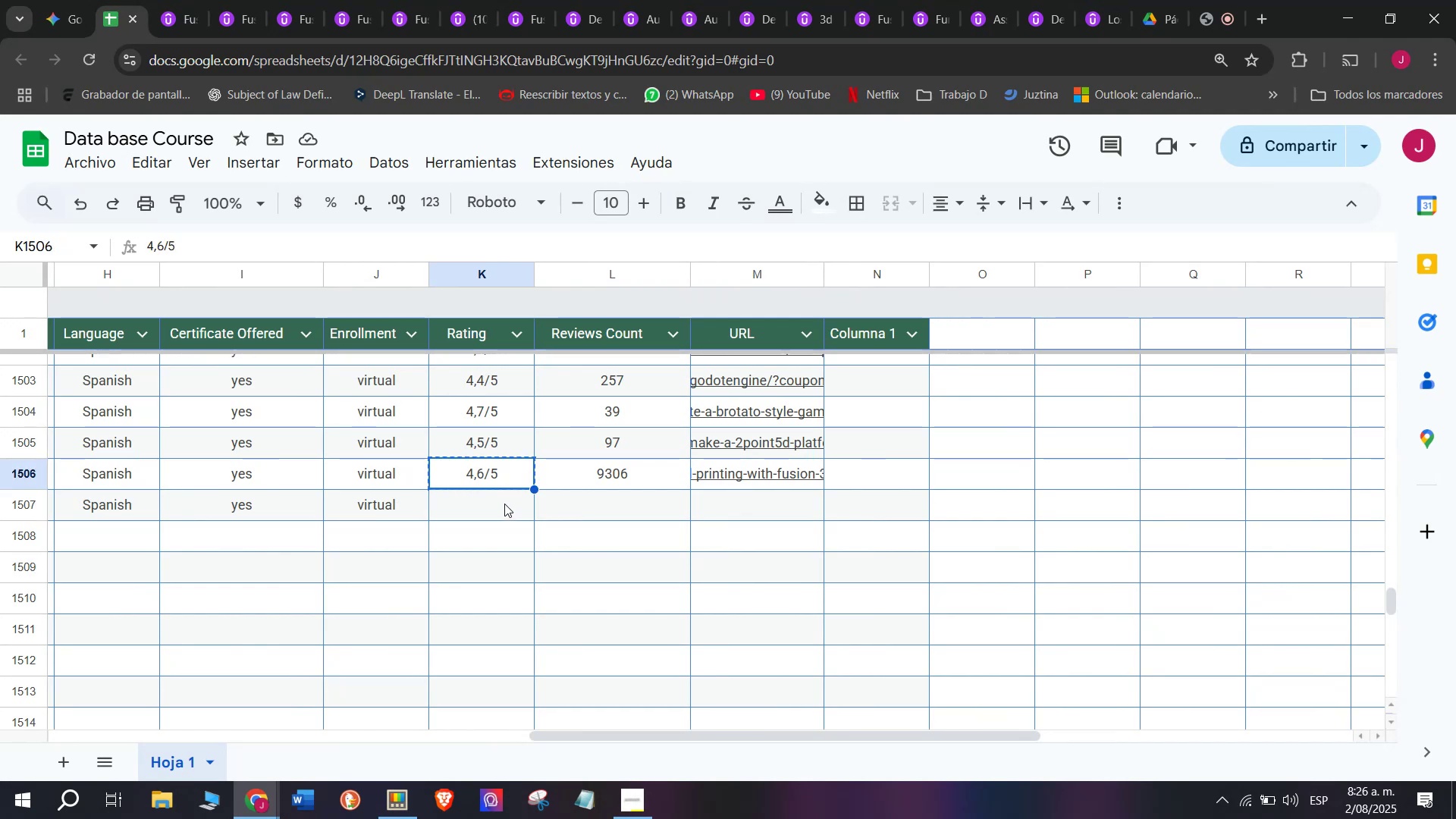 
left_click([504, 503])
 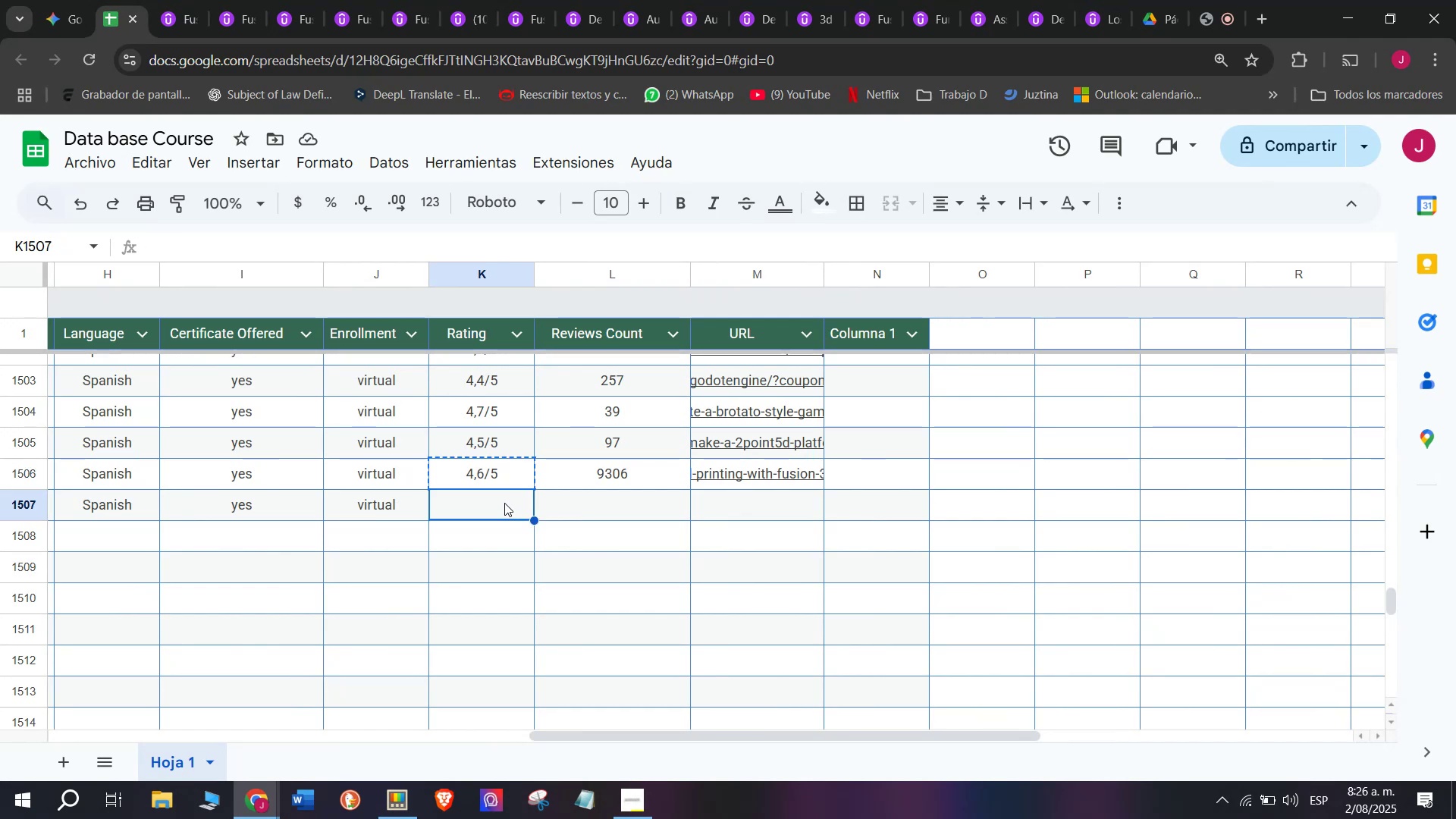 
key(Z)
 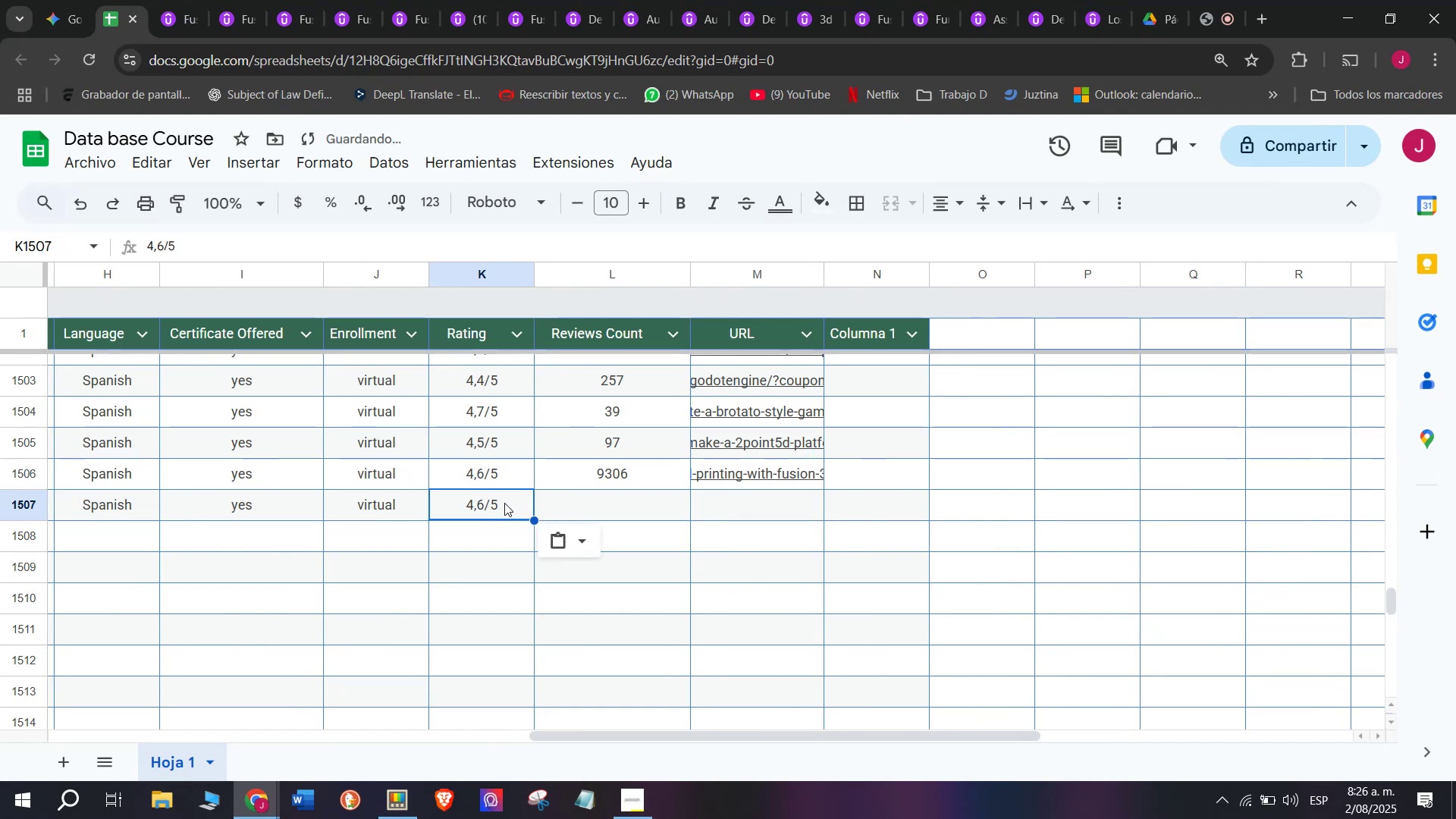 
key(Control+ControlLeft)
 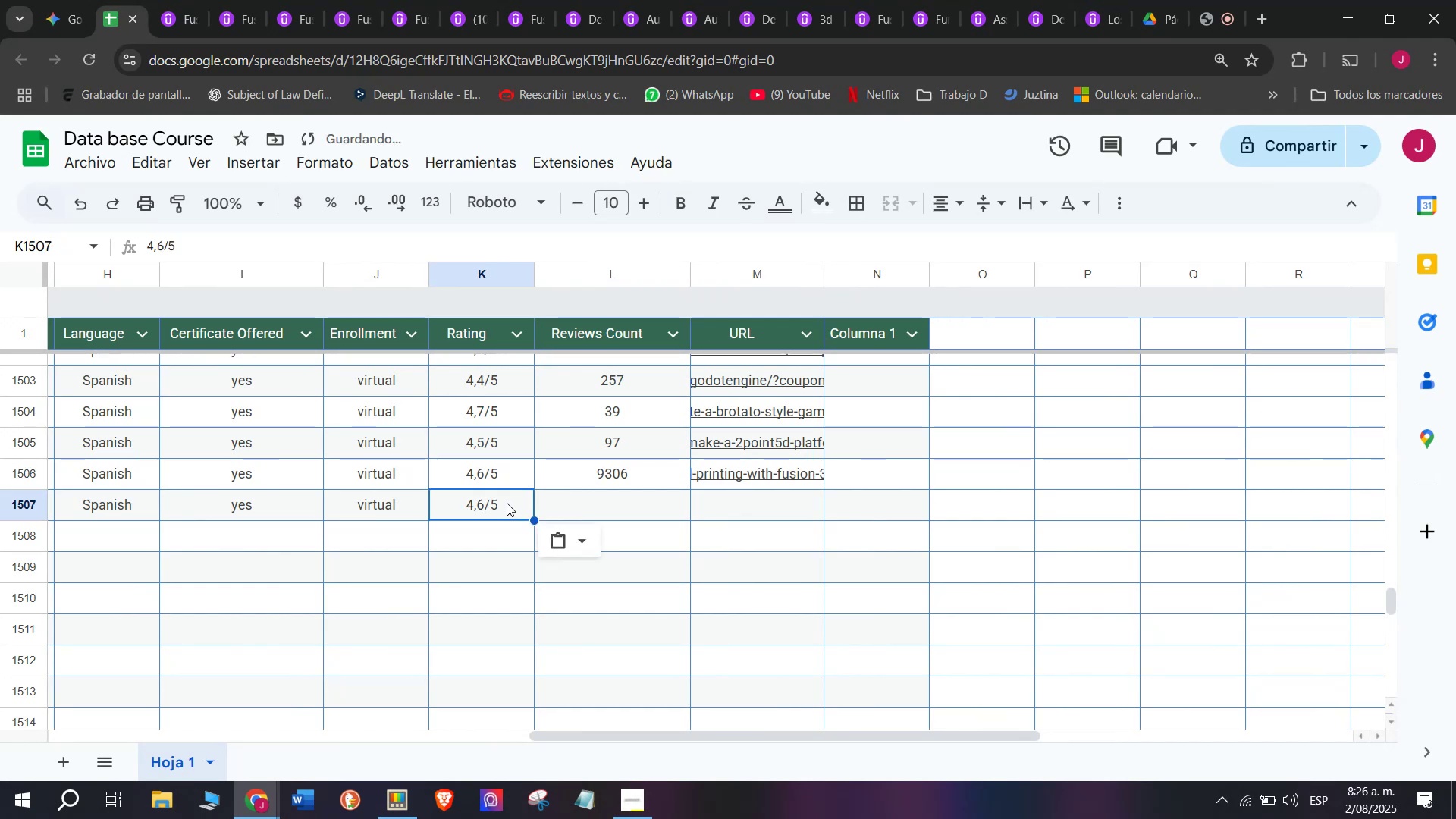 
key(Control+V)
 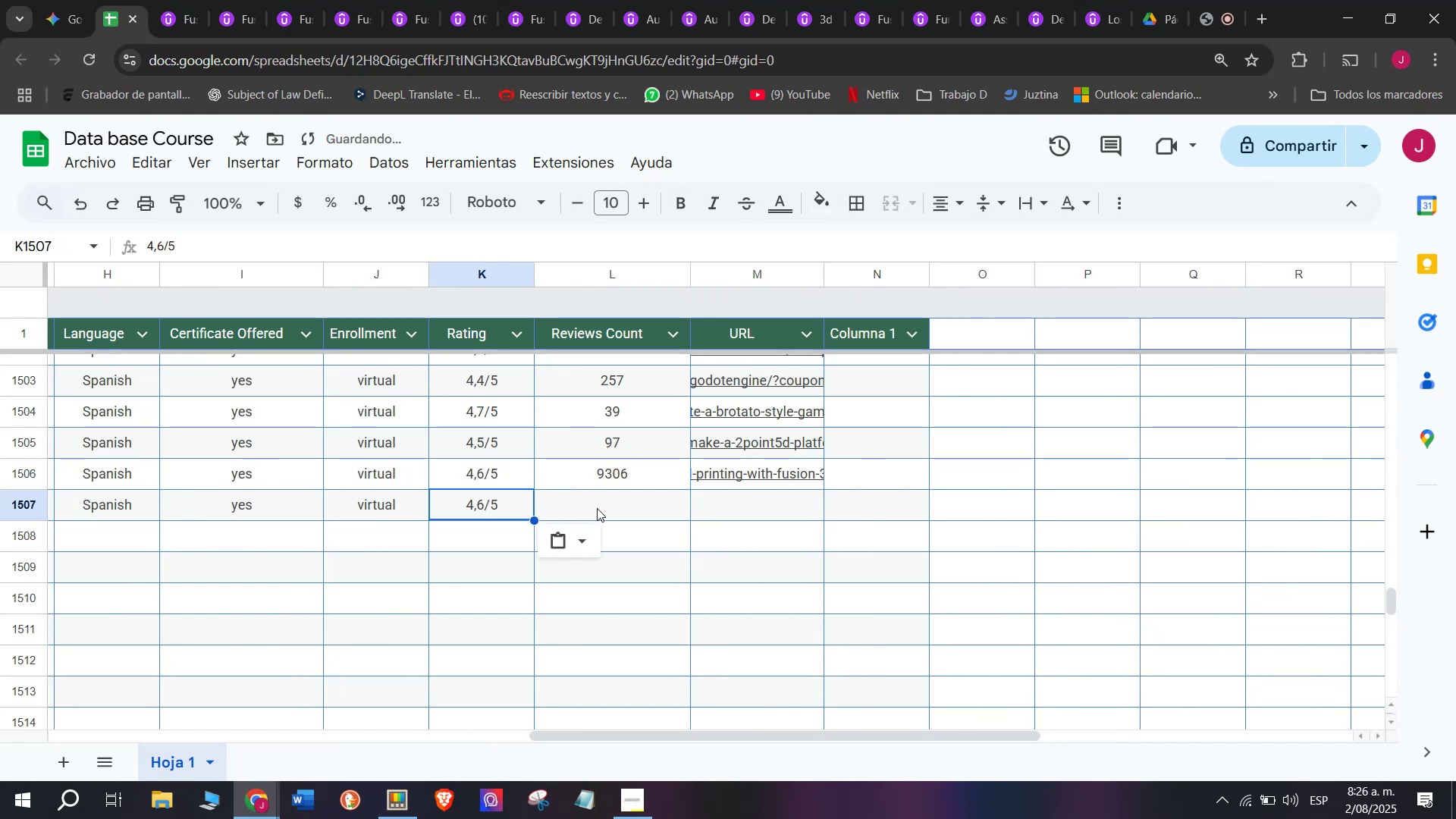 
double_click([597, 508])
 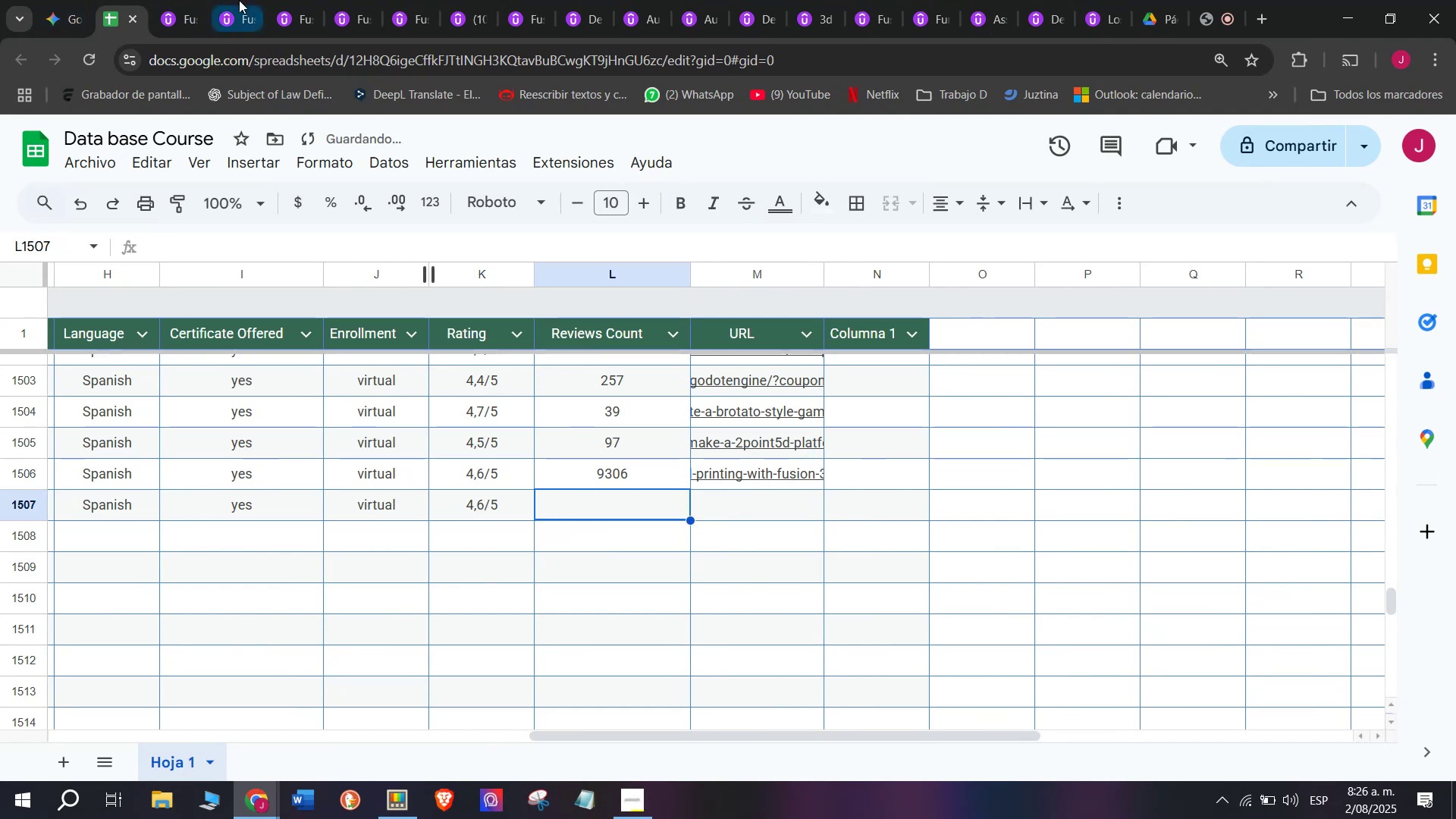 
left_click([166, 0])
 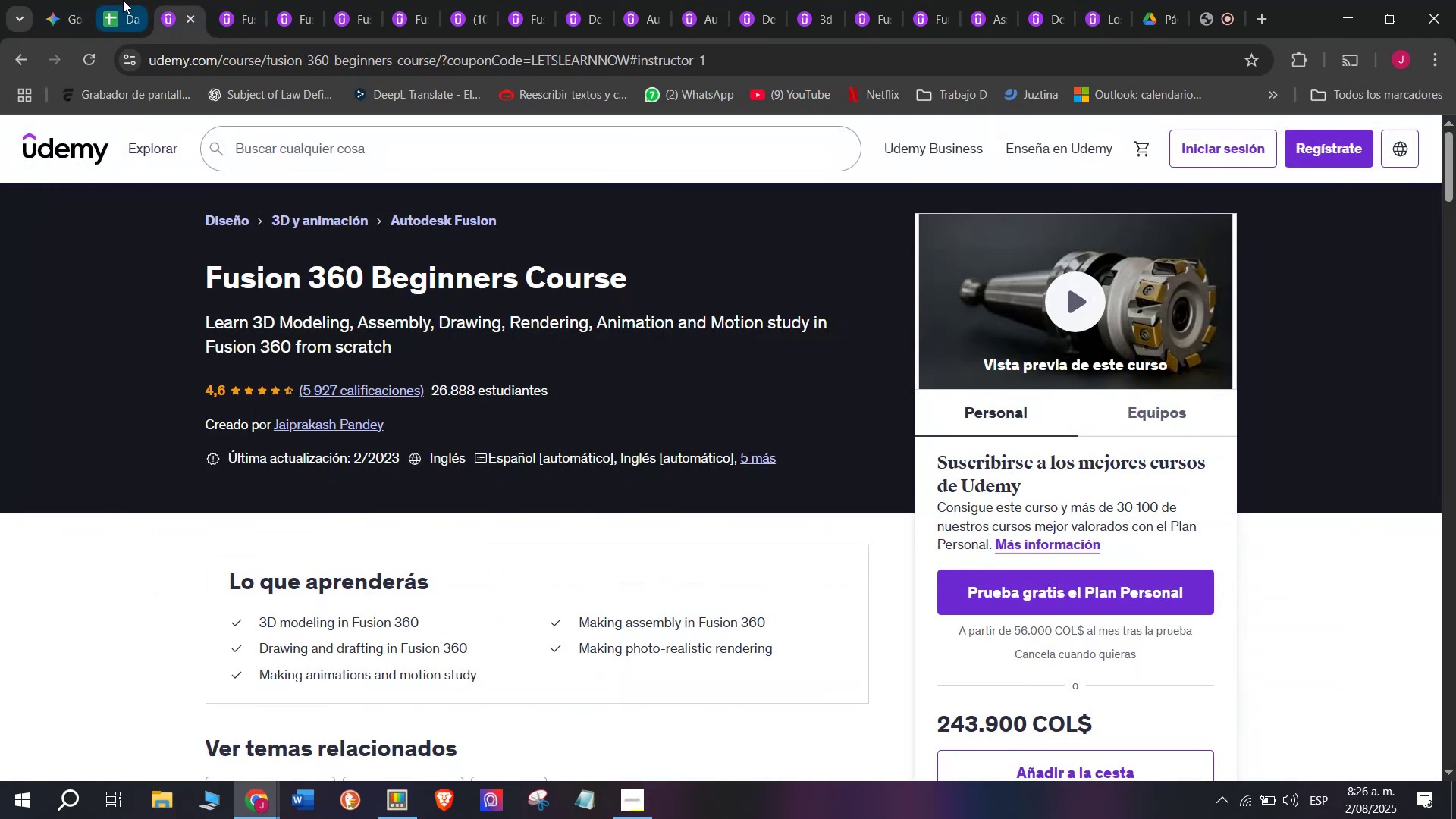 
left_click([130, 0])
 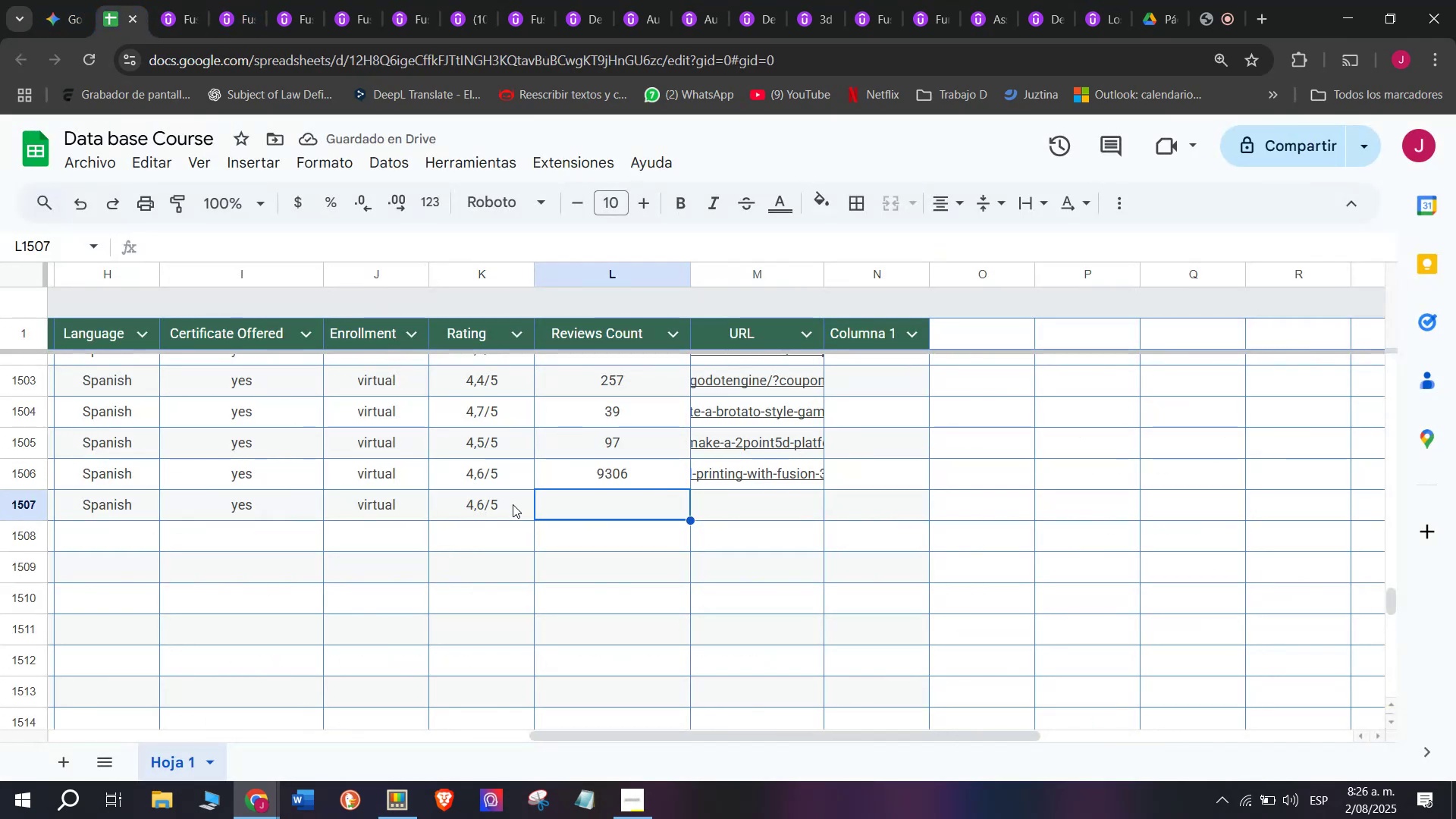 
type(5927)
 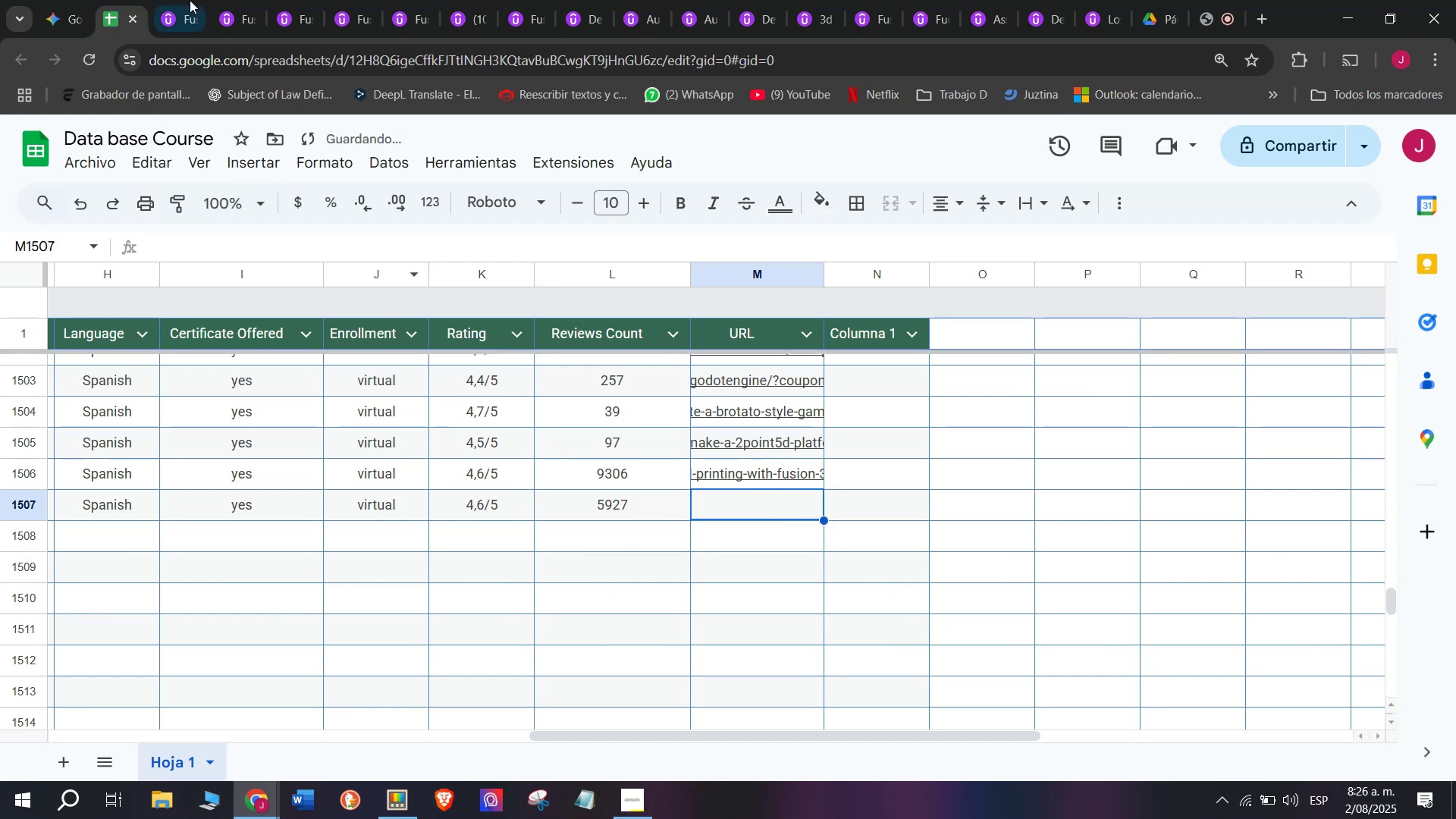 
left_click([165, 0])
 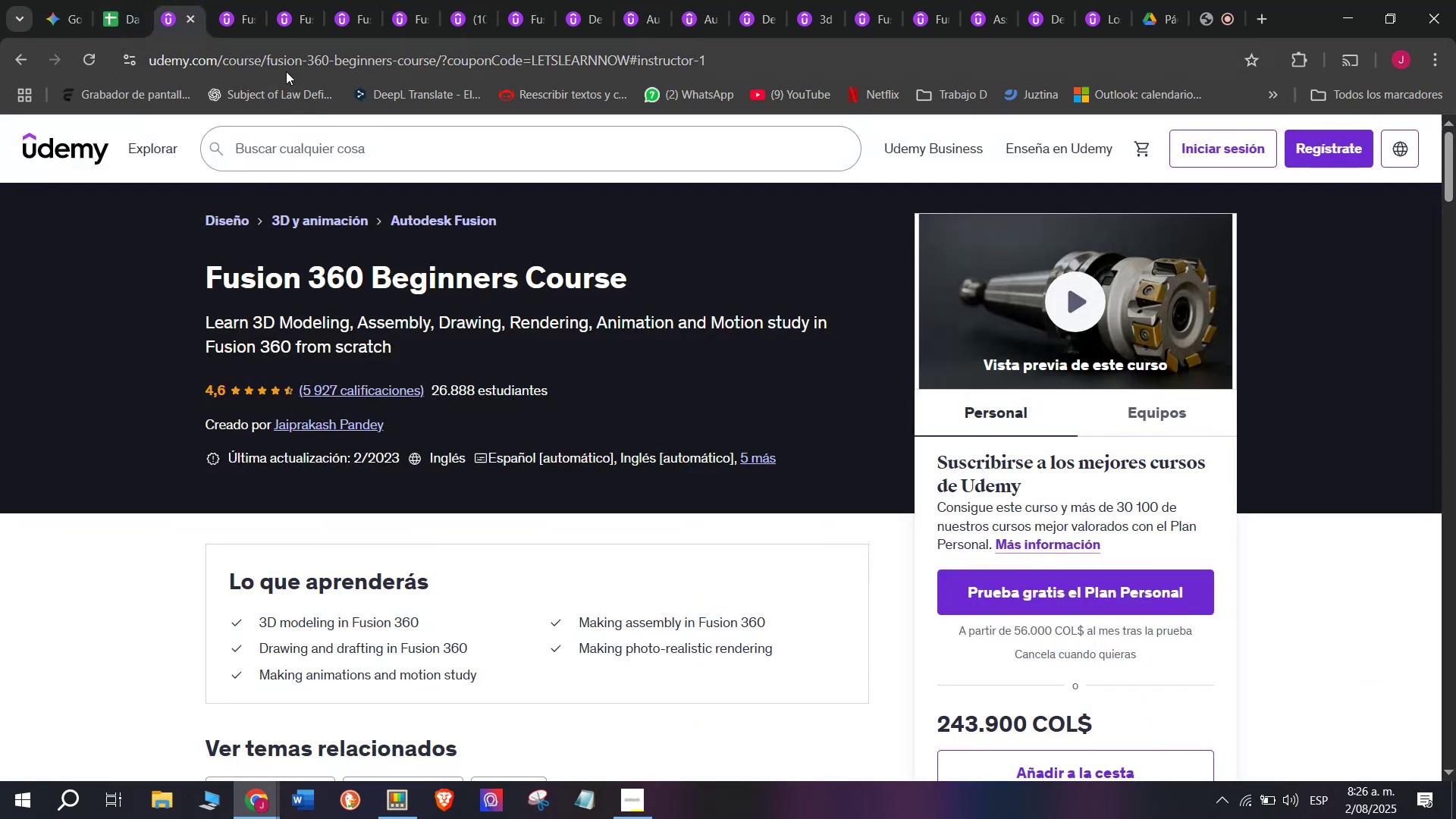 
double_click([286, 71])
 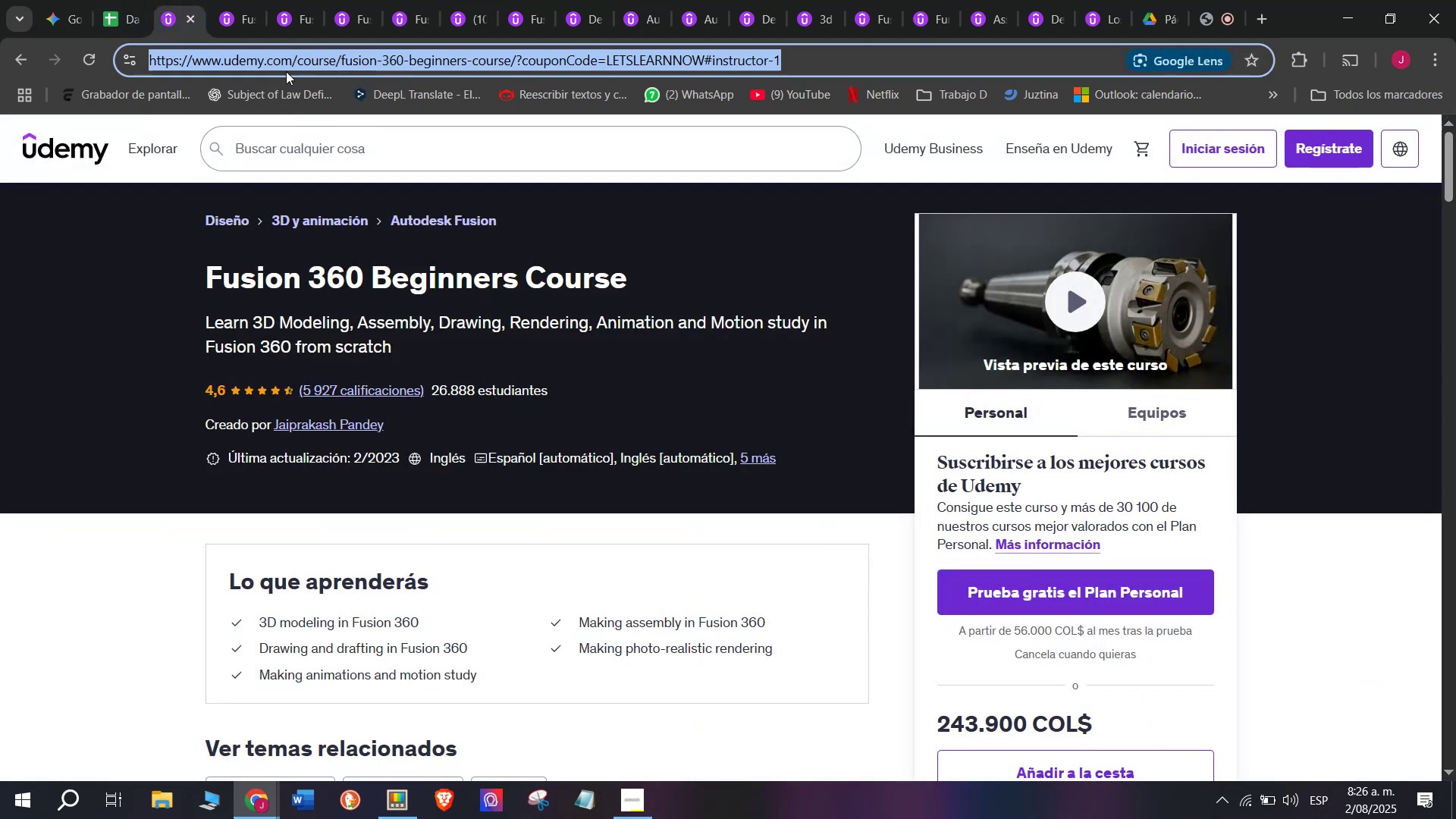 
triple_click([286, 71])
 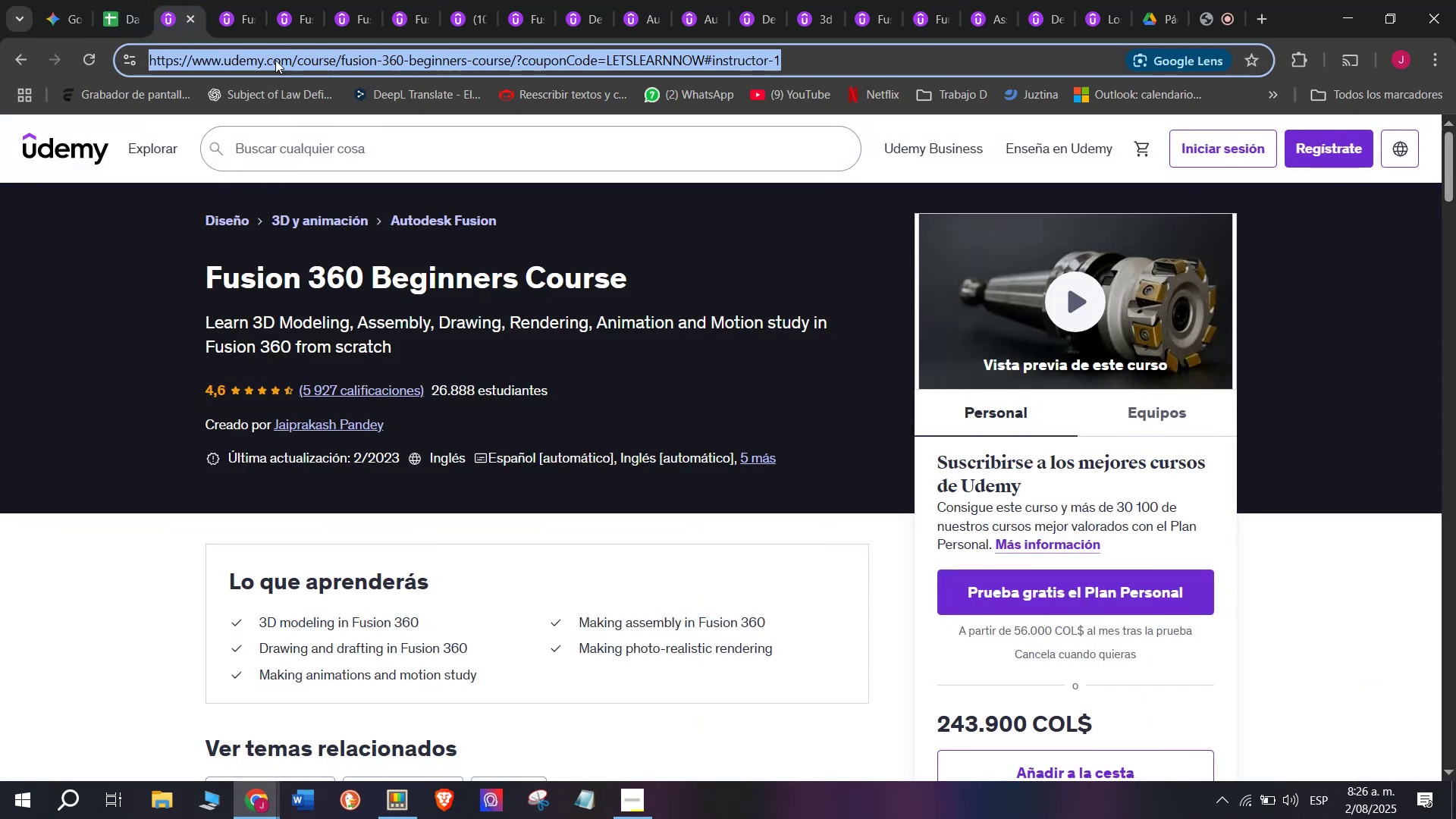 
key(Break)
 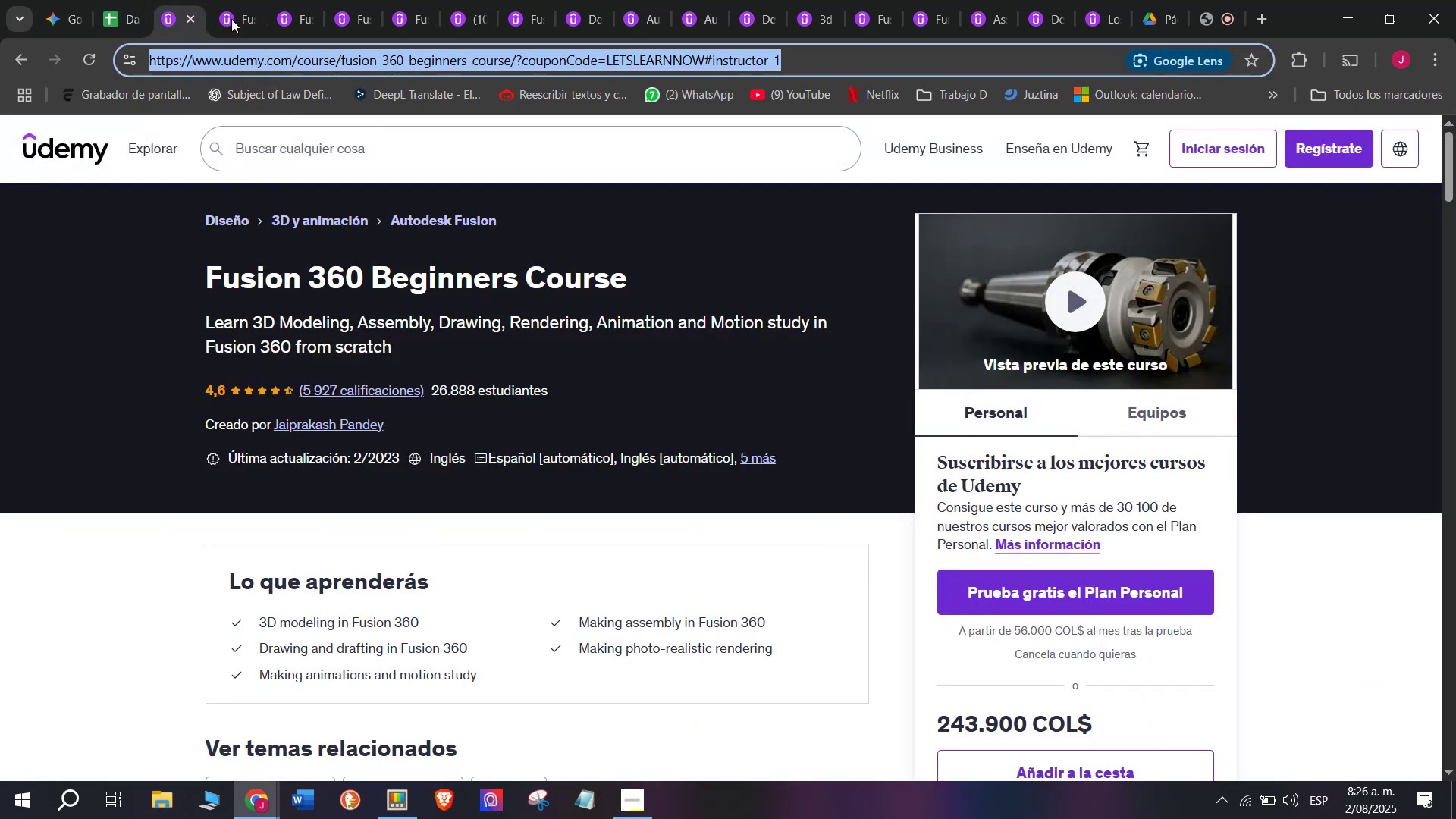 
key(Control+ControlLeft)
 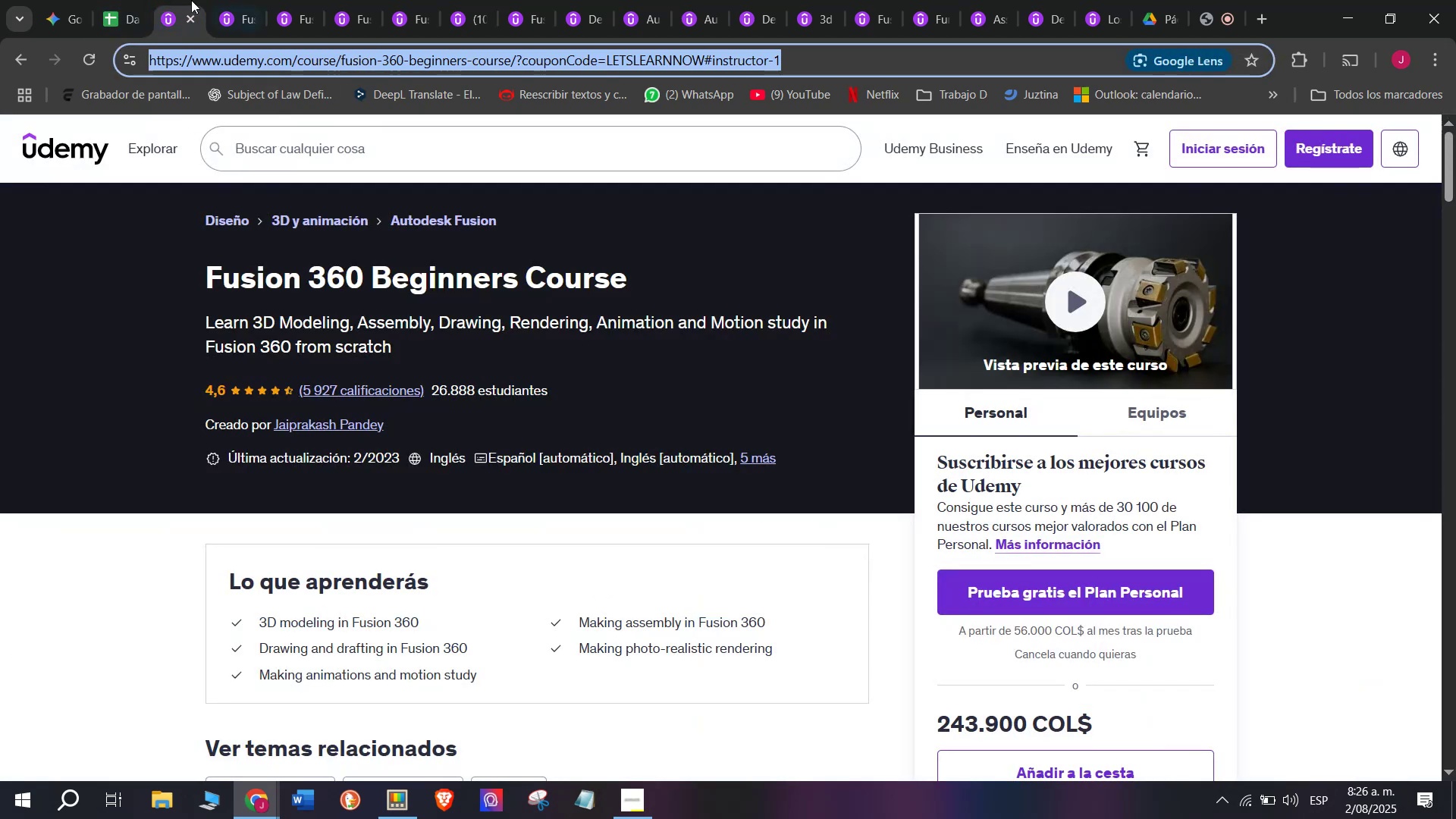 
key(Control+C)
 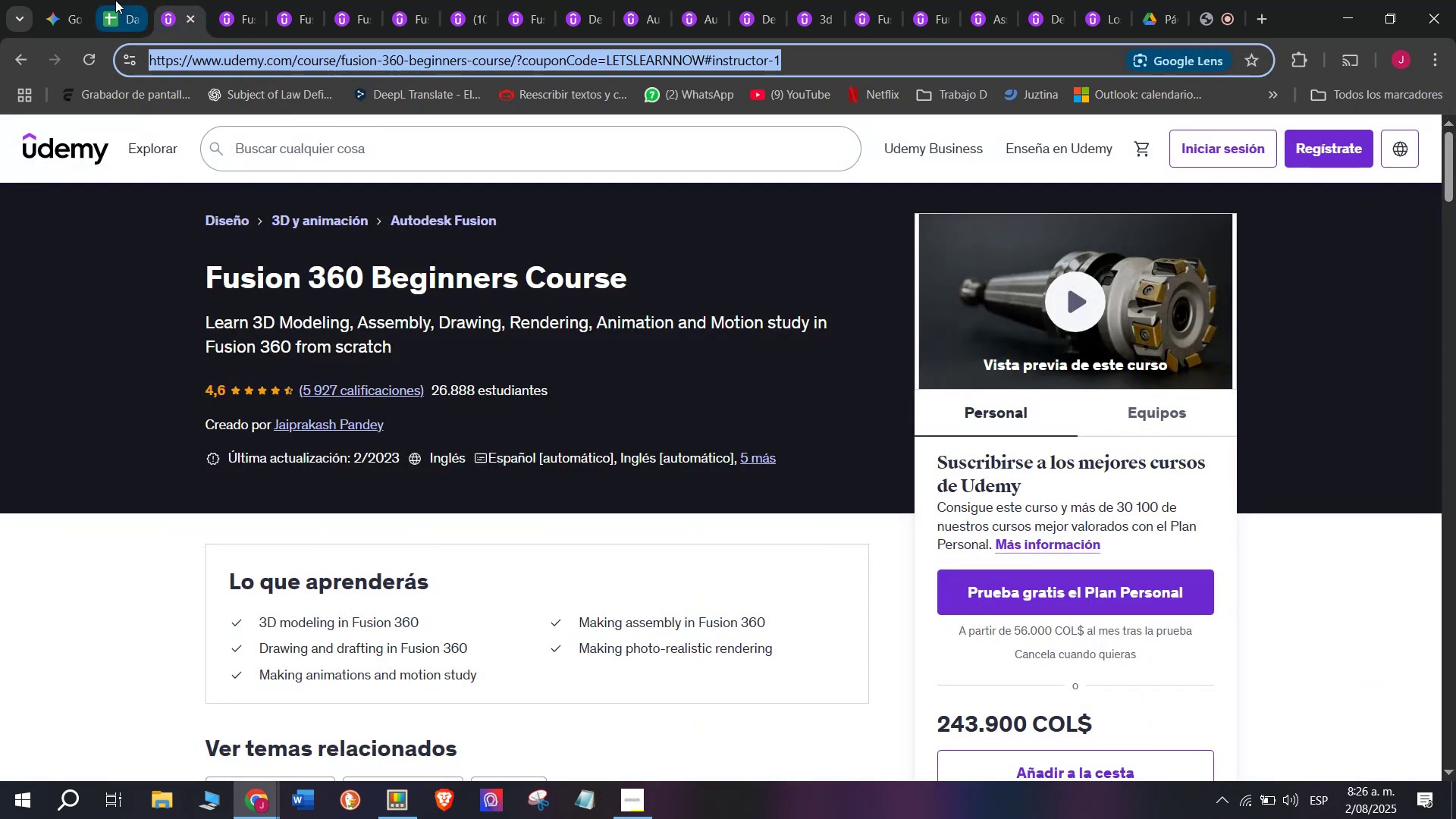 
left_click([115, 0])
 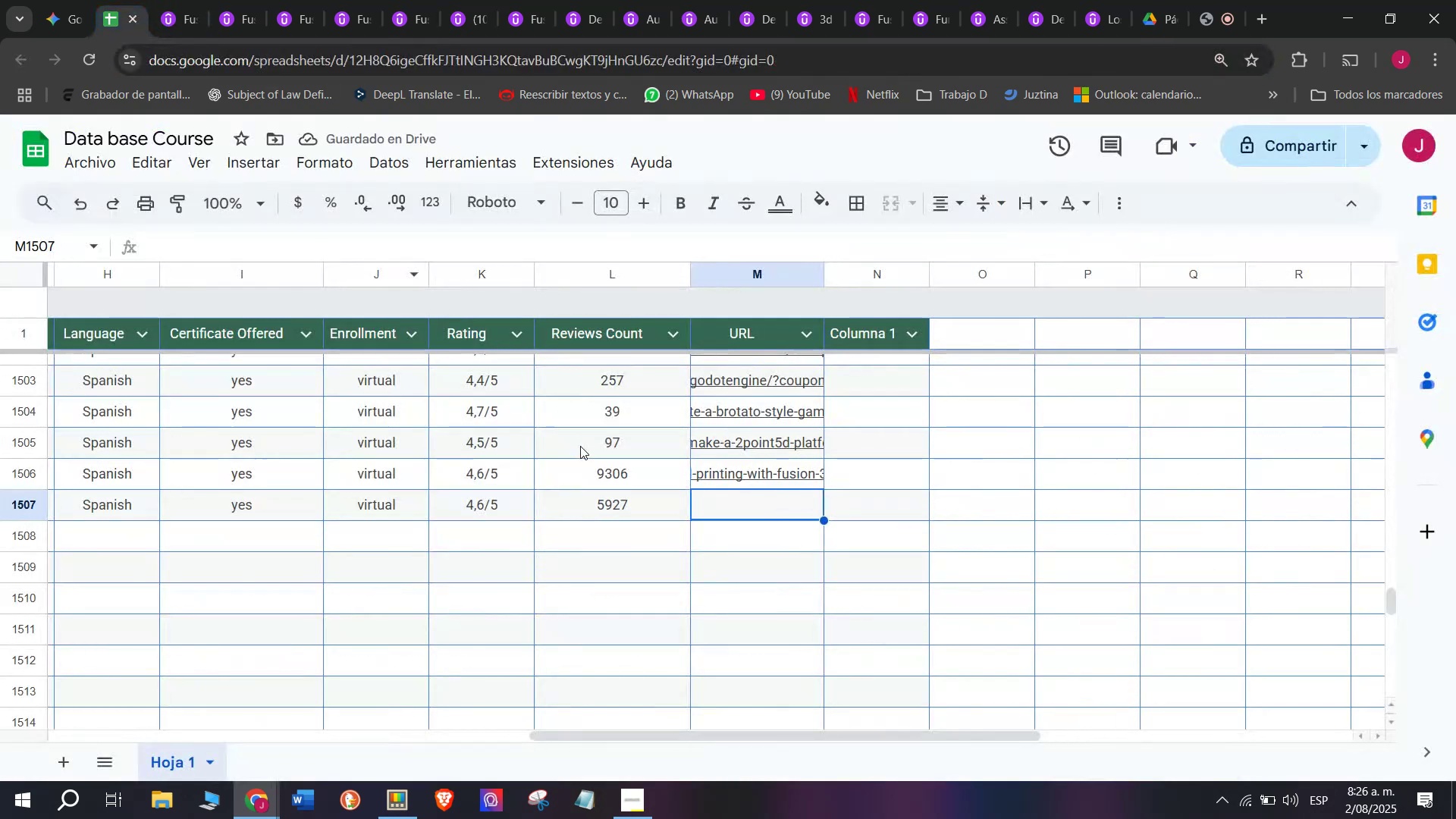 
key(Z)
 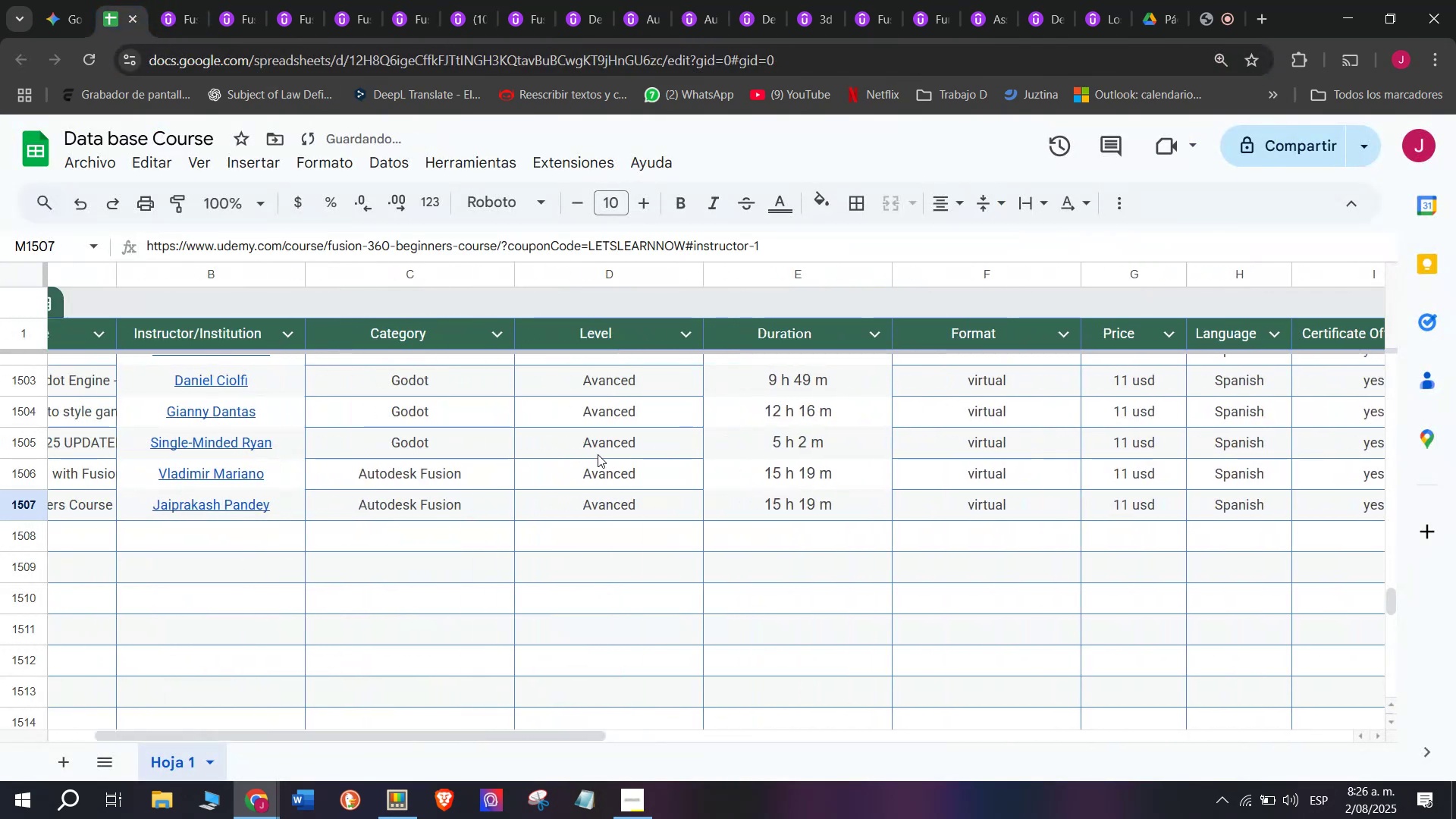 
key(Control+ControlLeft)
 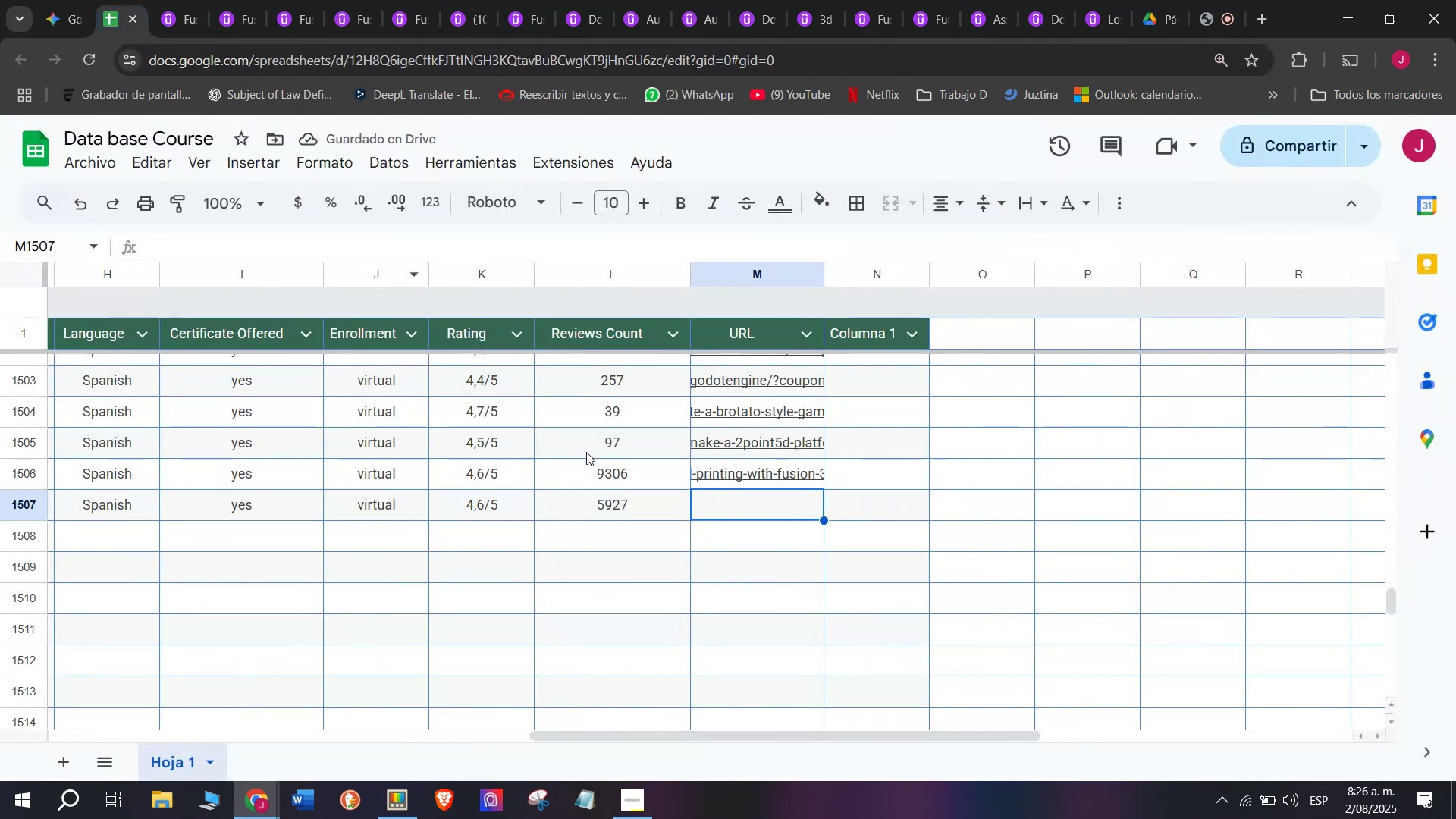 
key(Control+V)
 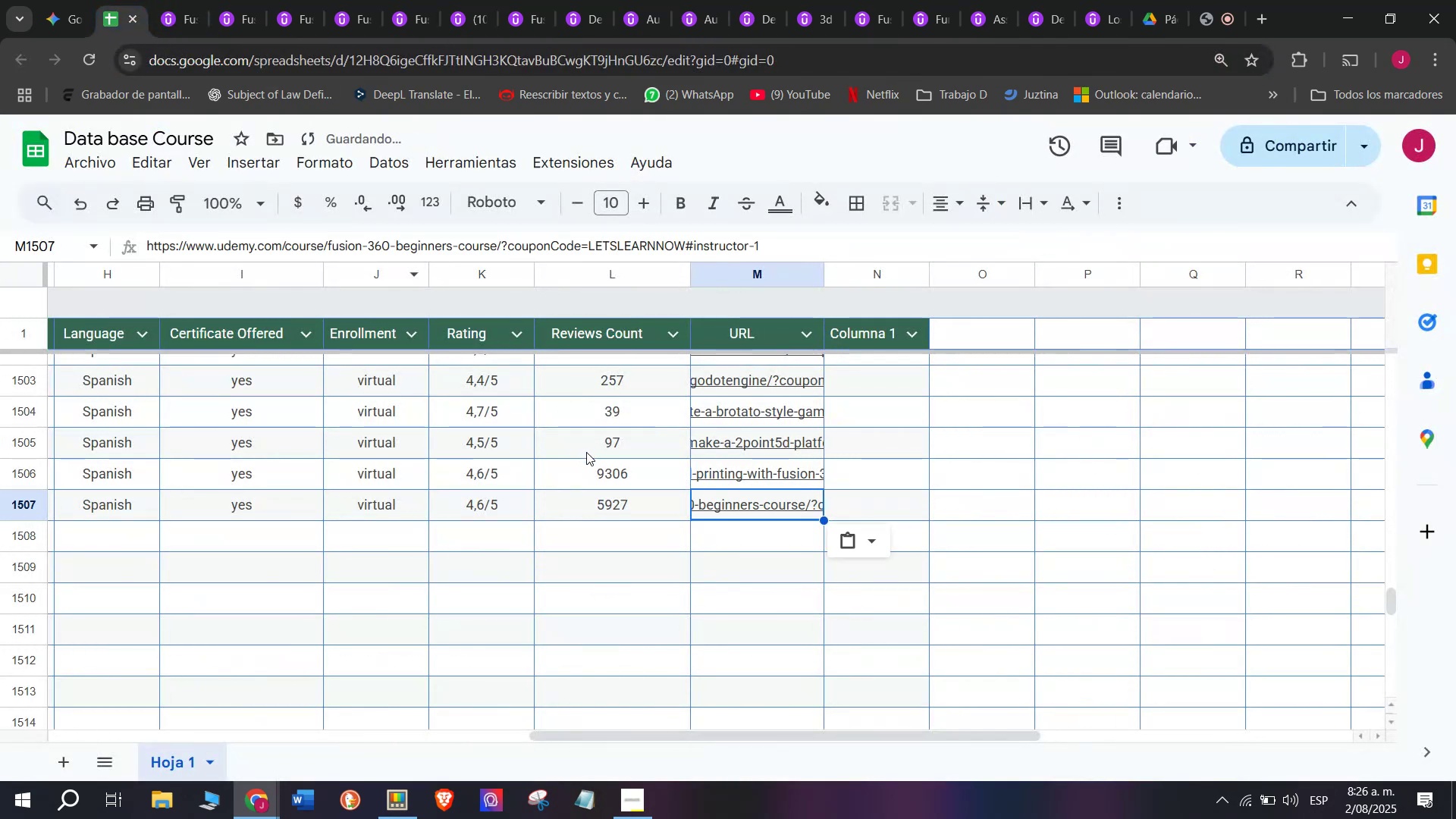 
scroll: coordinate [427, 484], scroll_direction: up, amount: 3.0
 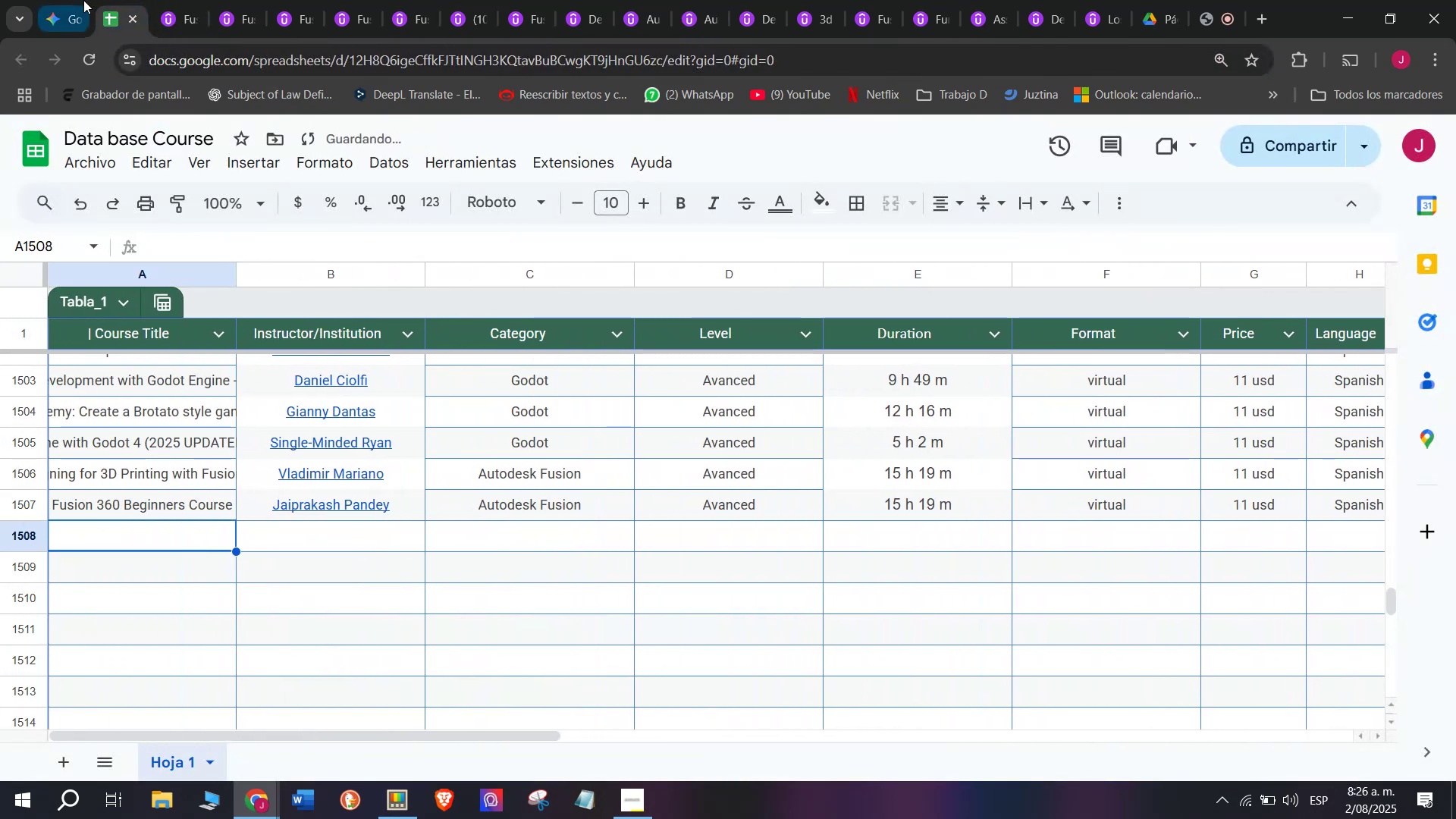 
left_click([169, 0])
 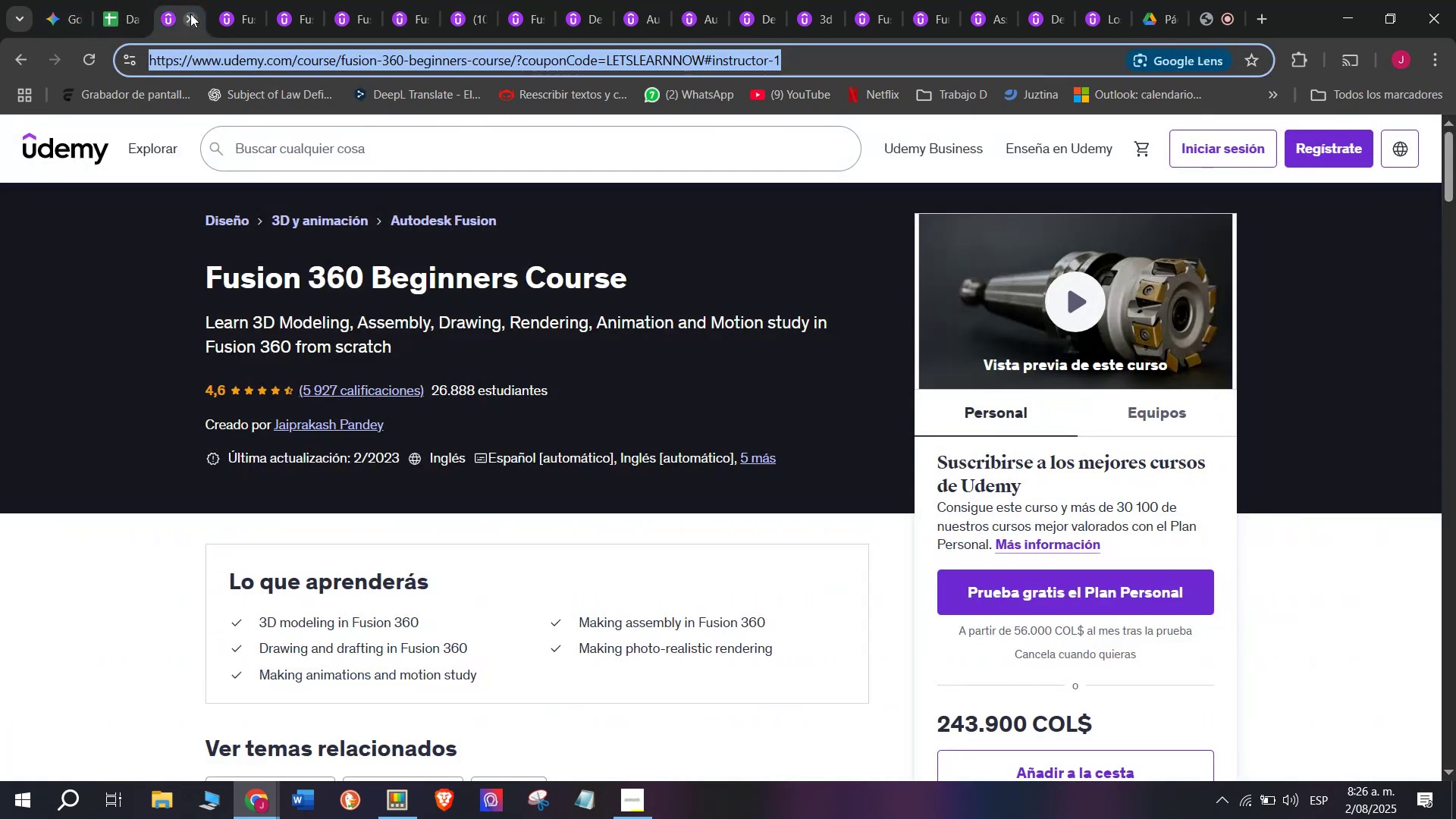 
left_click([190, 14])
 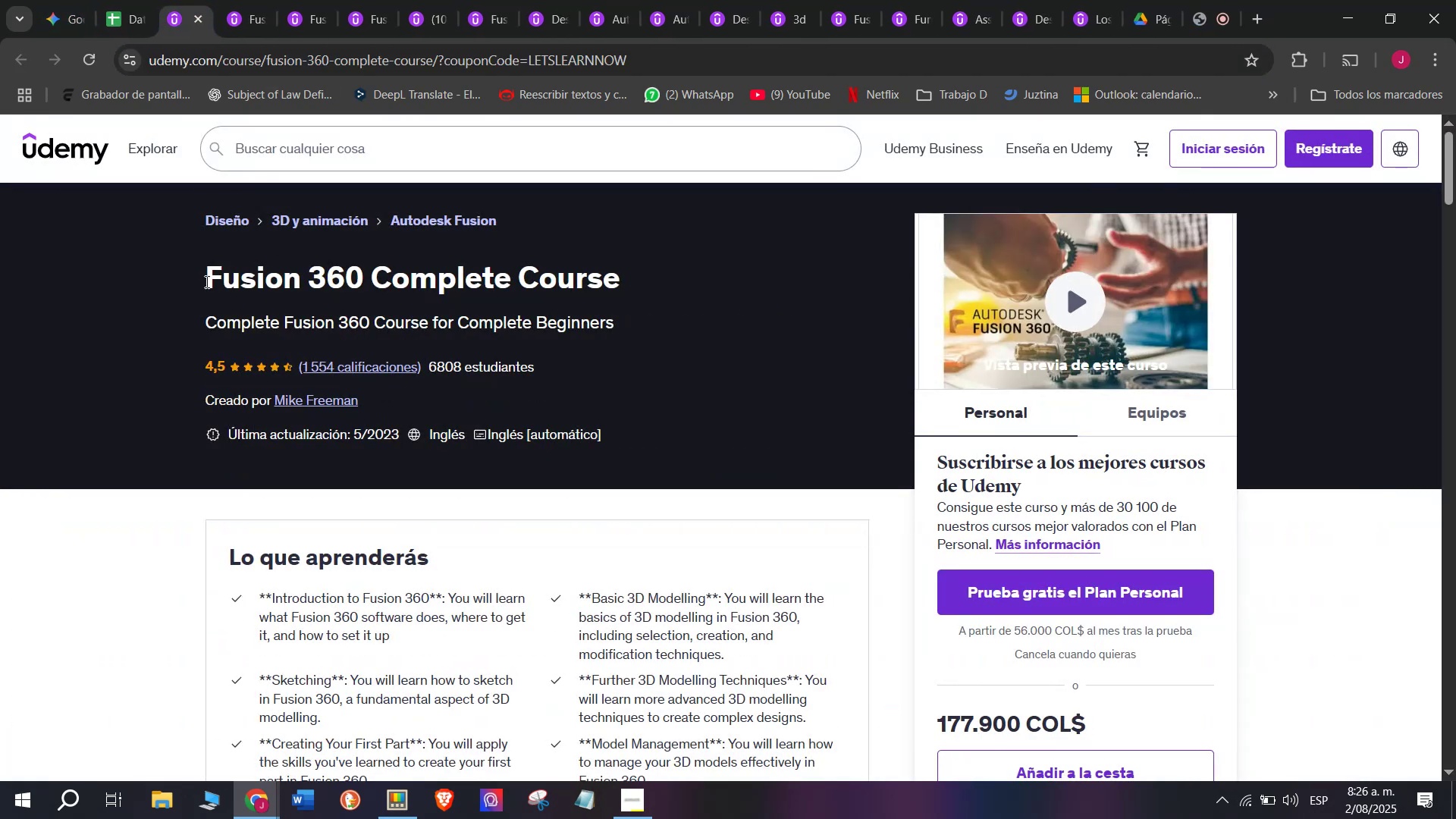 
left_click_drag(start_coordinate=[162, 268], to_coordinate=[684, 282])
 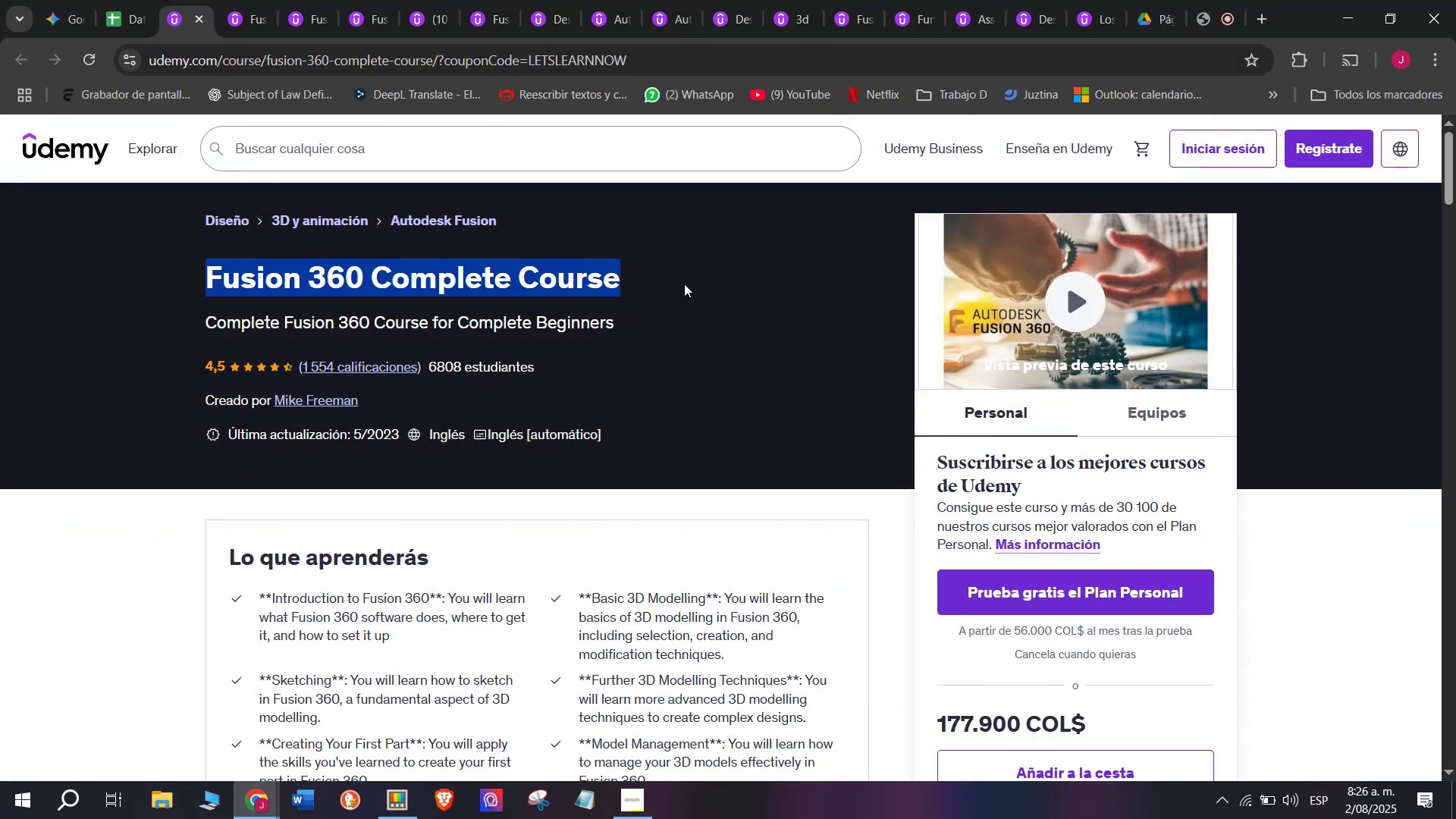 
key(Control+ControlLeft)
 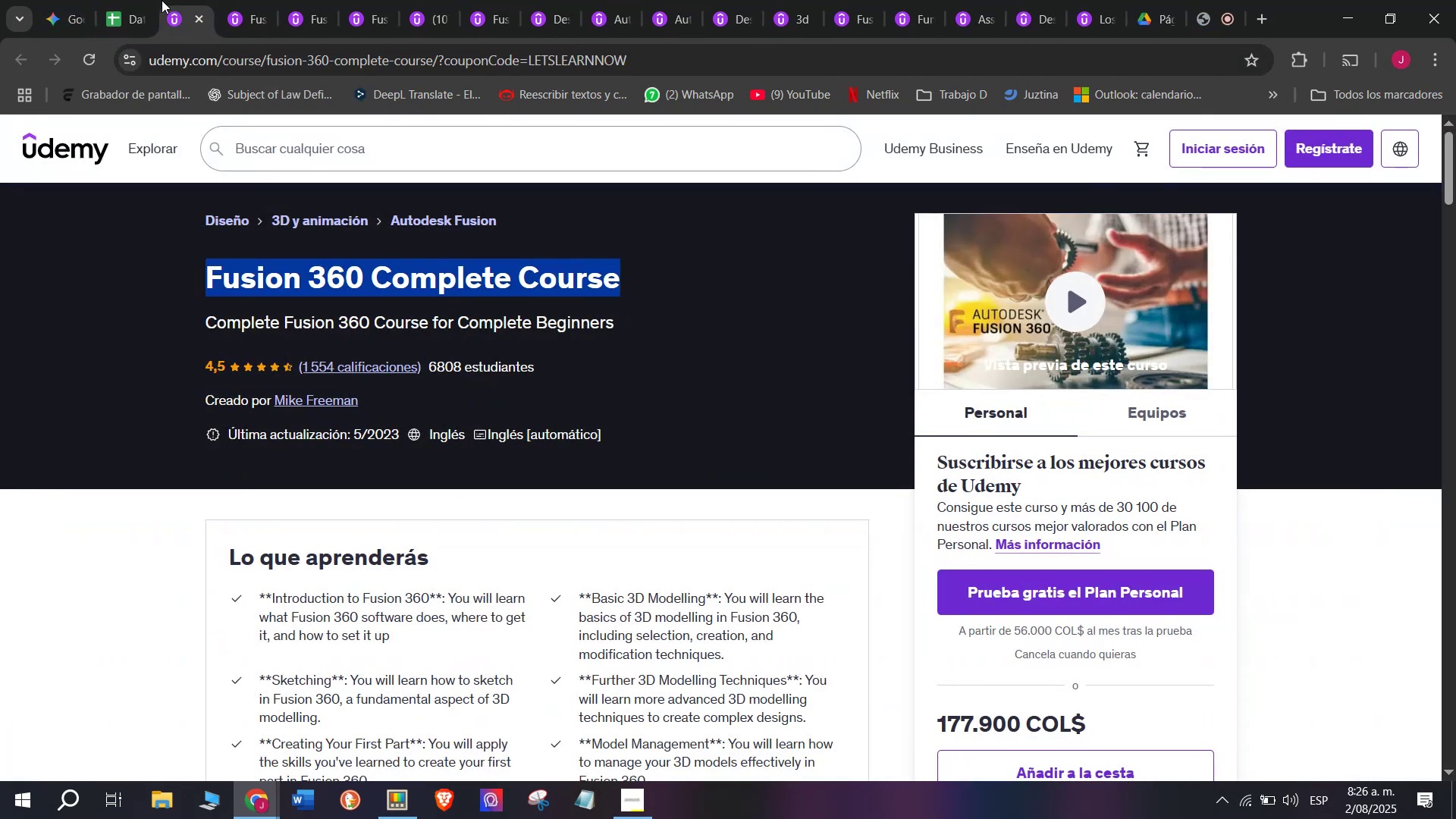 
key(Break)
 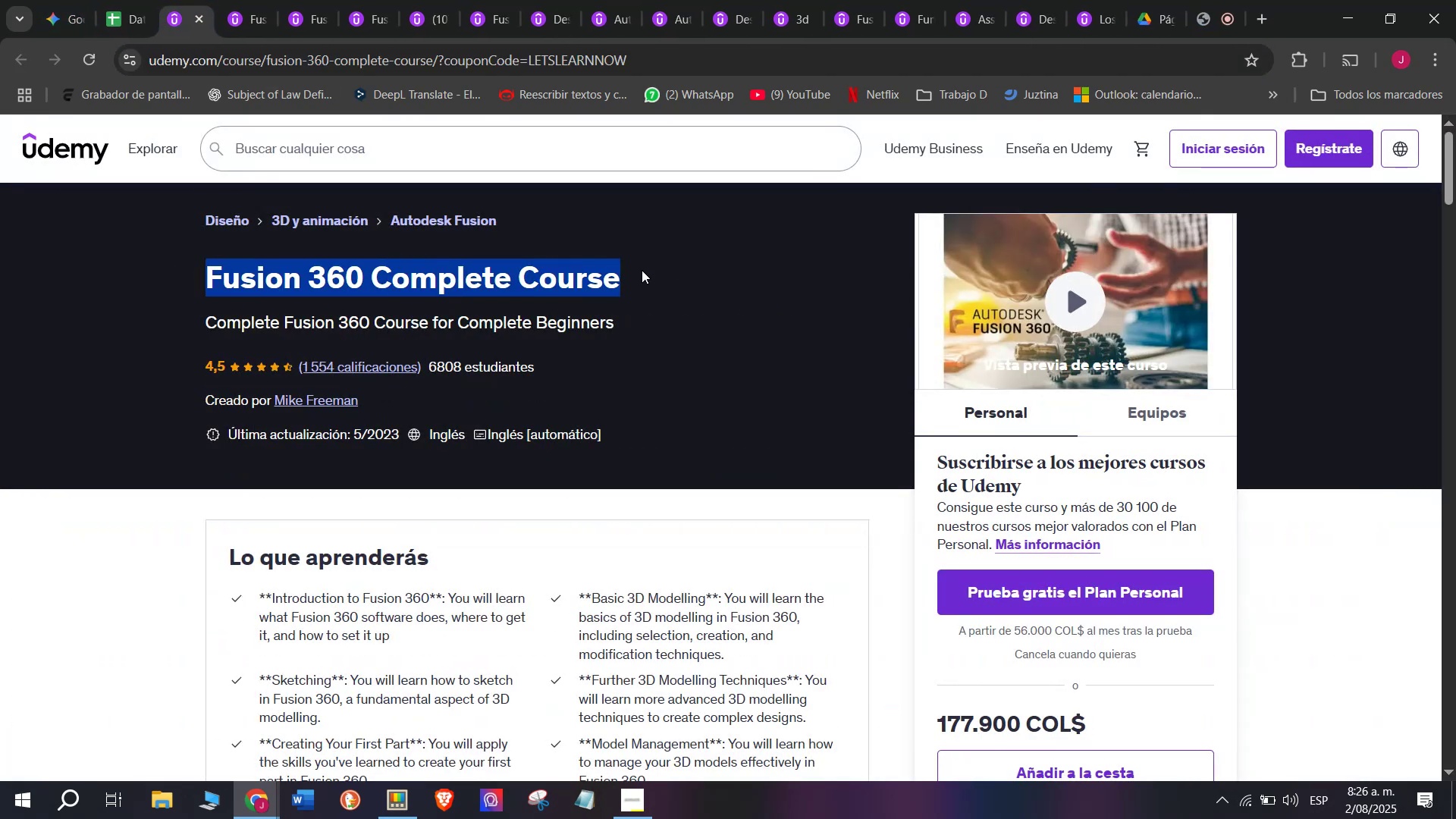 
key(Control+C)
 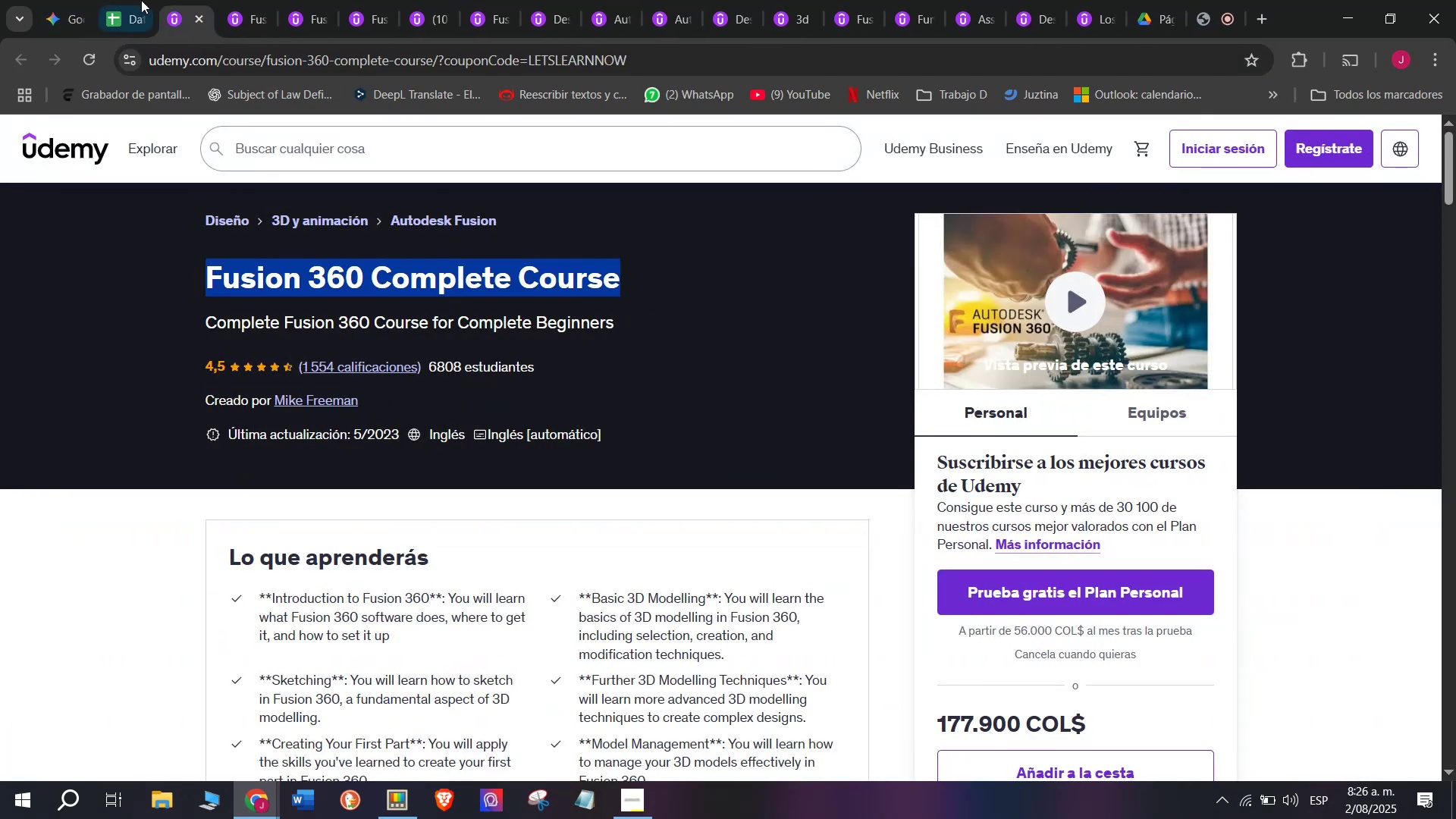 
left_click([138, 0])
 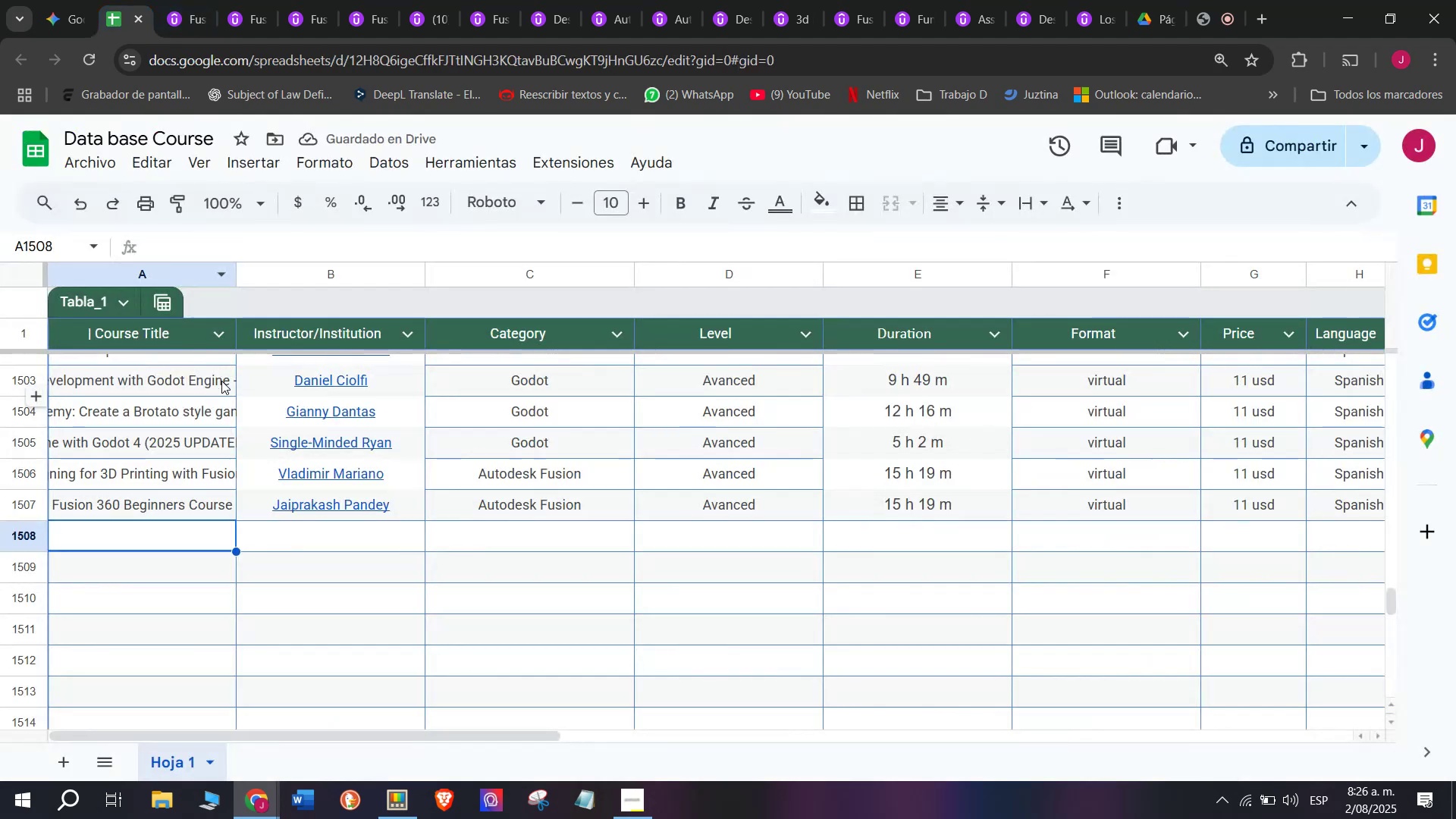 
key(Z)
 